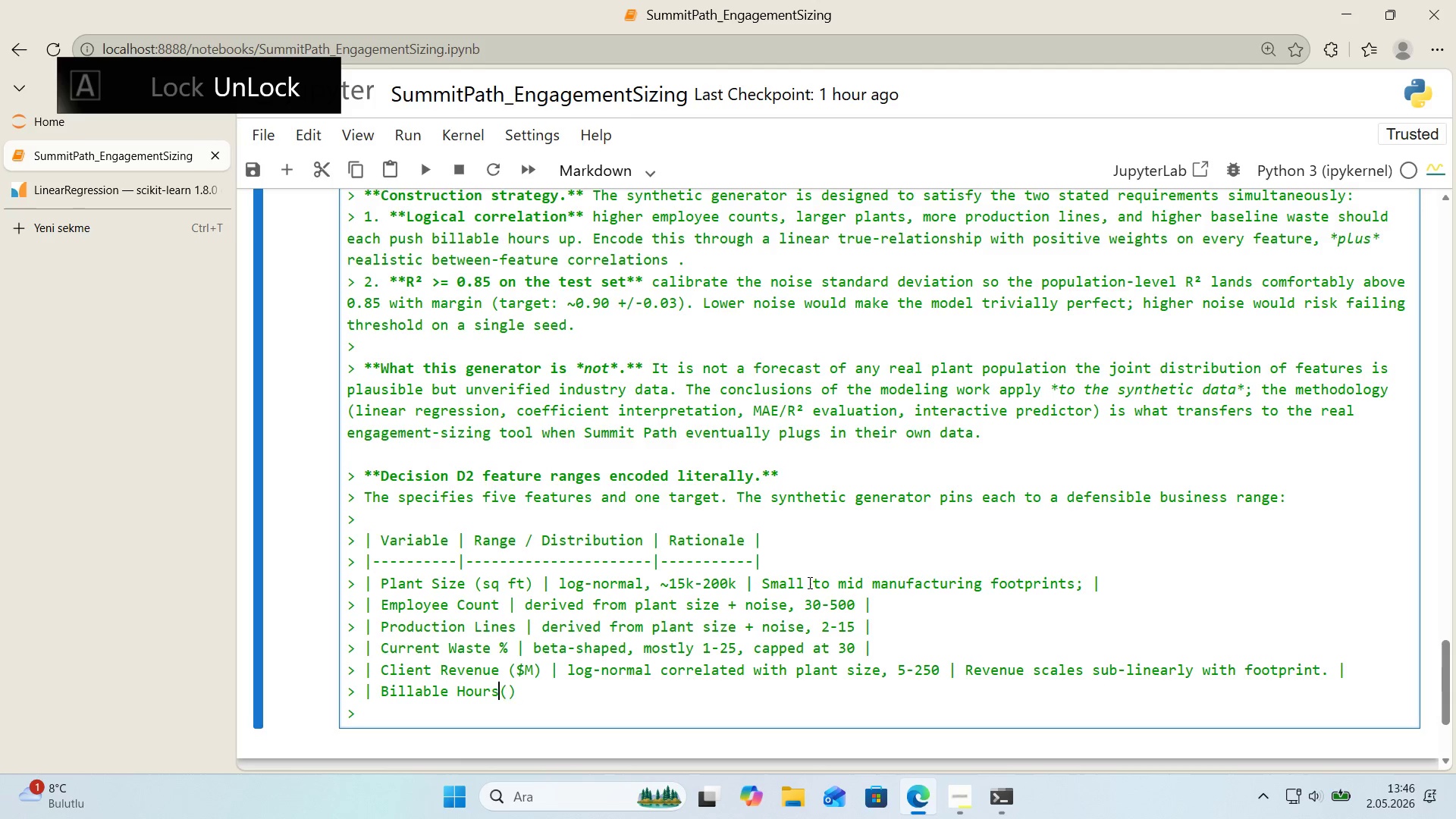 
 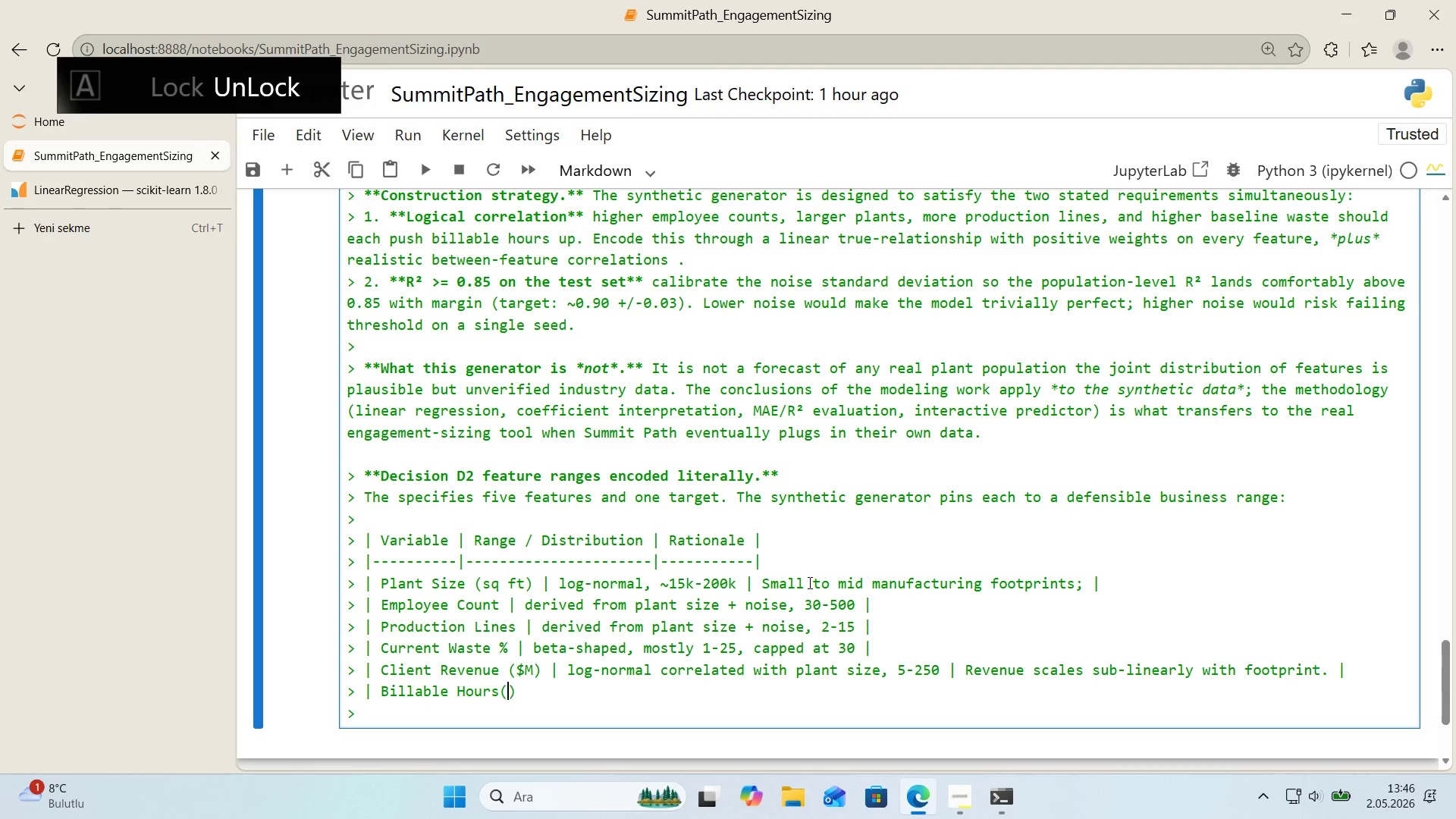 
key(ArrowLeft)
 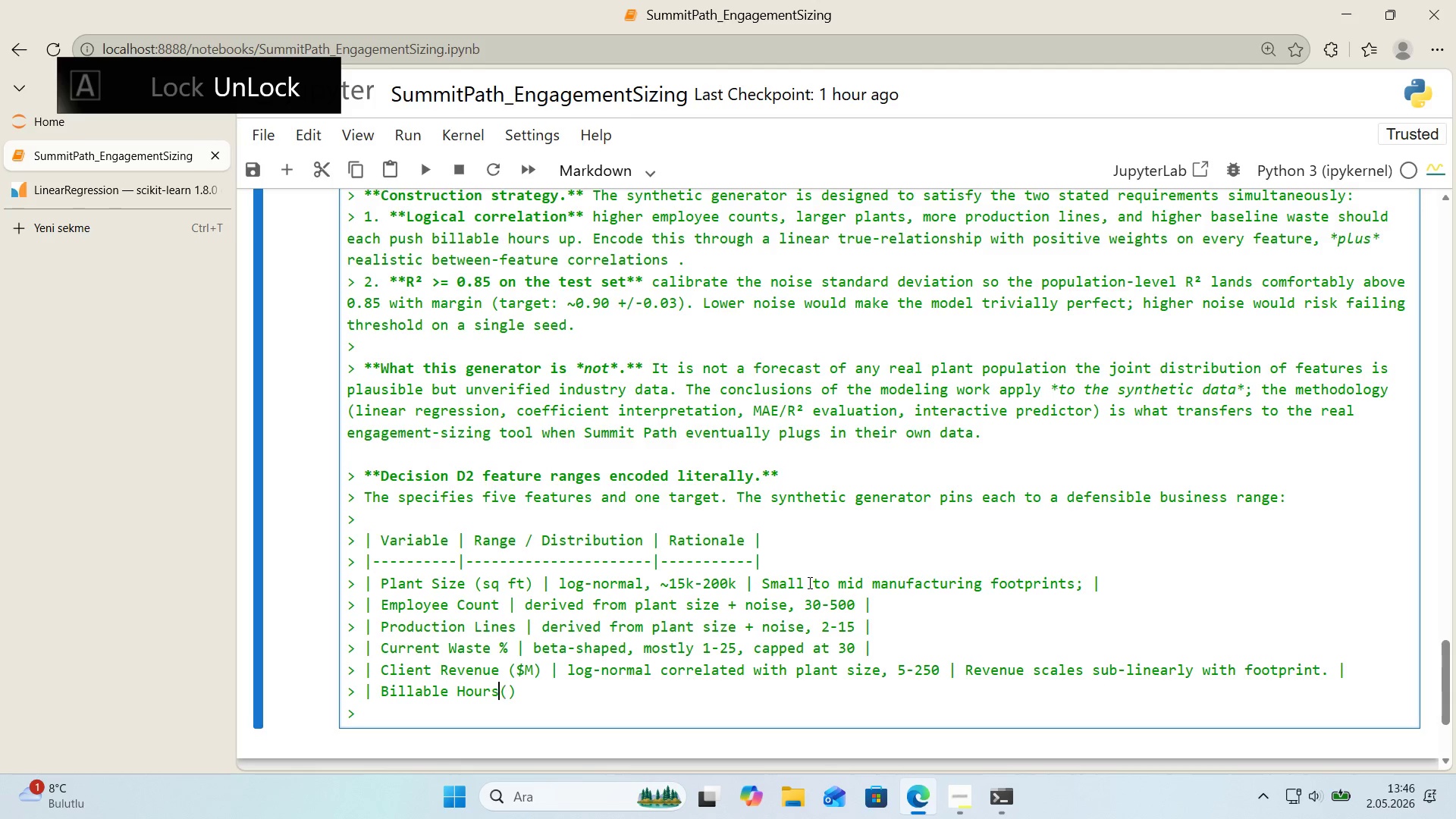 
key(ArrowLeft)
 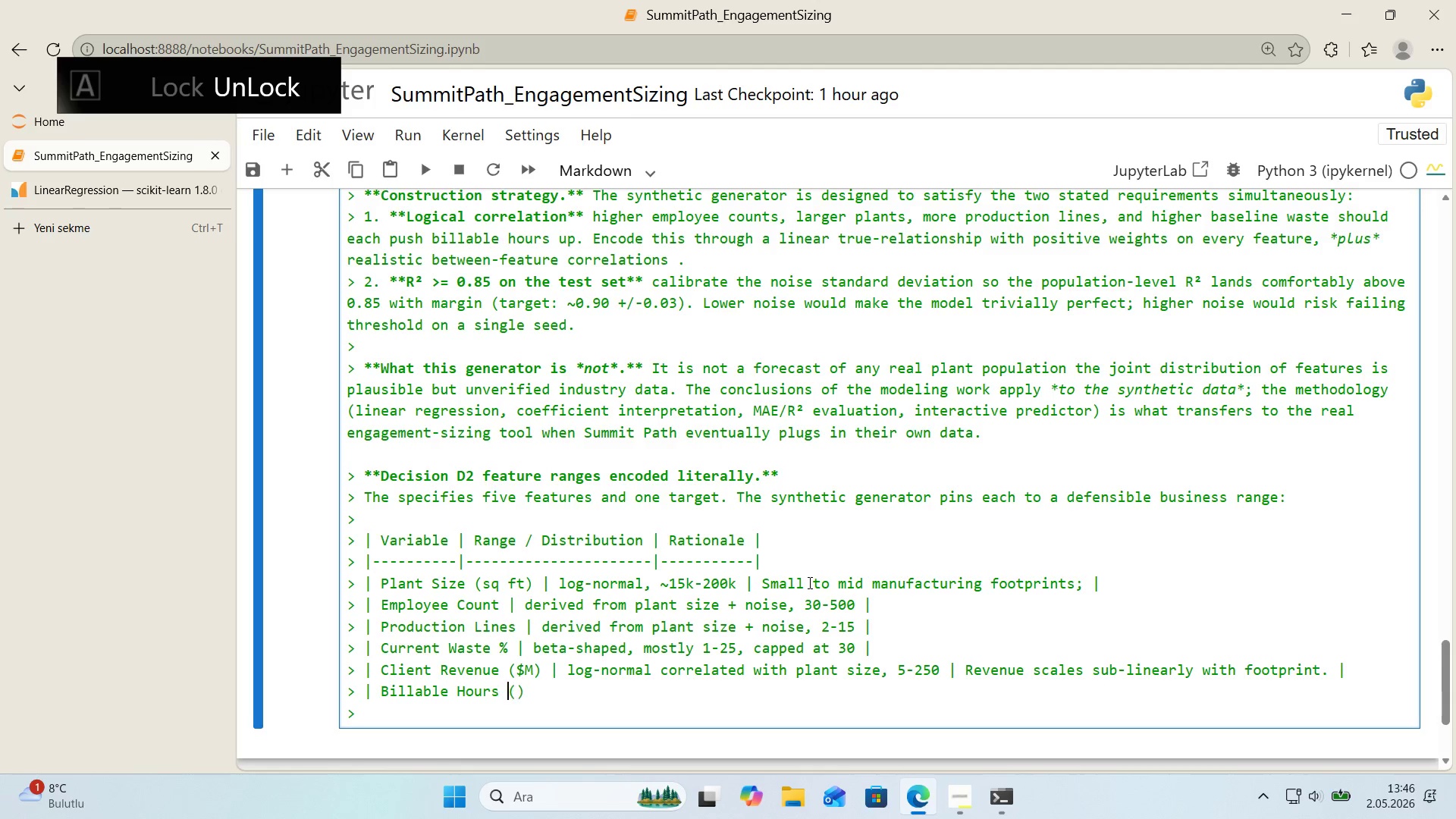 
key(Space)
 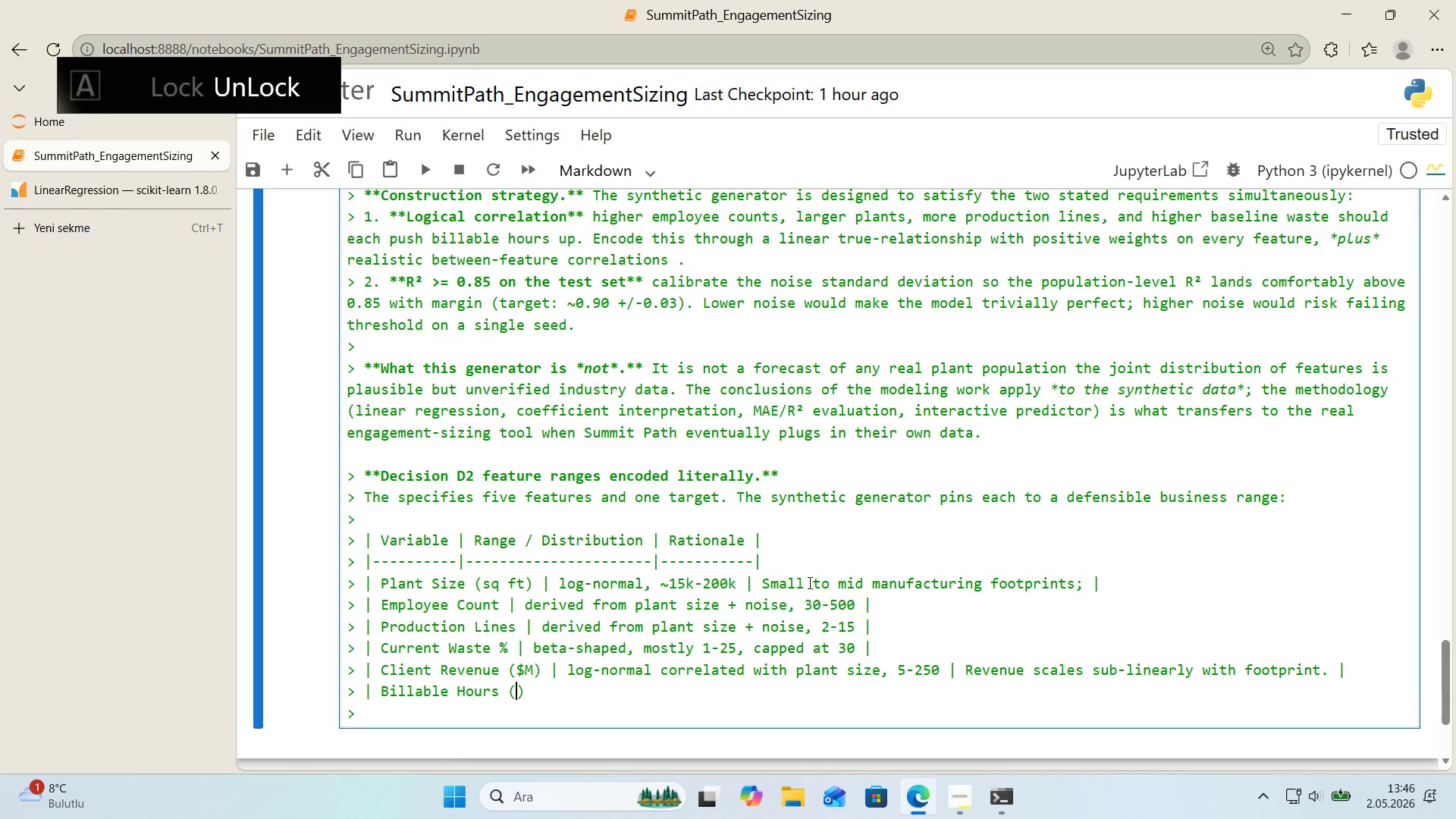 
key(ArrowRight)
 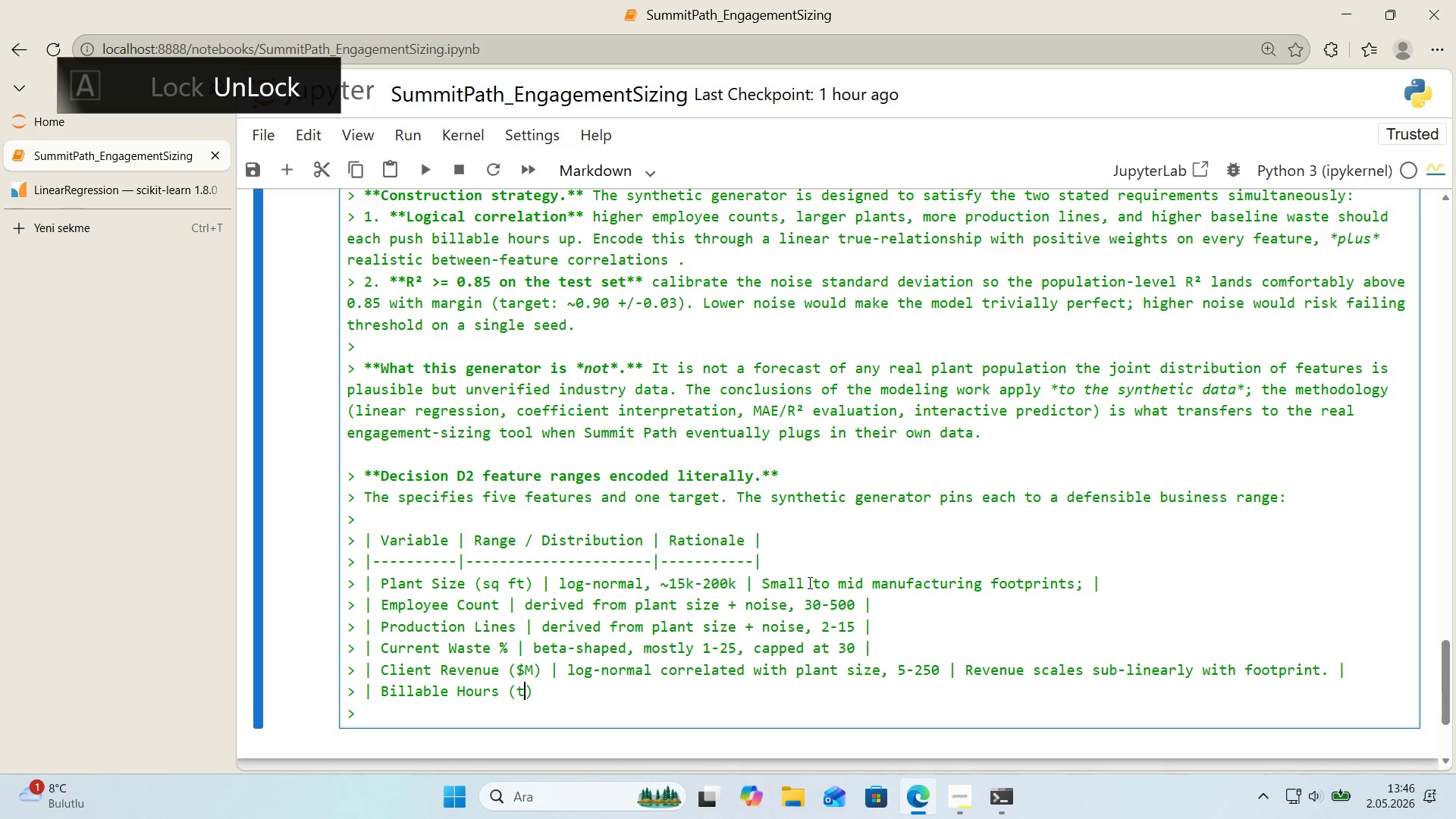 
type(target)
 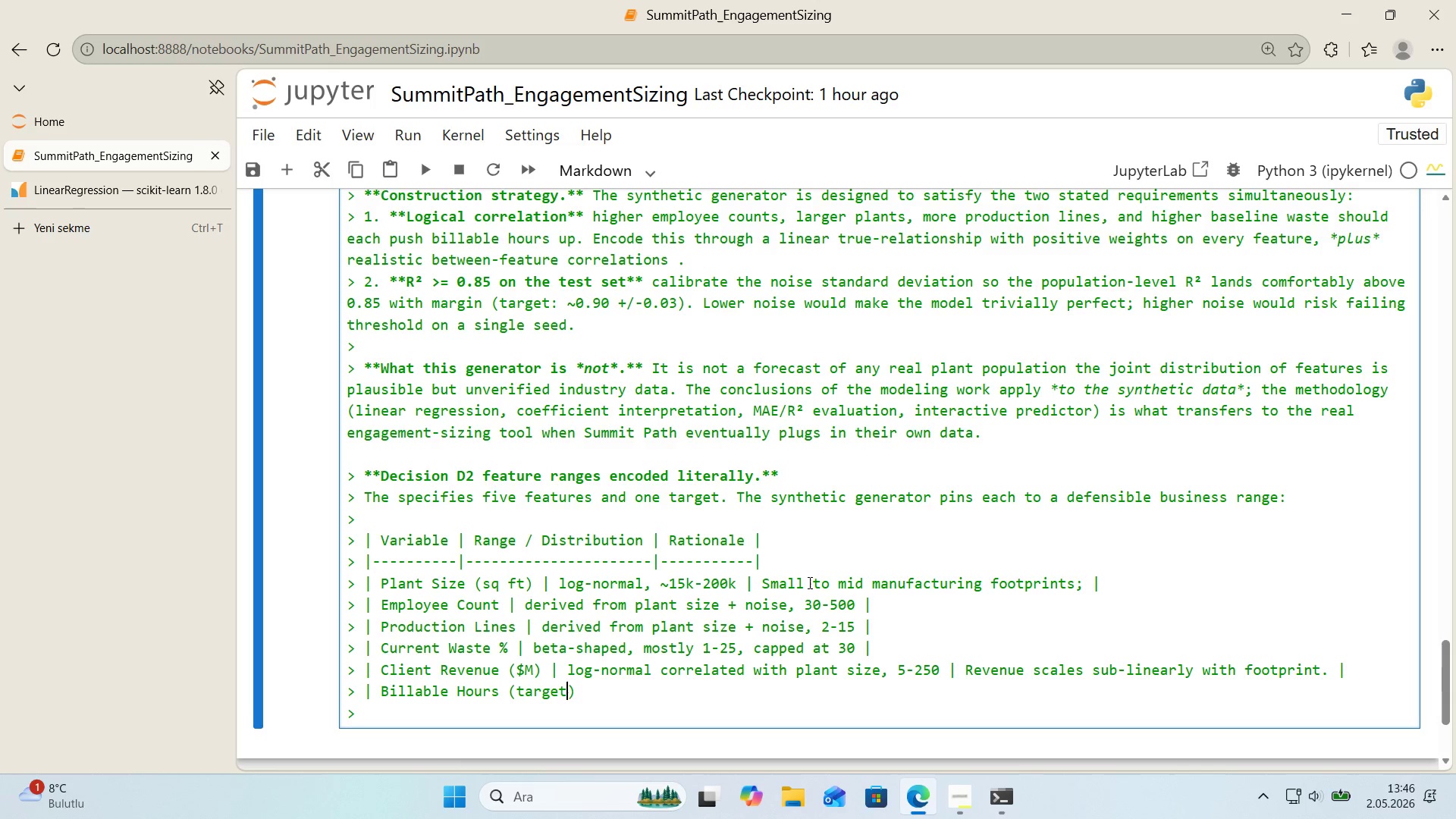 
key(ArrowRight)
 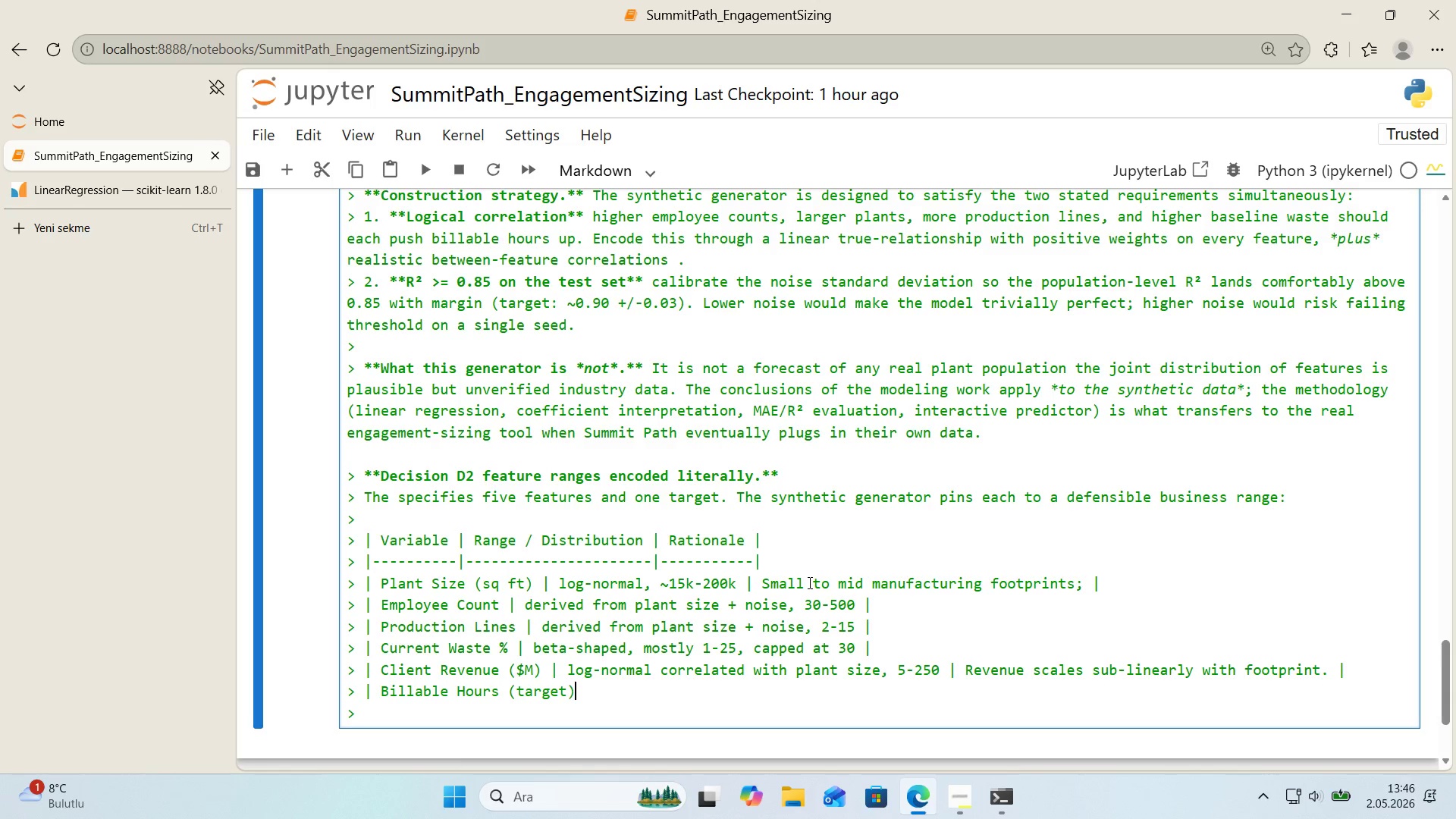 
key(Space)
 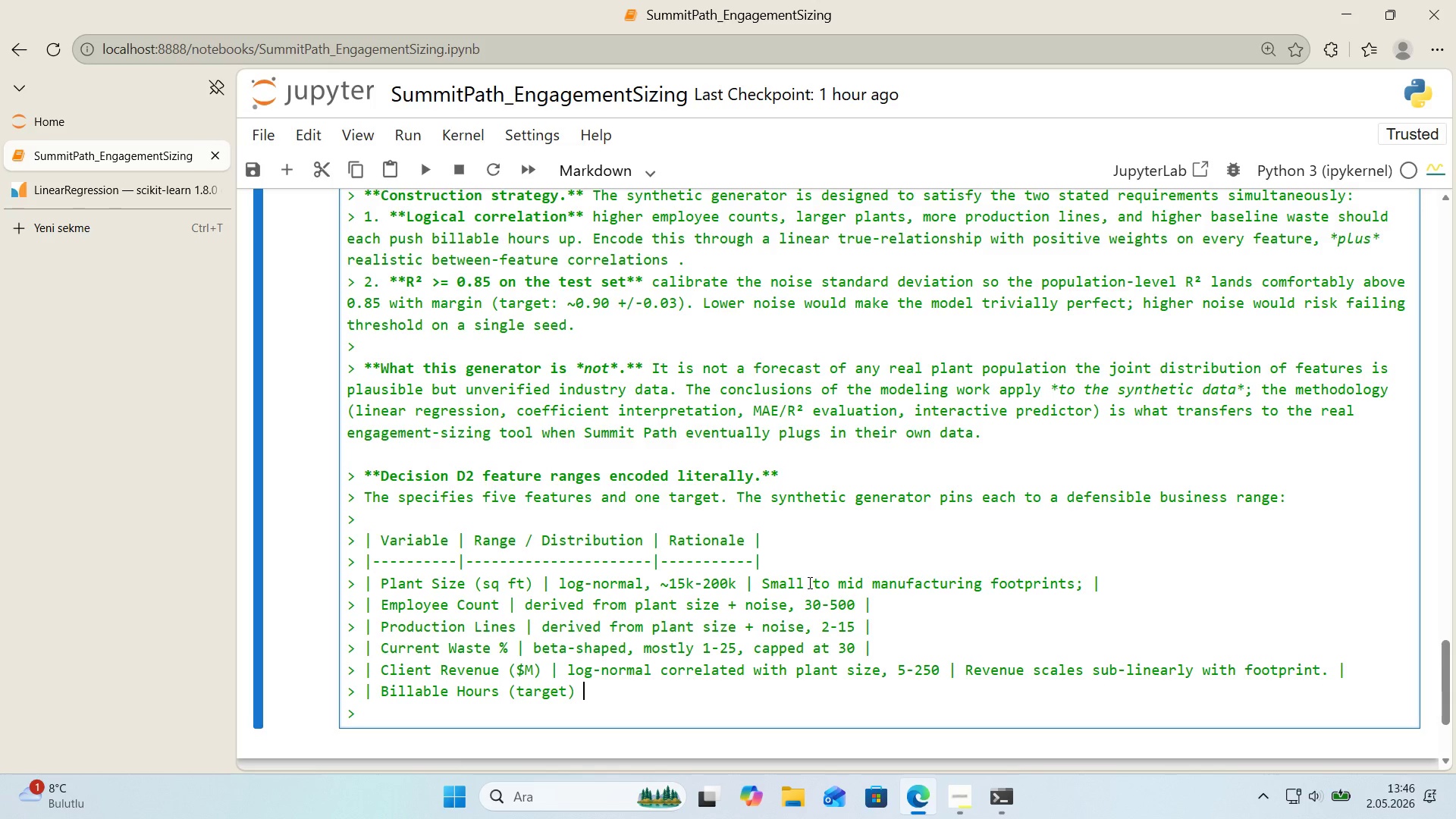 
key(Alt+Control+AltRight)
 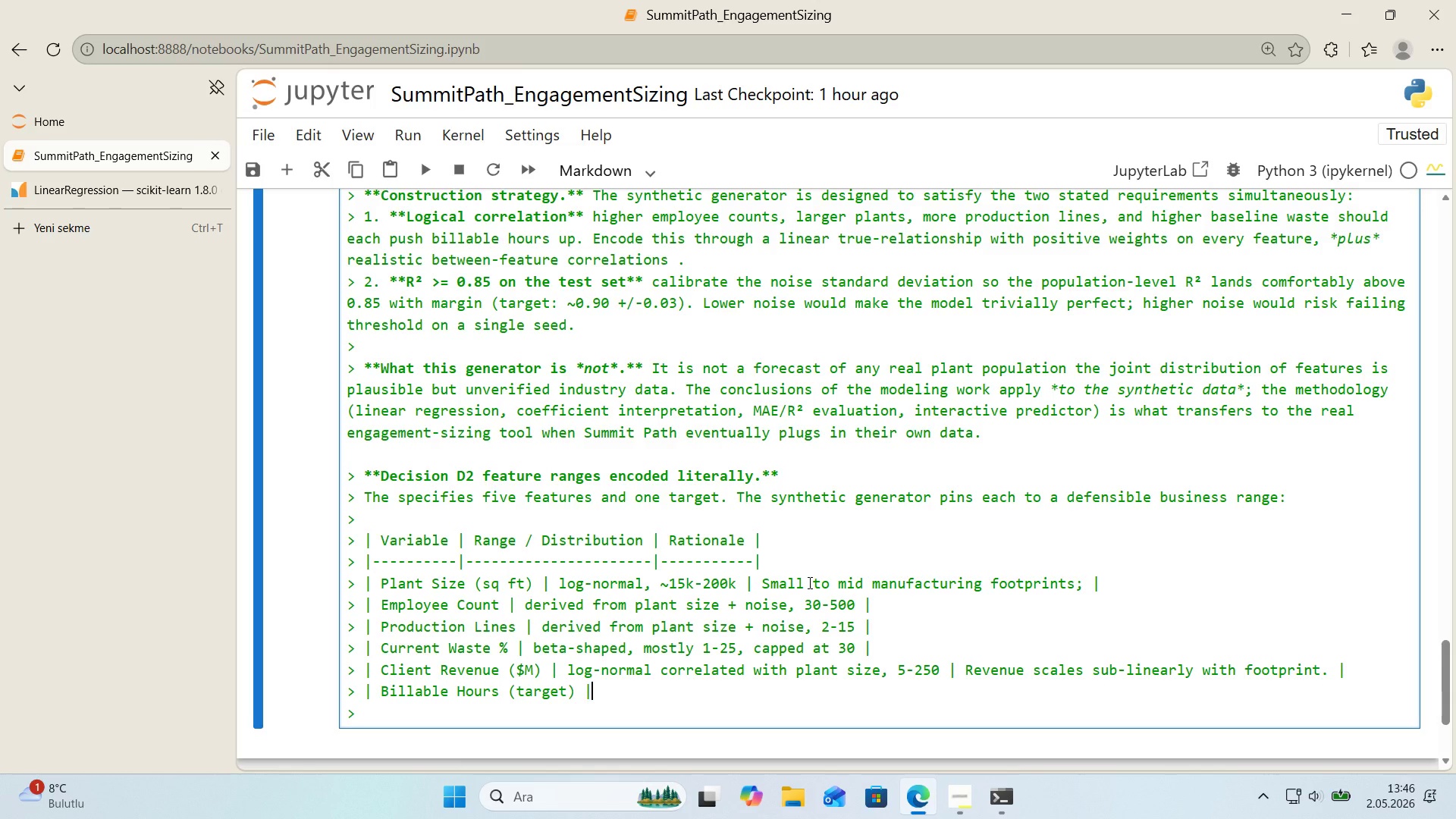 
key(Control+ControlLeft)
 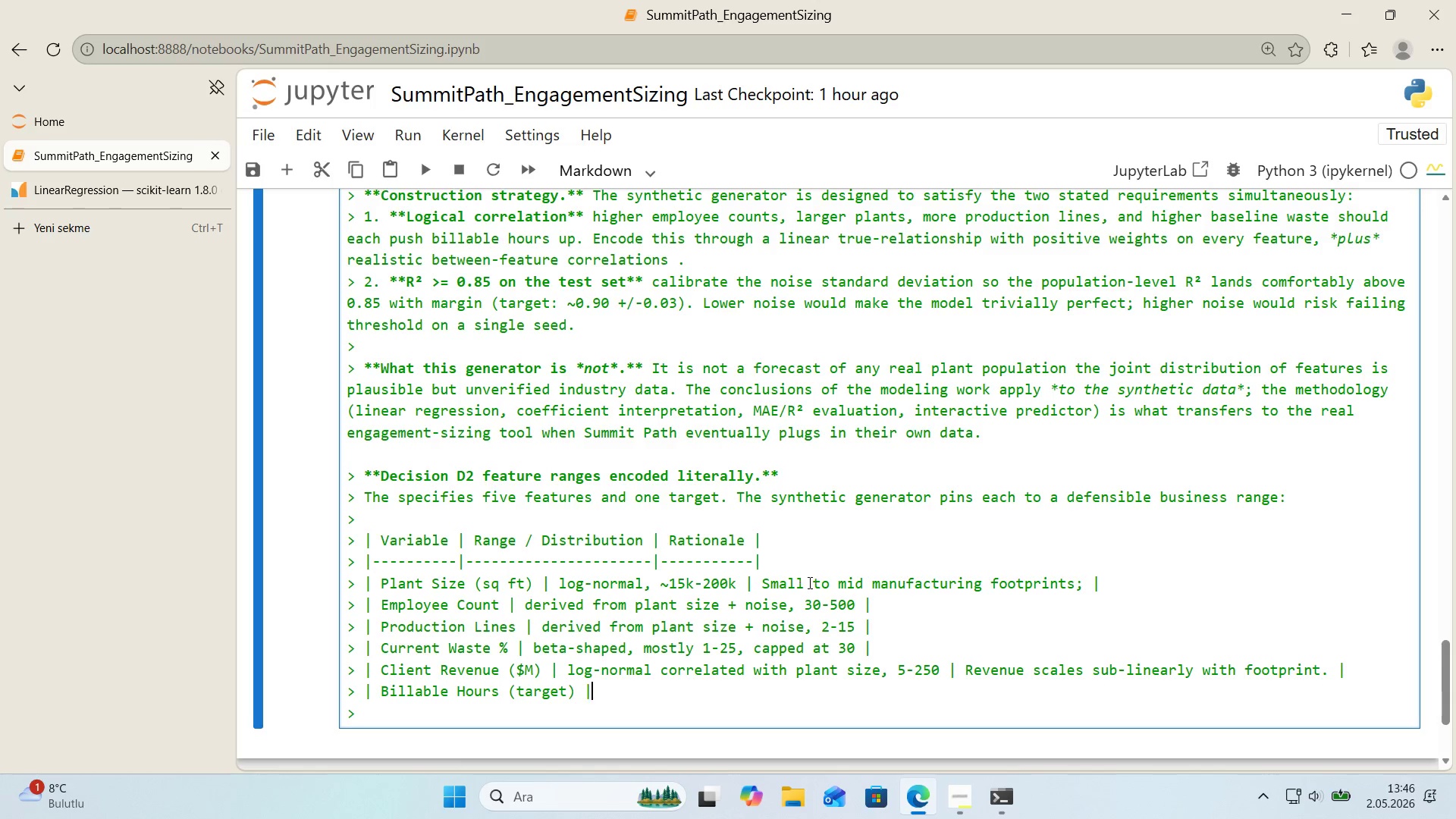 
key(Alt+Control+Minus)
 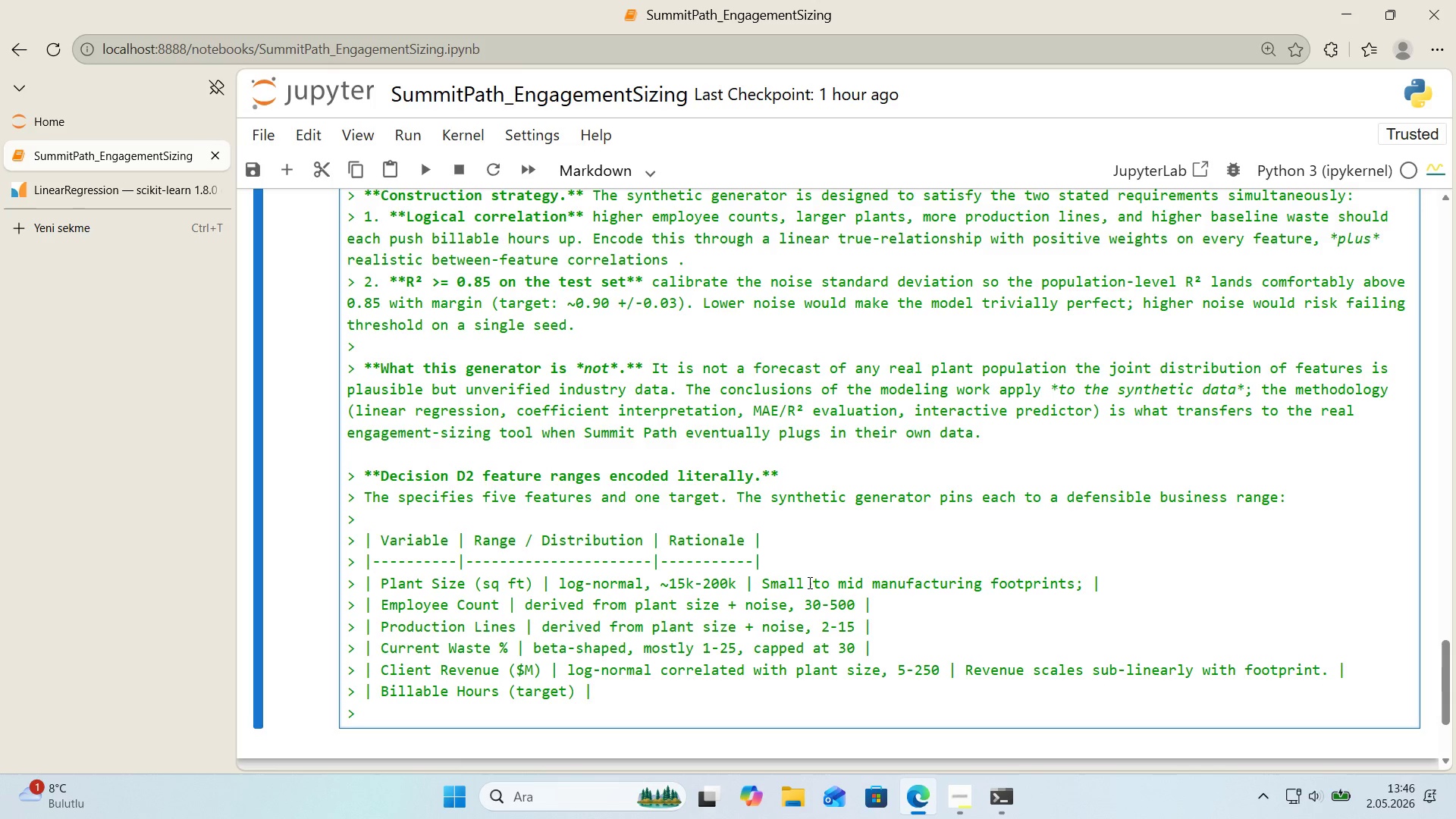 
type( L)
key(Backspace)
type(l'near funct'on + no'se, )
key(Backspace)
type( cl'pped a)
key(Backspace)
type(80-600 )
 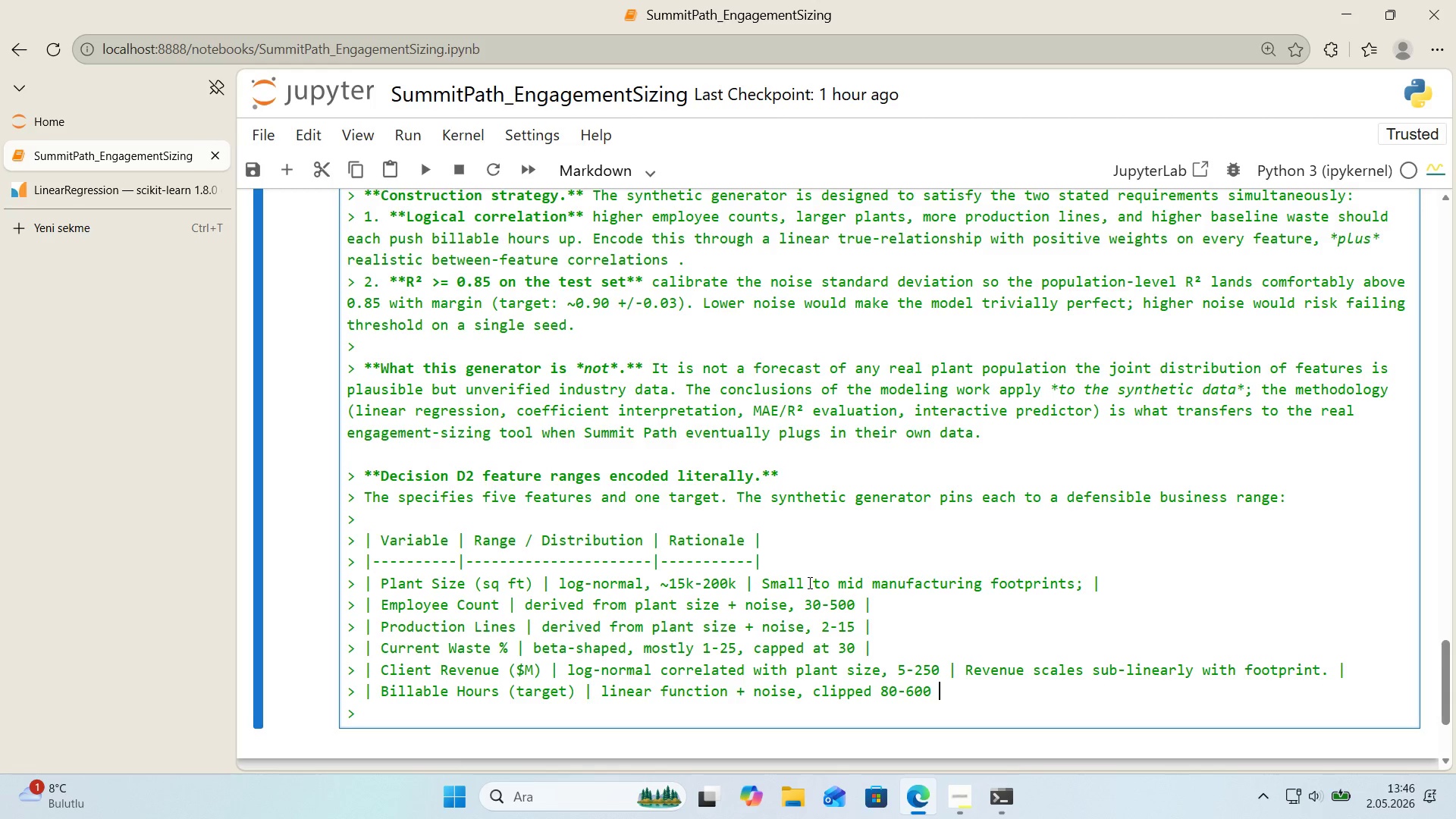 
key(Control+ControlLeft)
 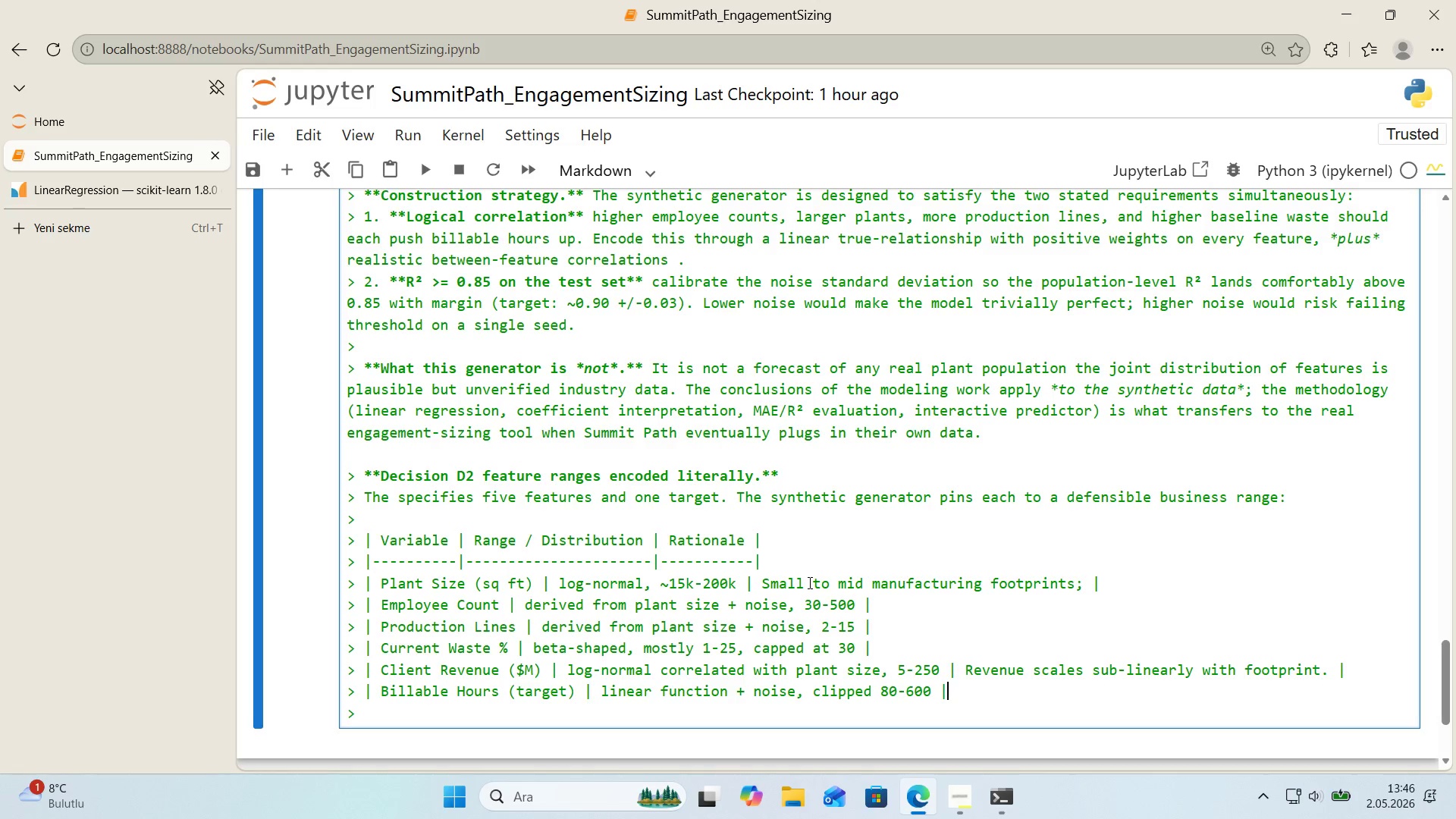 
key(Alt+Control+AltRight)
 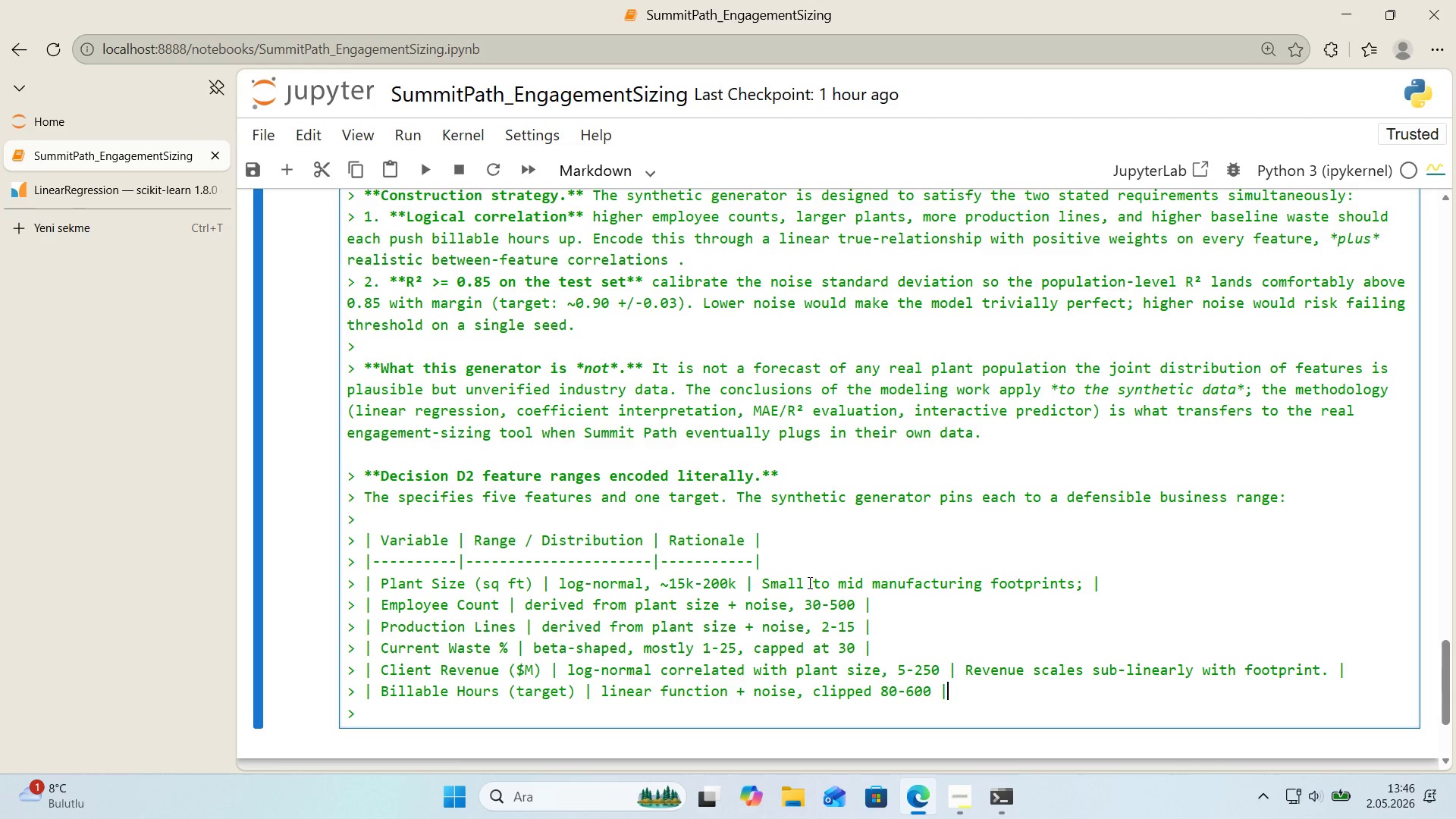 
key(Alt+Control+Minus)
 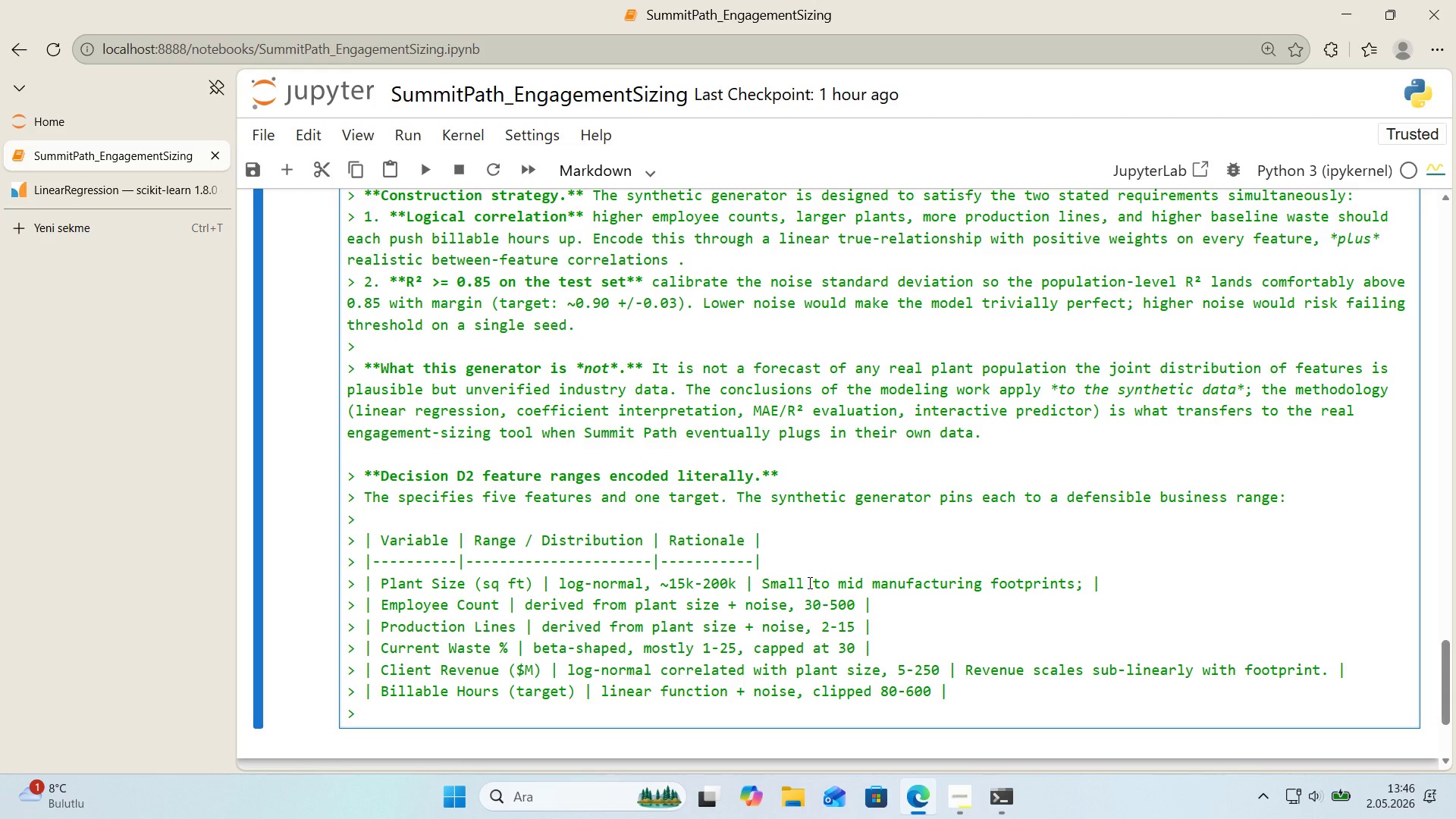 
wait(6.25)
 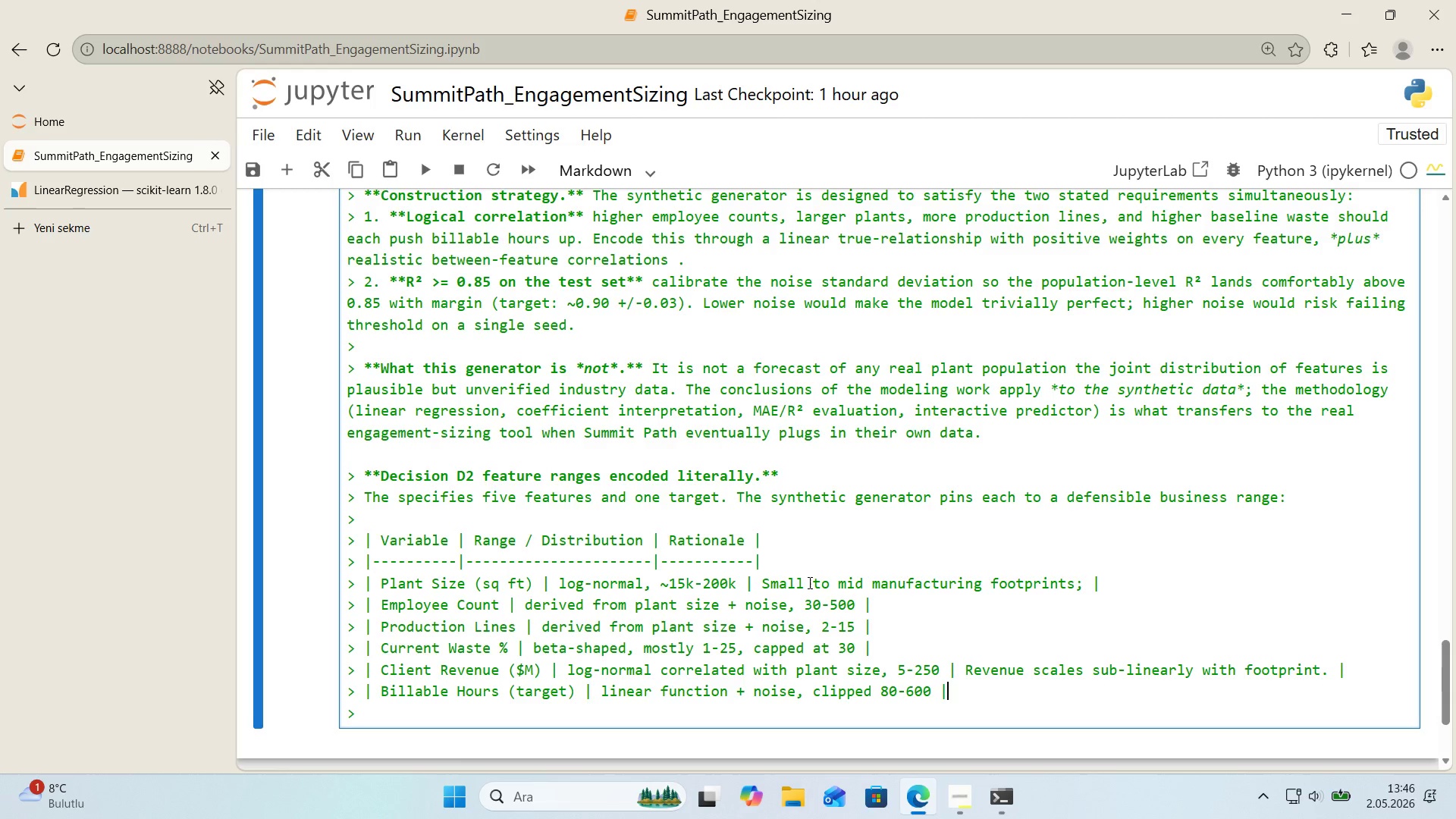 
type( Br'ef spec'f'es 80+)
key(Backspace)
type(-600 range. )
 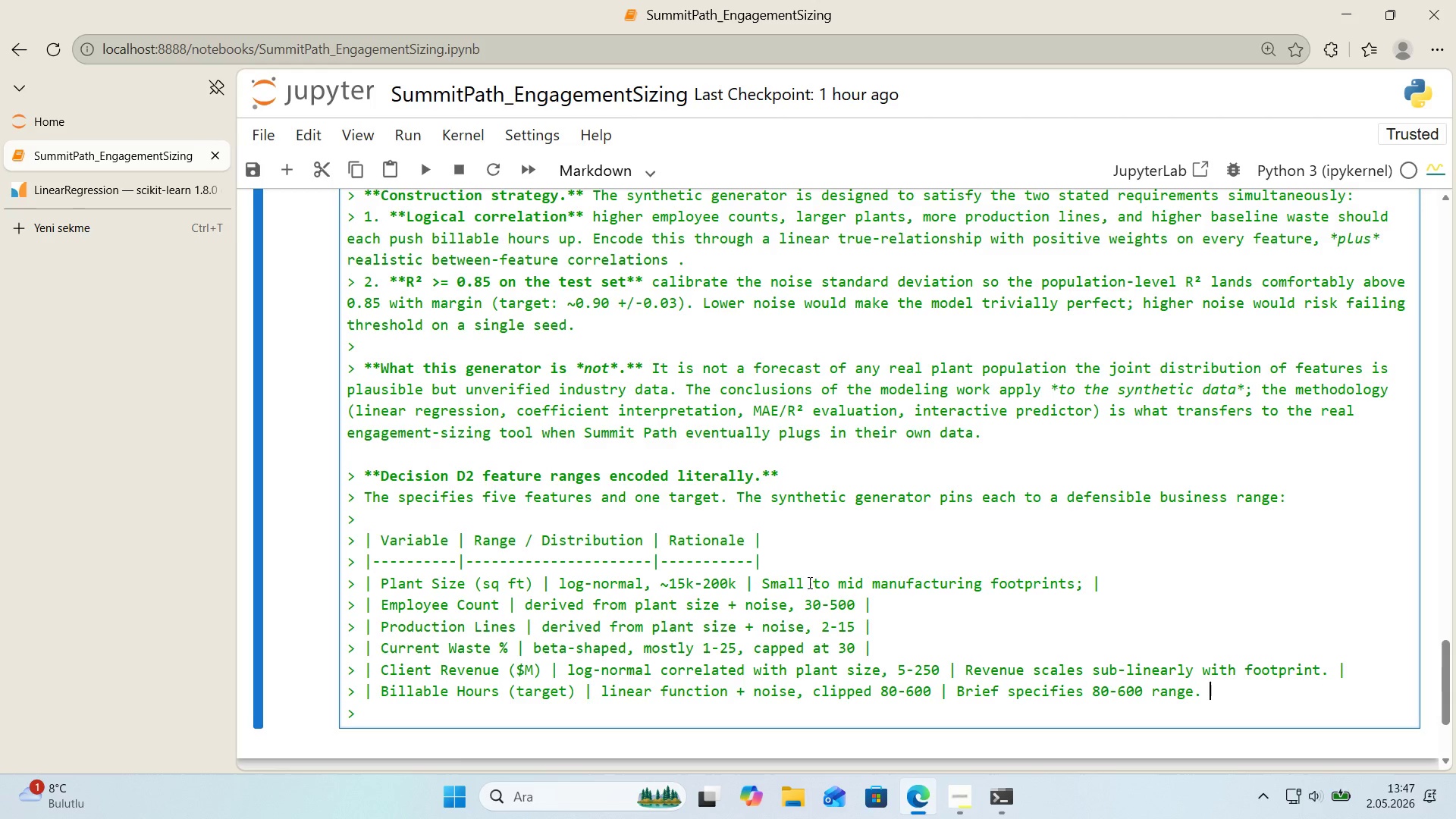 
key(Alt+Control+AltRight)
 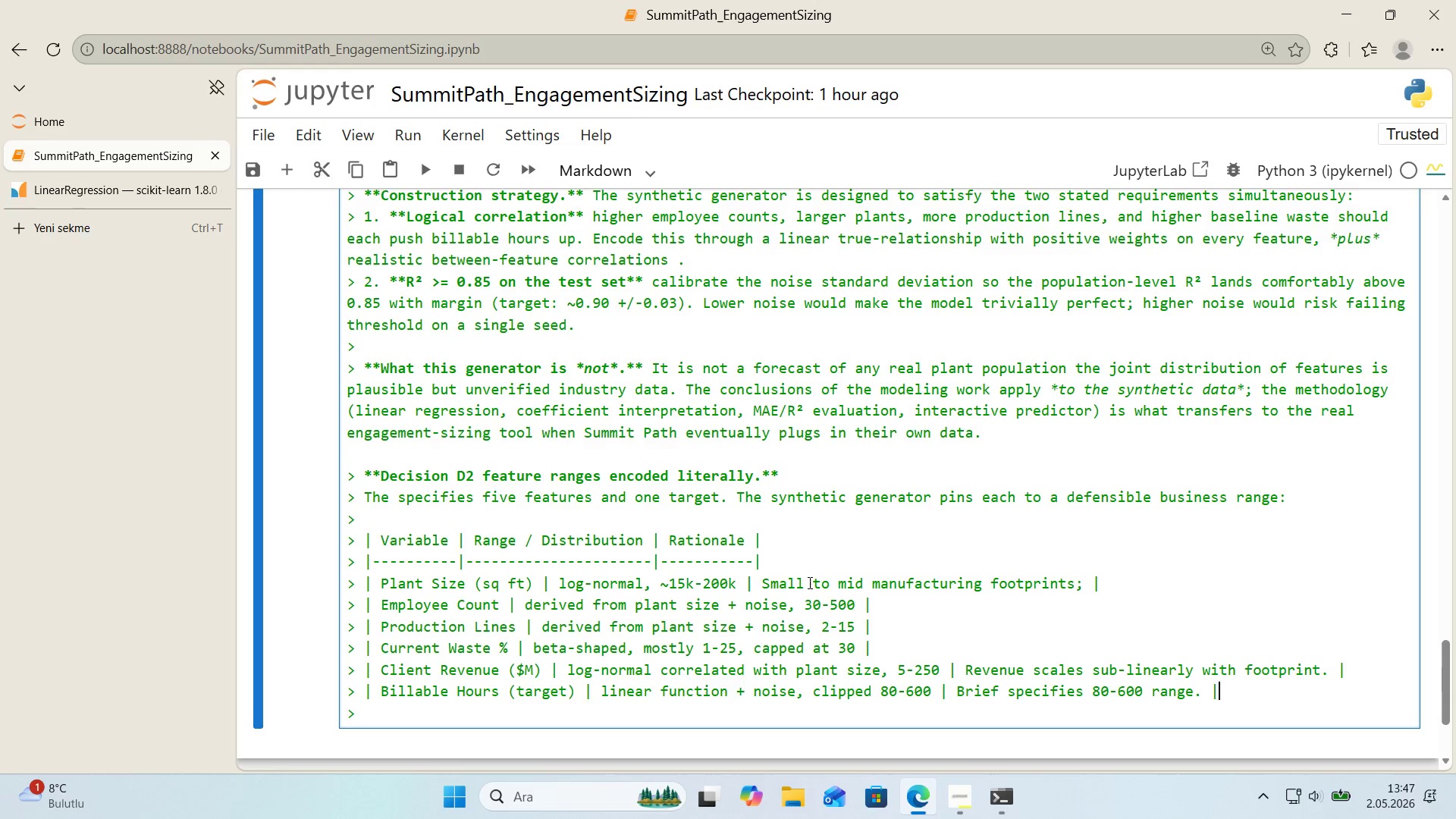 
key(Control+ControlLeft)
 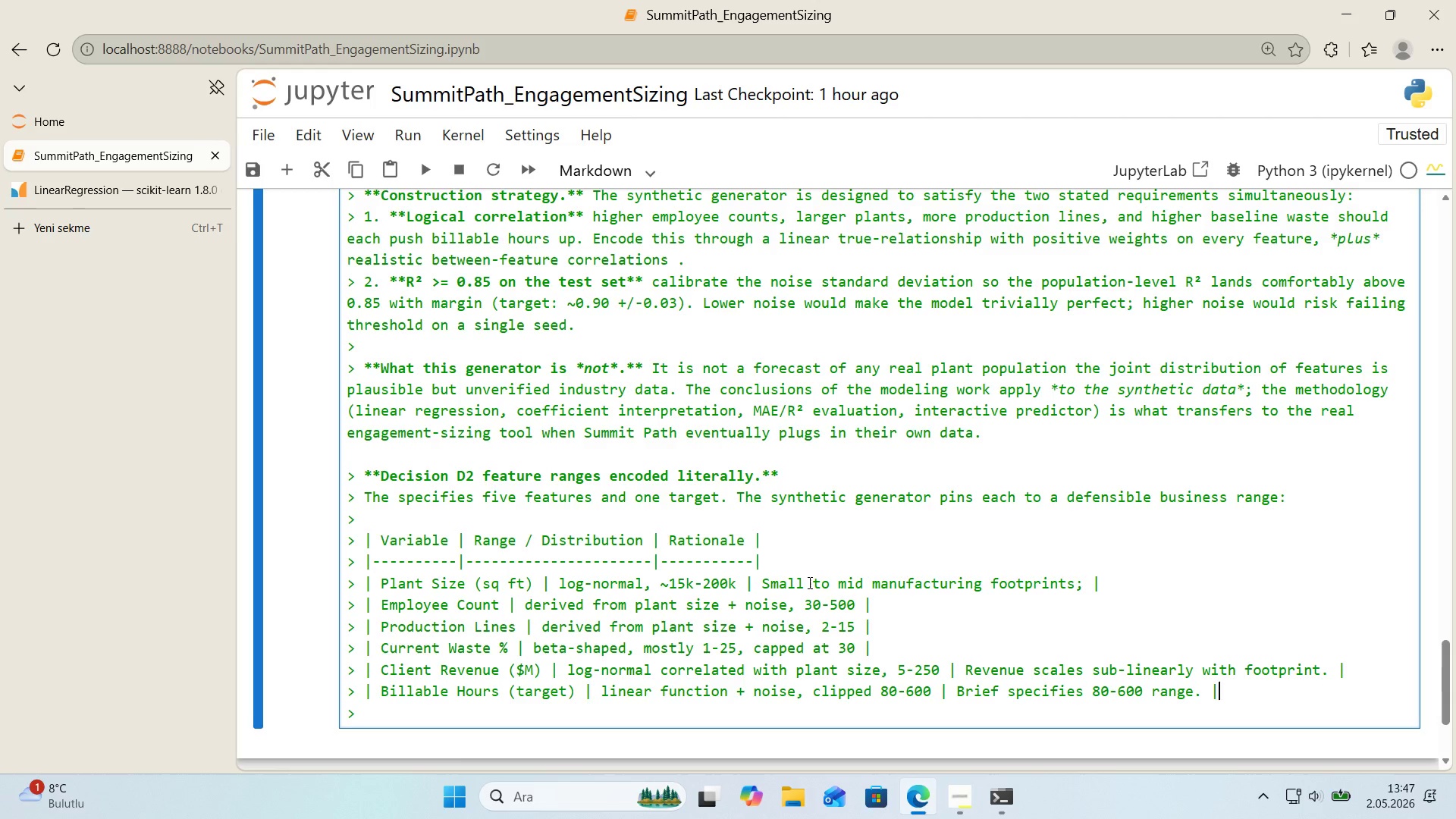 
key(Alt+Control+Minus)
 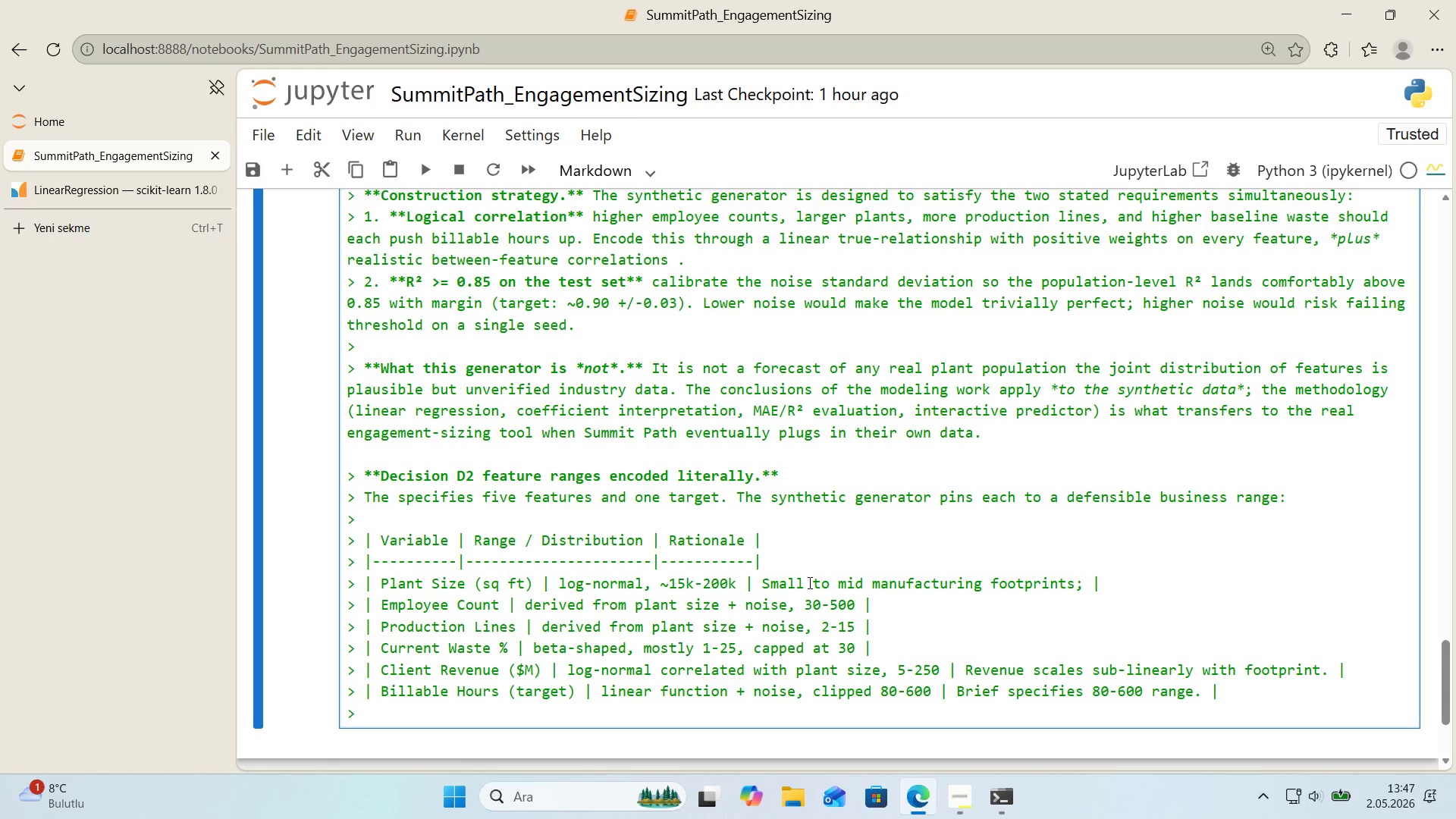 
key(Enter)
 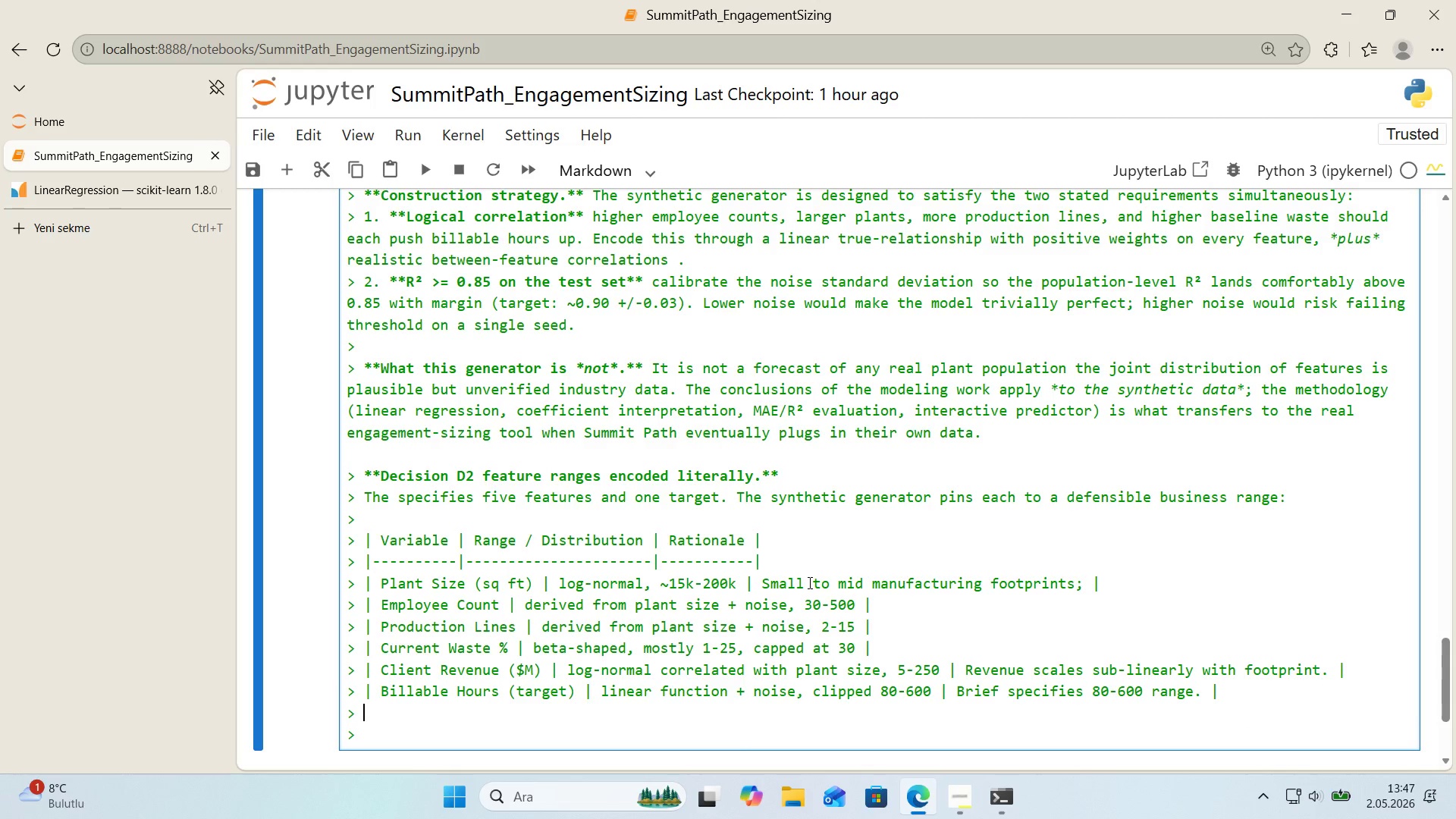 
key(Enter)
 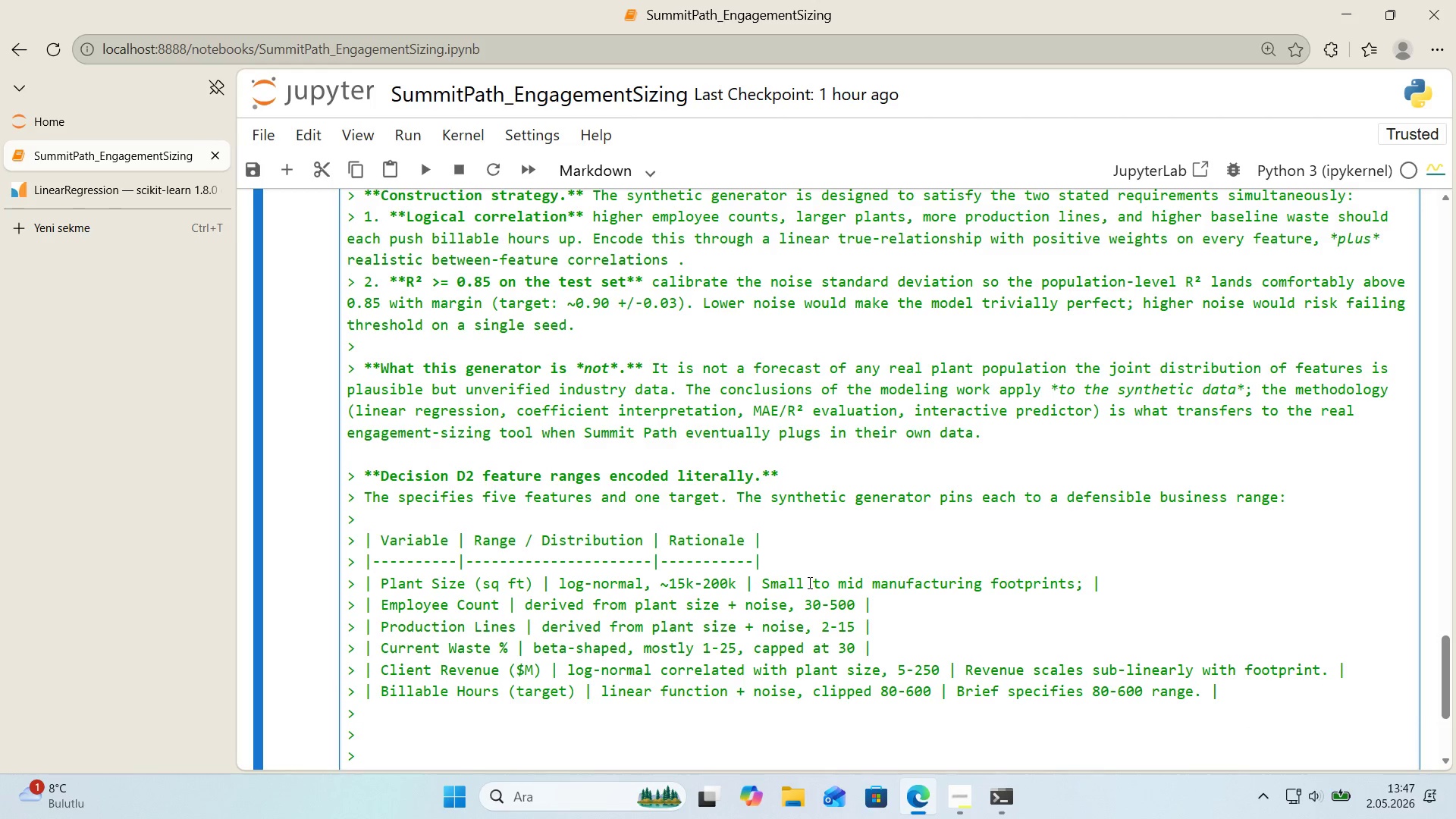 
scroll: coordinate [753, 595], scroll_direction: down, amount: 1.0
 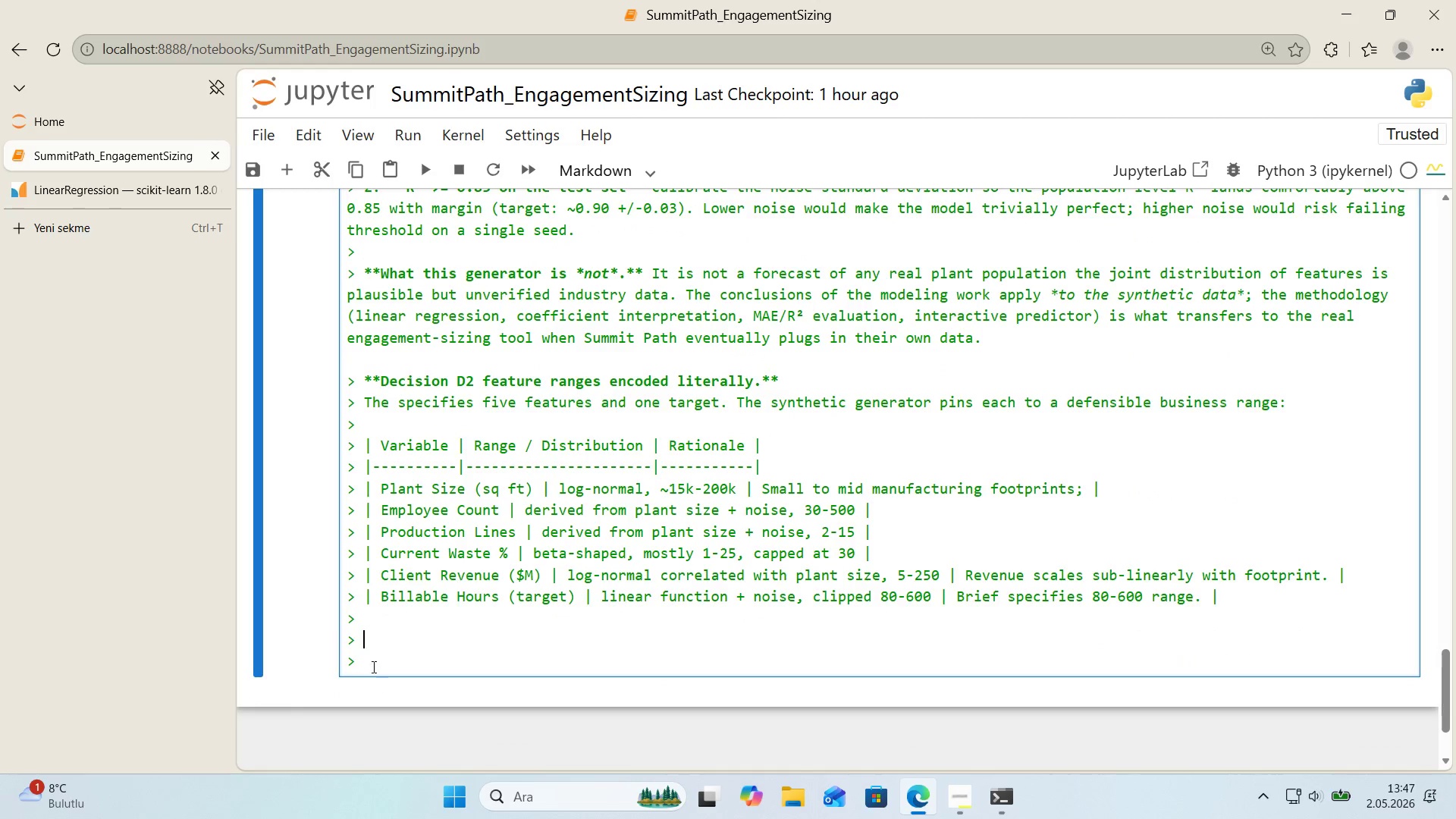 
key(Backspace)
key(Backspace)
type(The cl'p o n)
key(Backspace)
key(Backspace)
type(n the target at )
 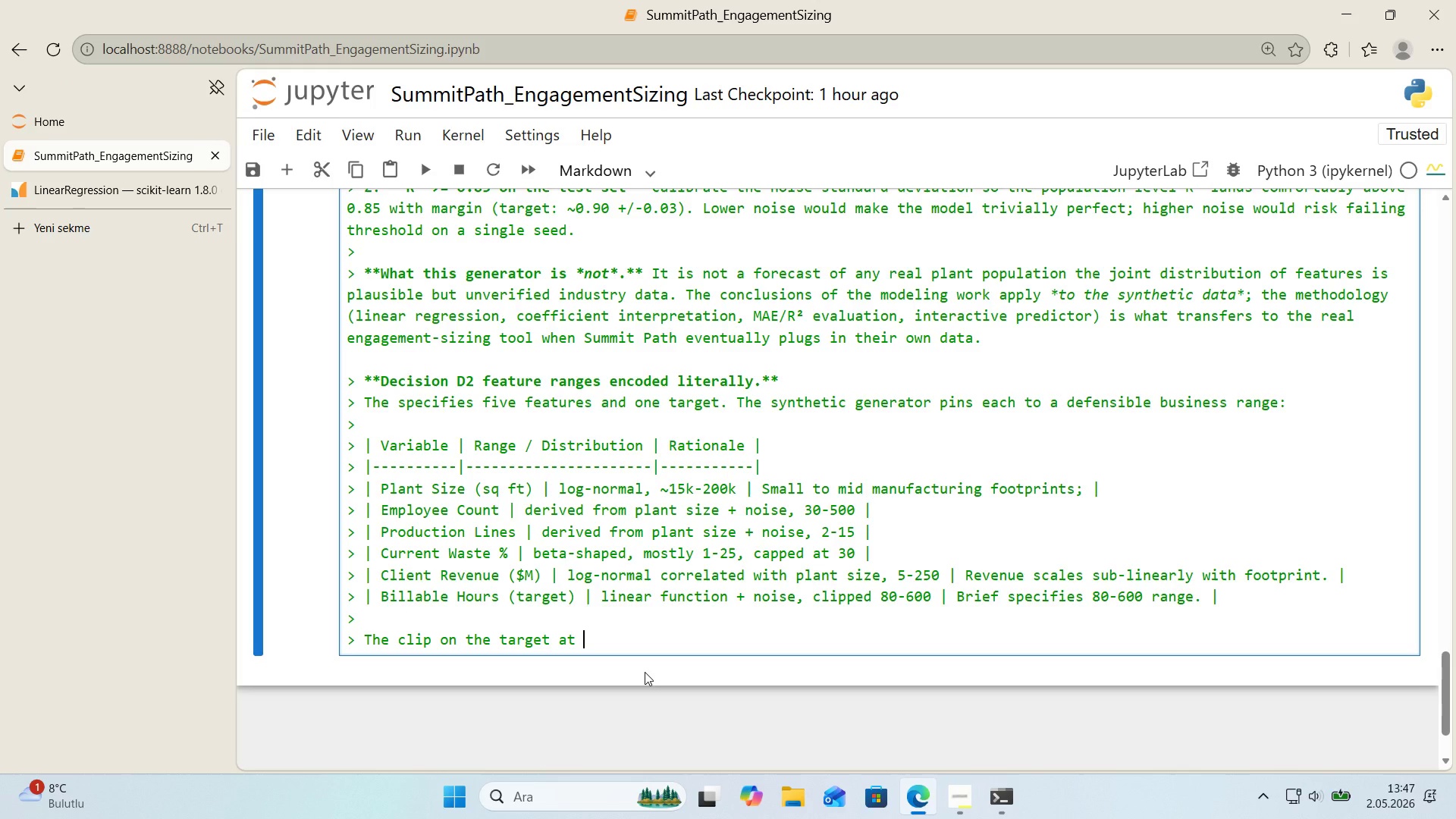 
key(Alt+Control+8)
 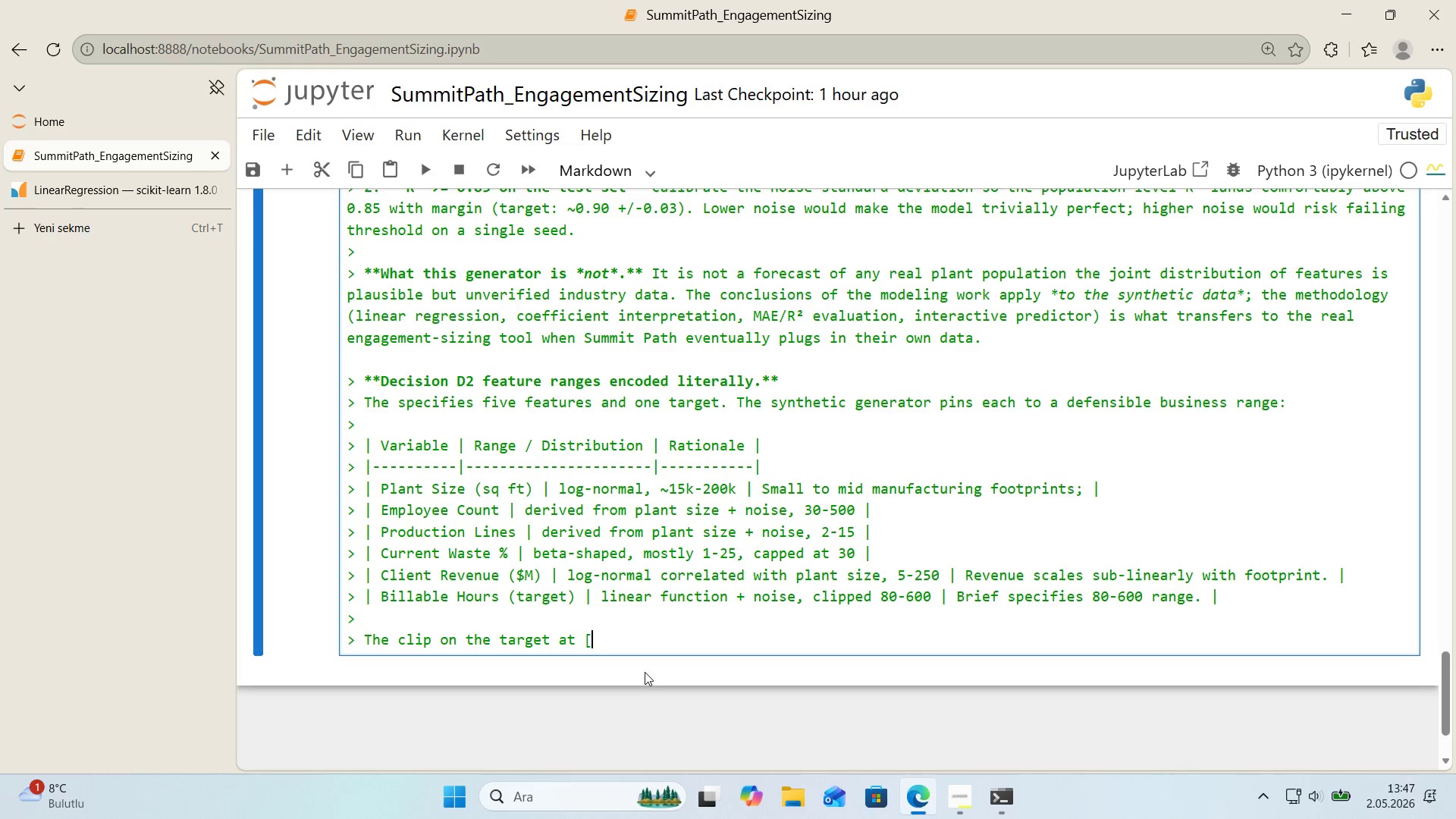 
key(Alt+Control+9)
 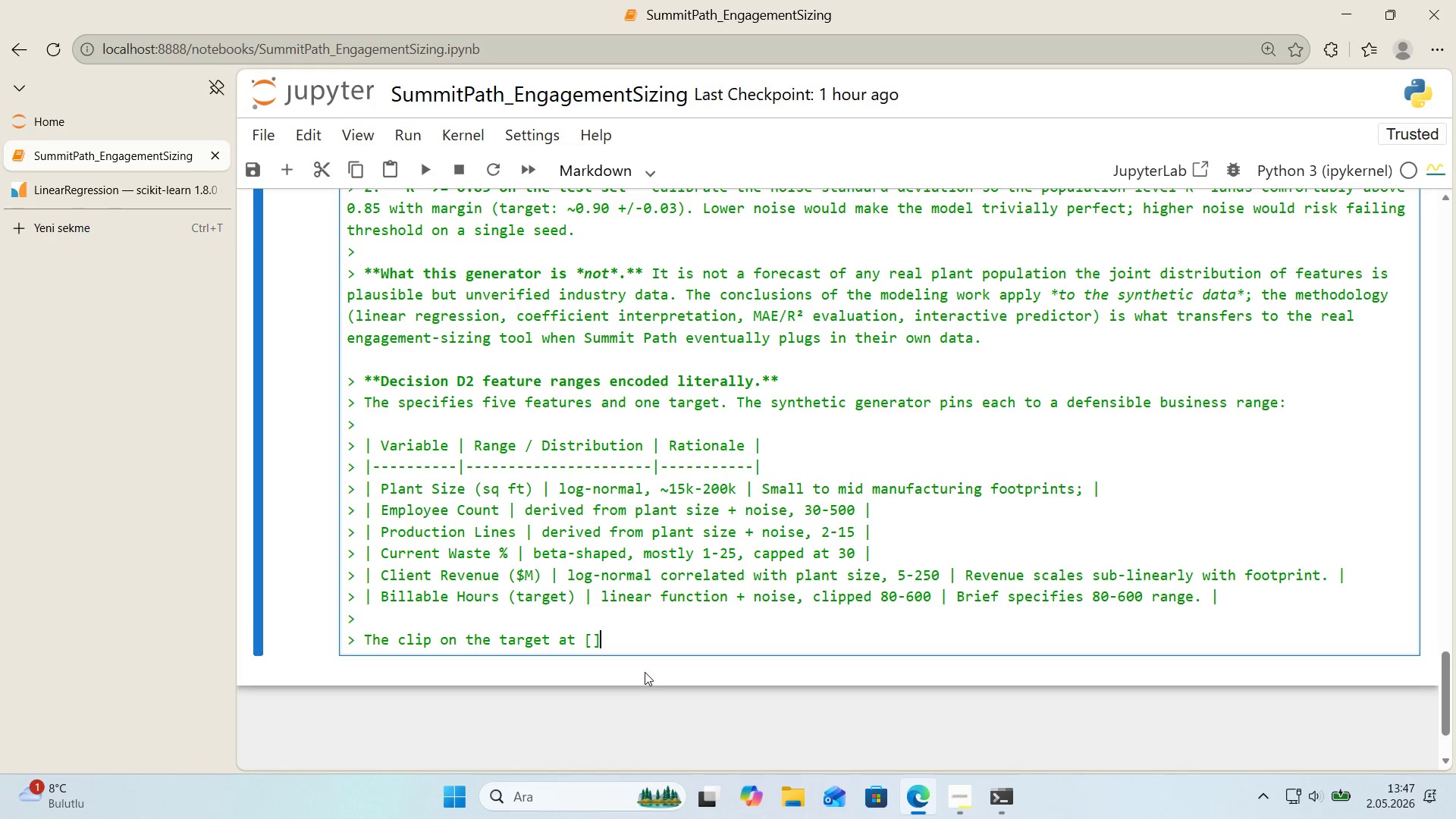 
key(ArrowLeft)
 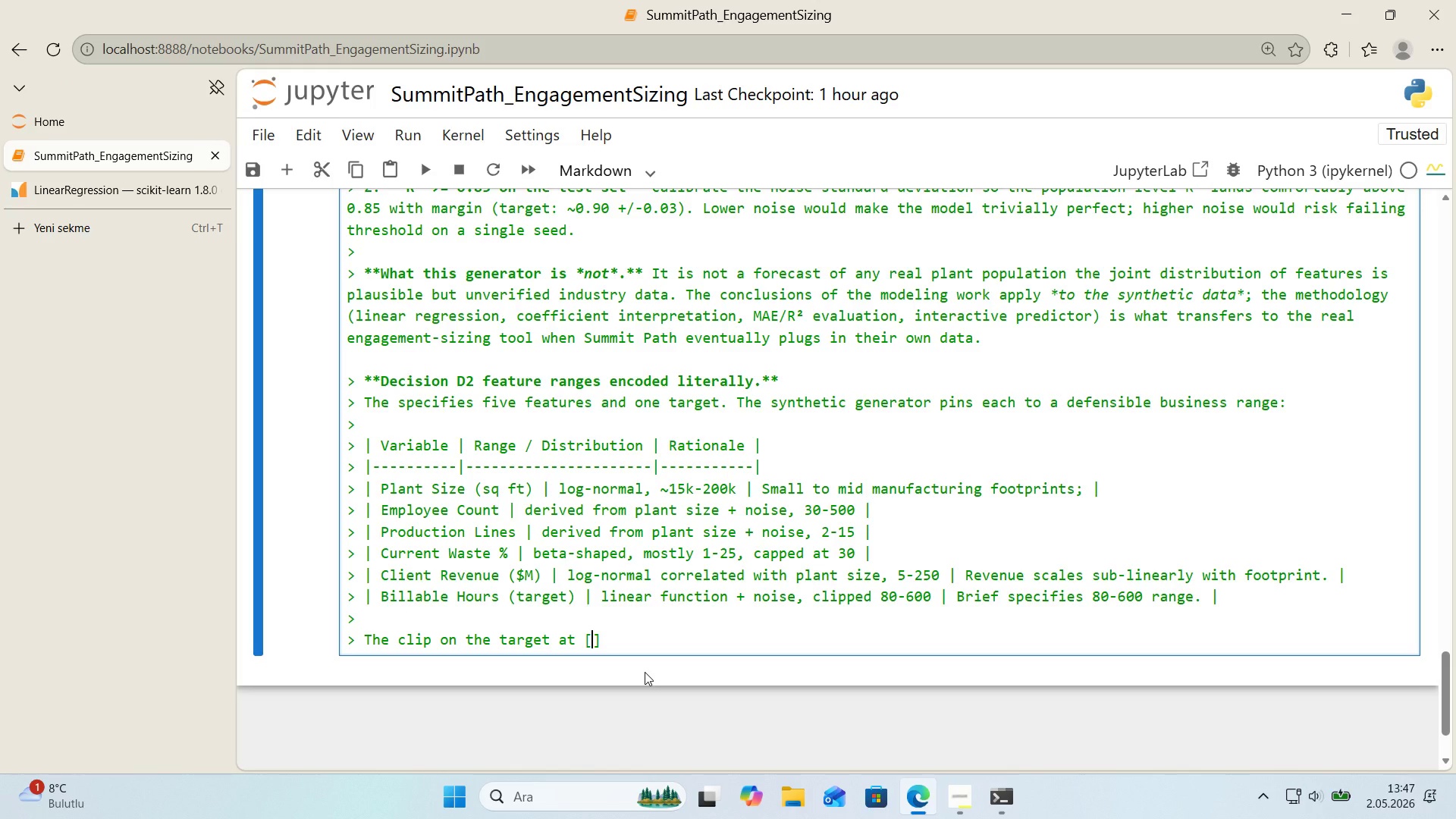 
key(Numpad8)
 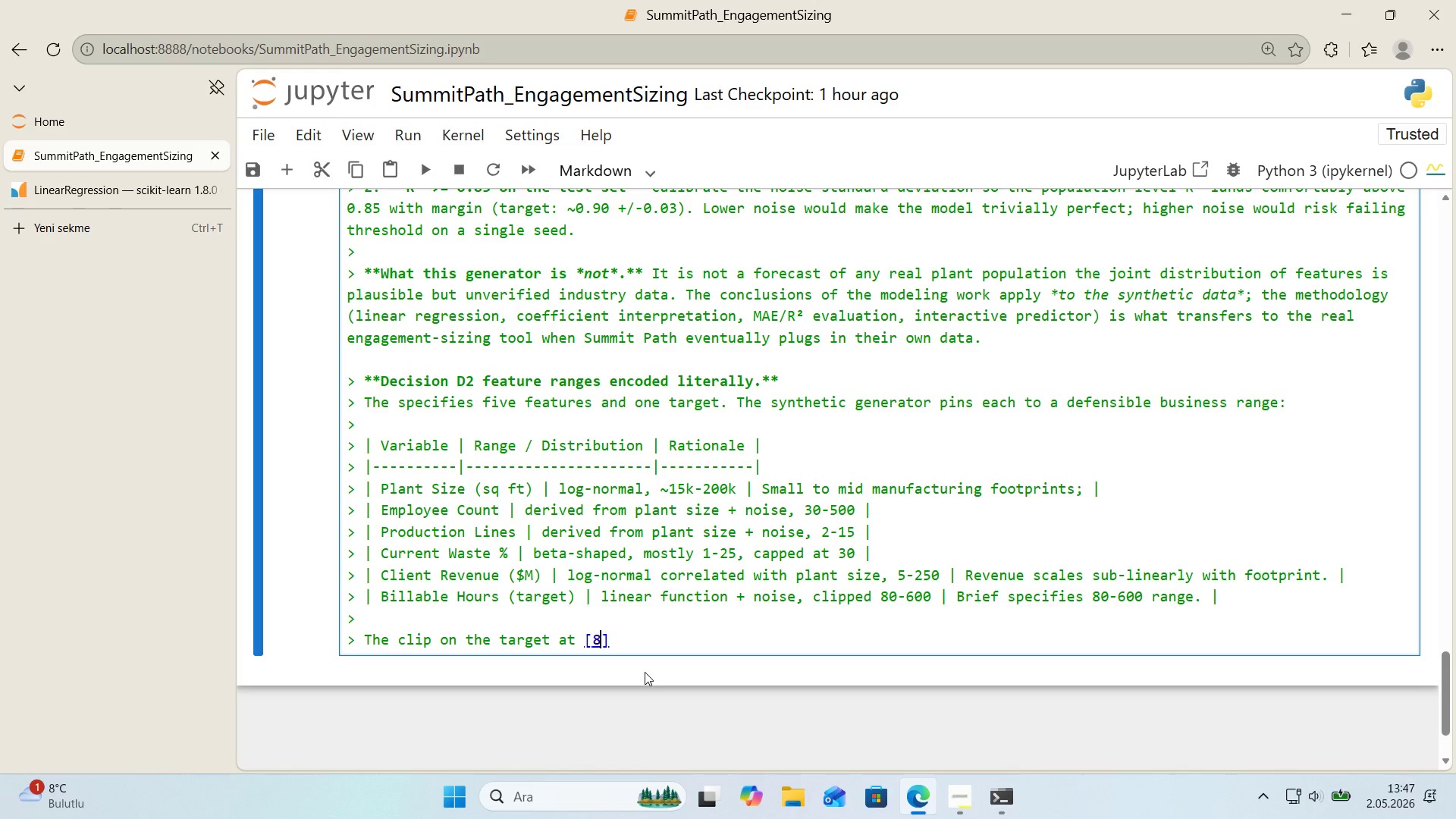 
key(Numpad0)
 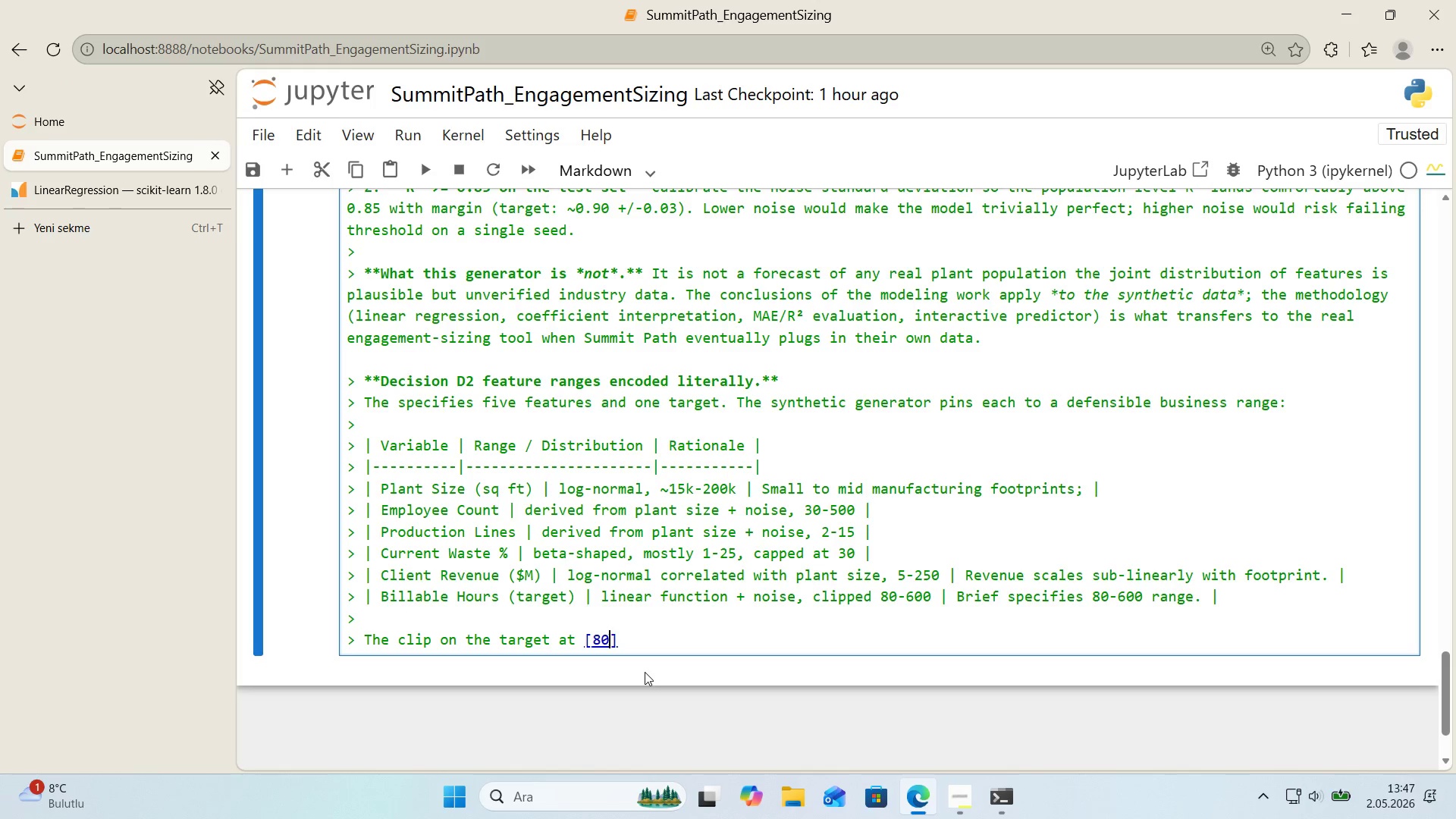 
key(Comma)
 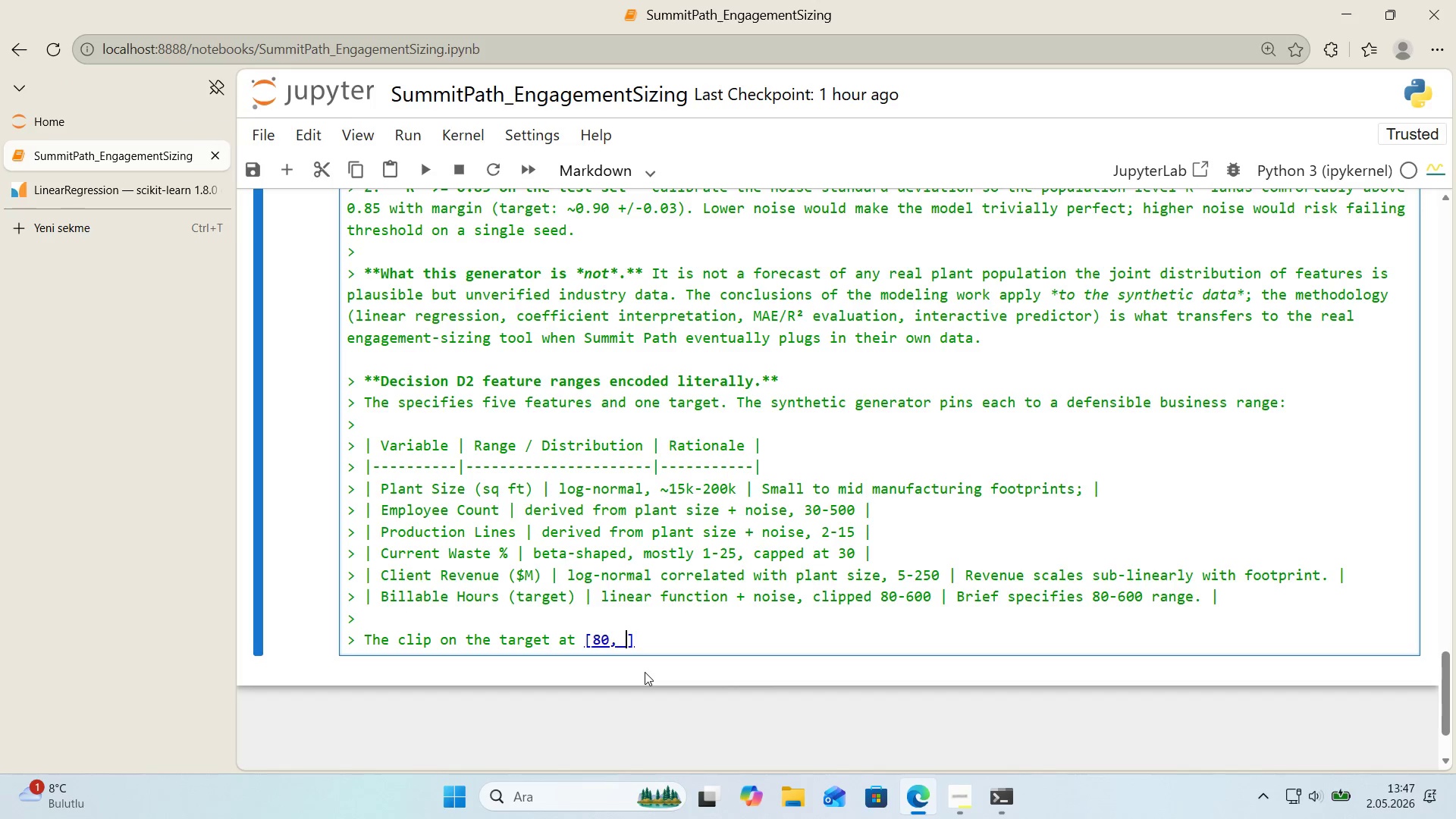 
key(Space)
 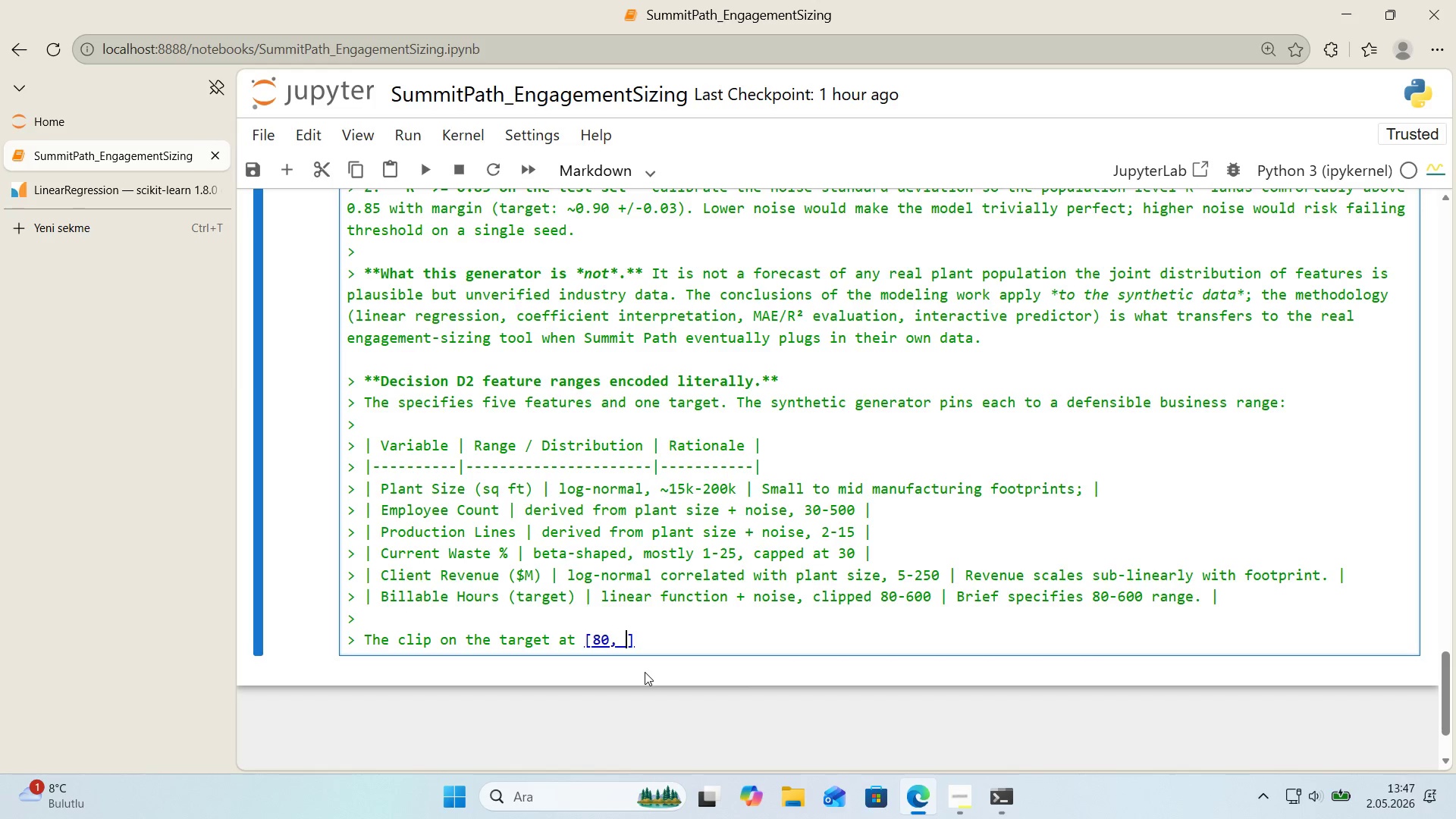 
key(Numpad6)
 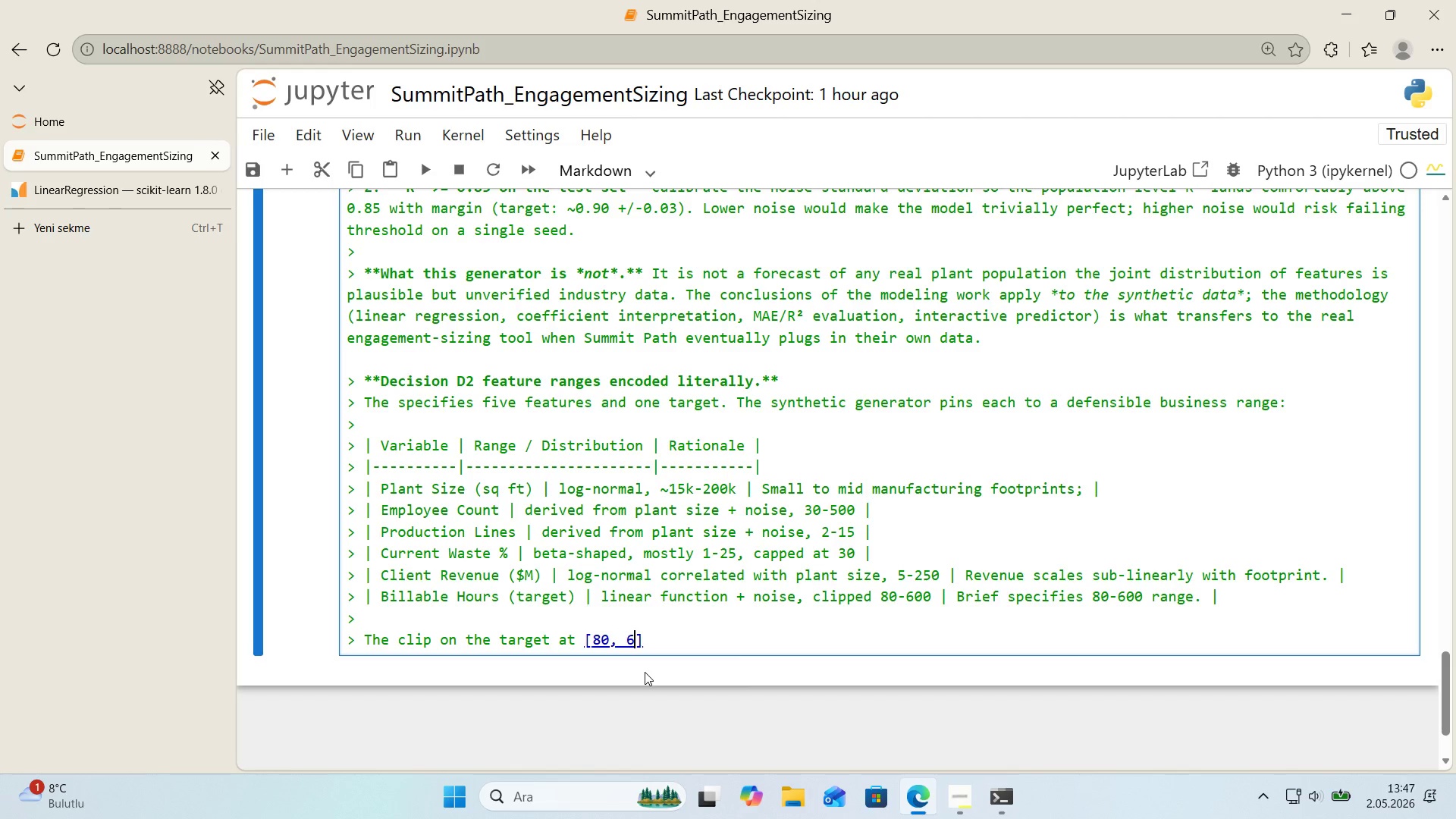 
key(Numpad0)
 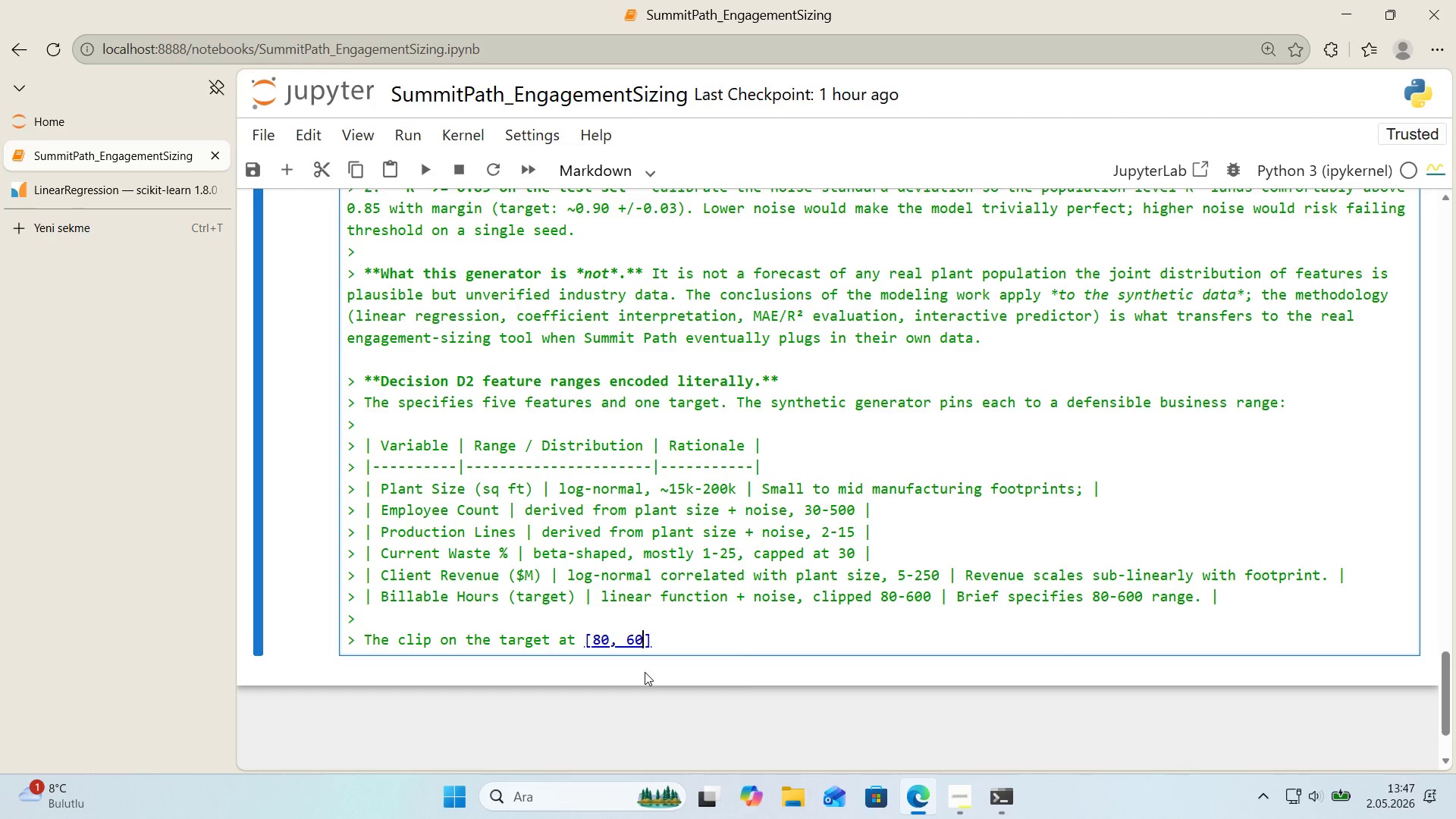 
key(Numpad0)
 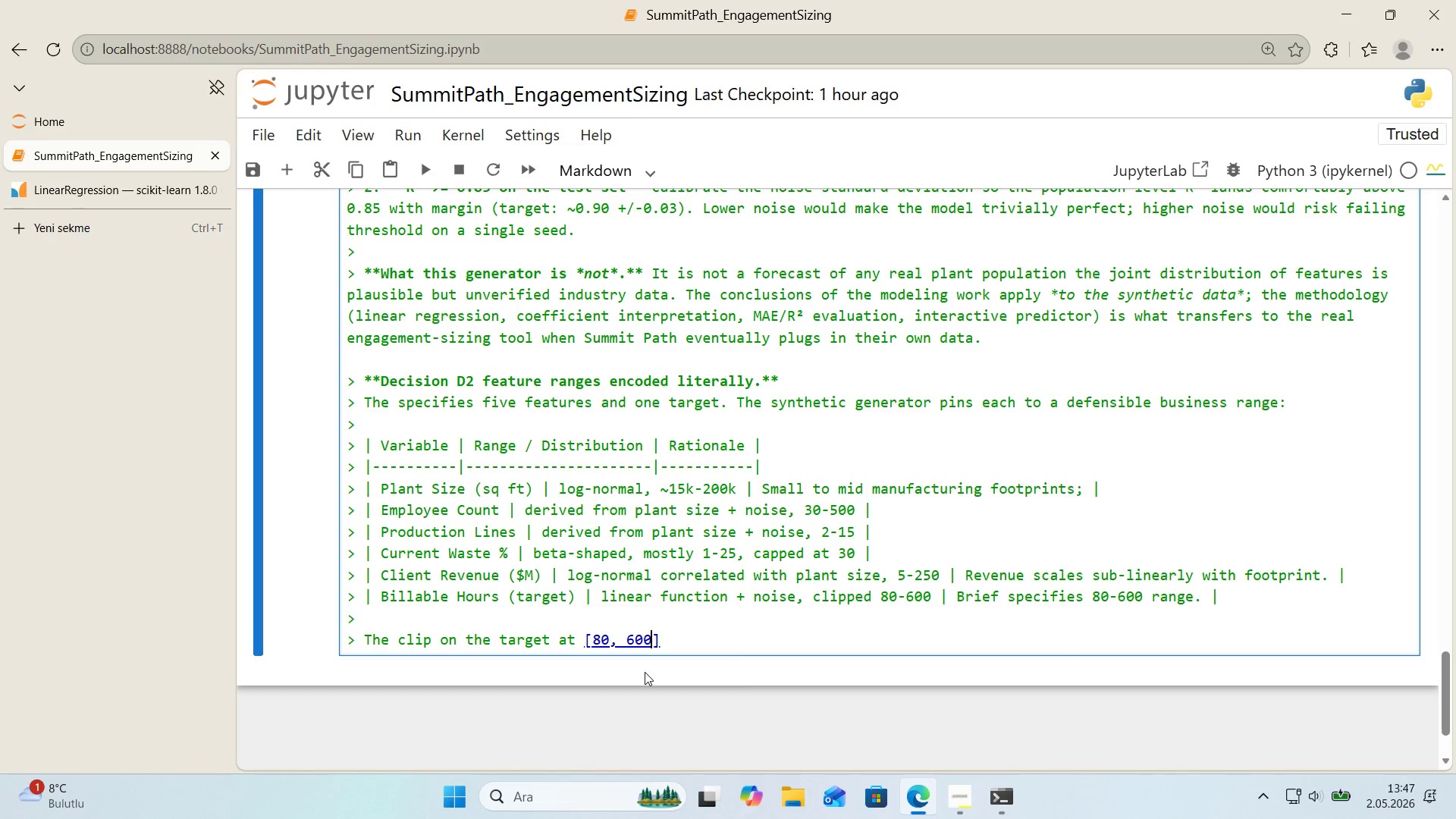 
key(ArrowRight)
 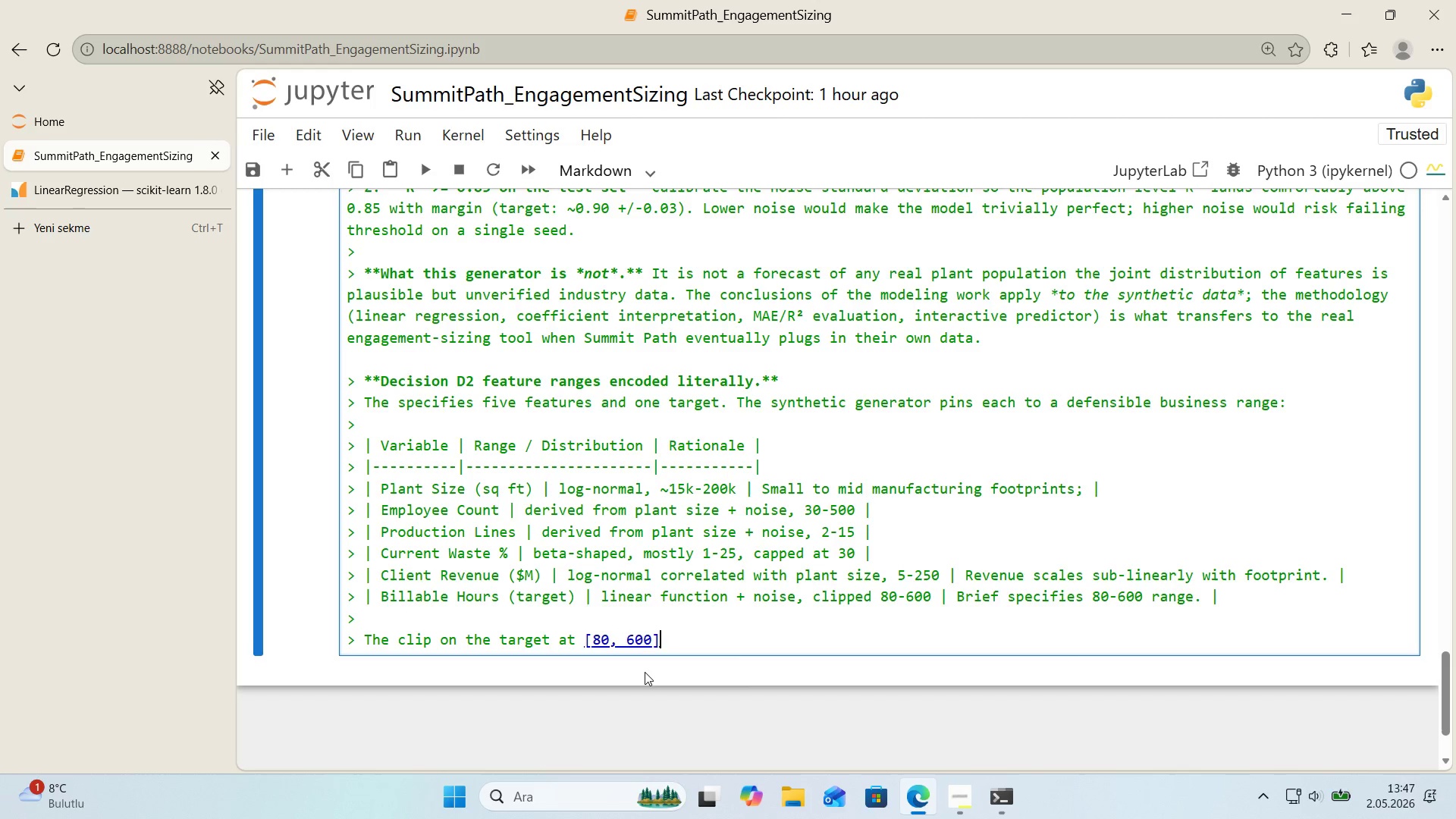 
type( 's m'ld pre cl'p values rarelly)
 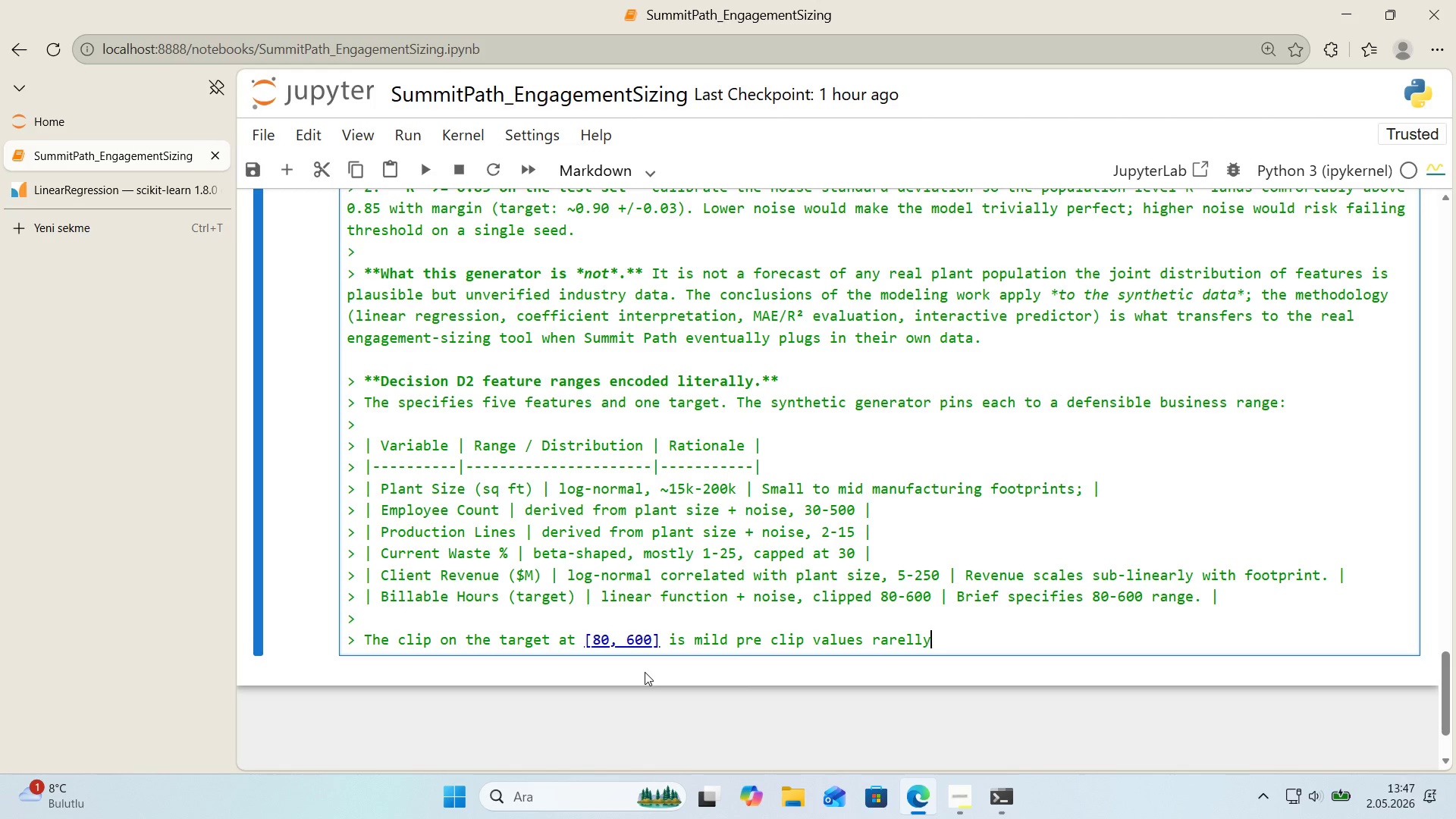 
key(ArrowLeft)
 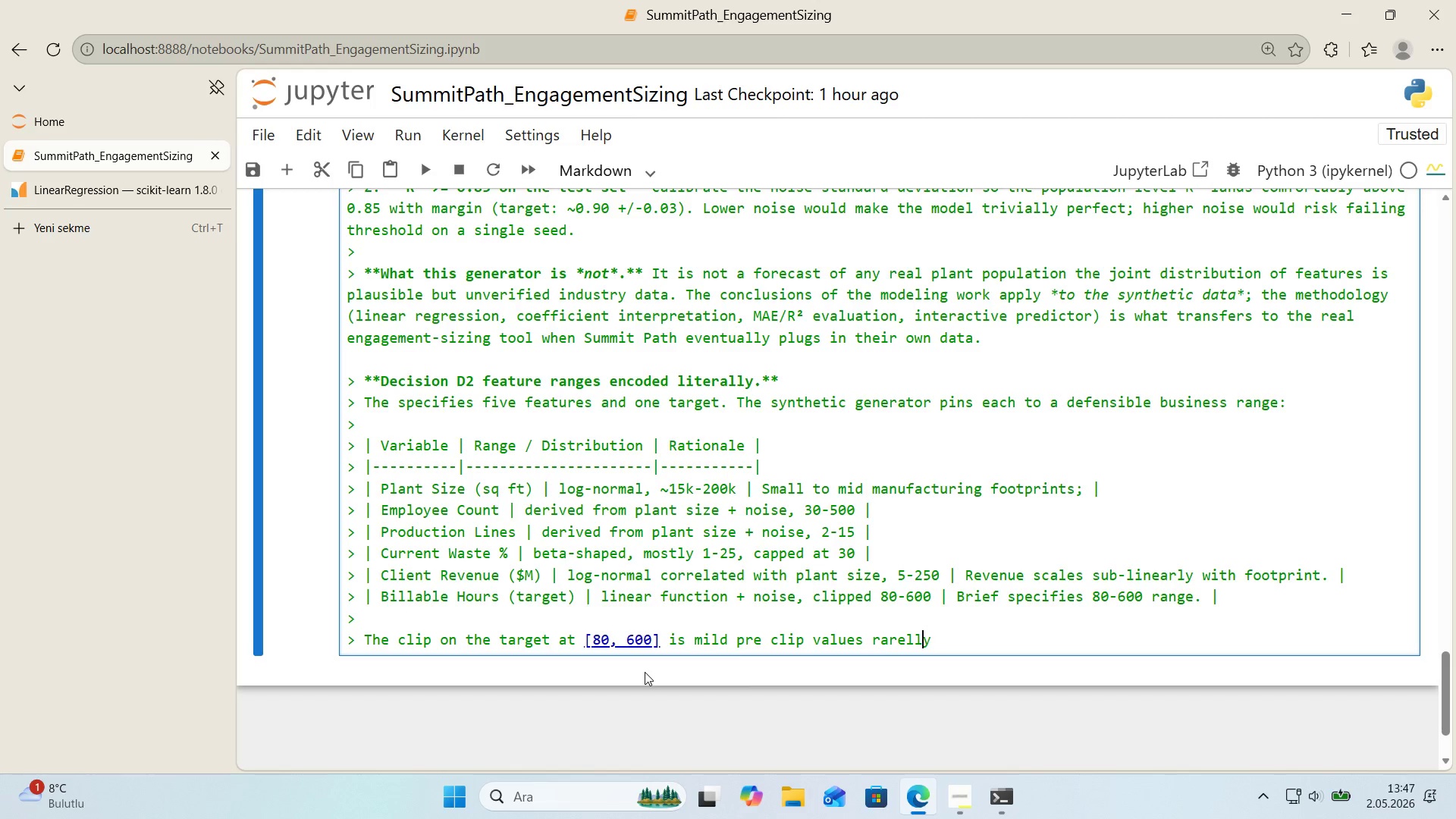 
key(Backspace)
 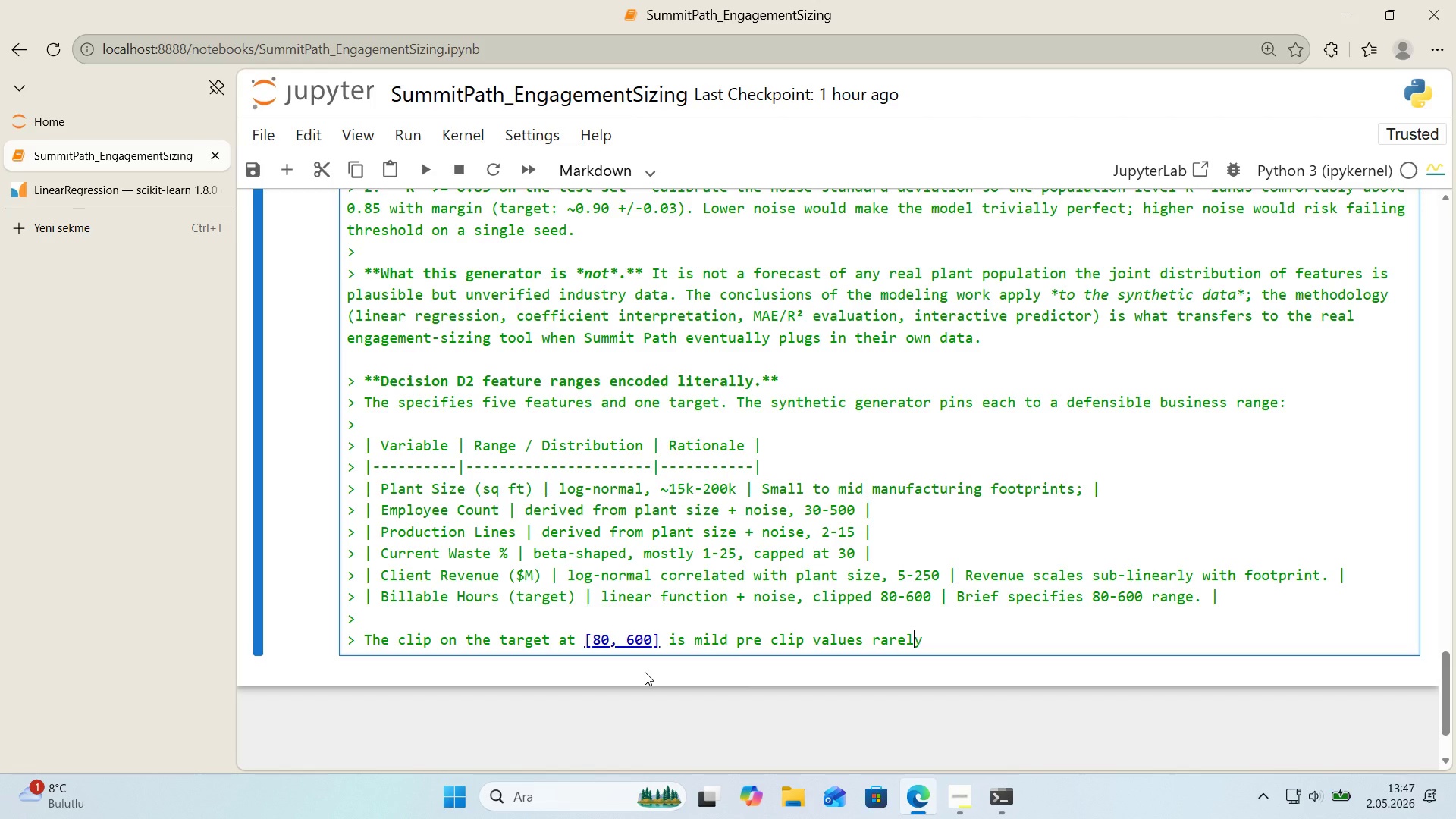 
key(ArrowRight)
 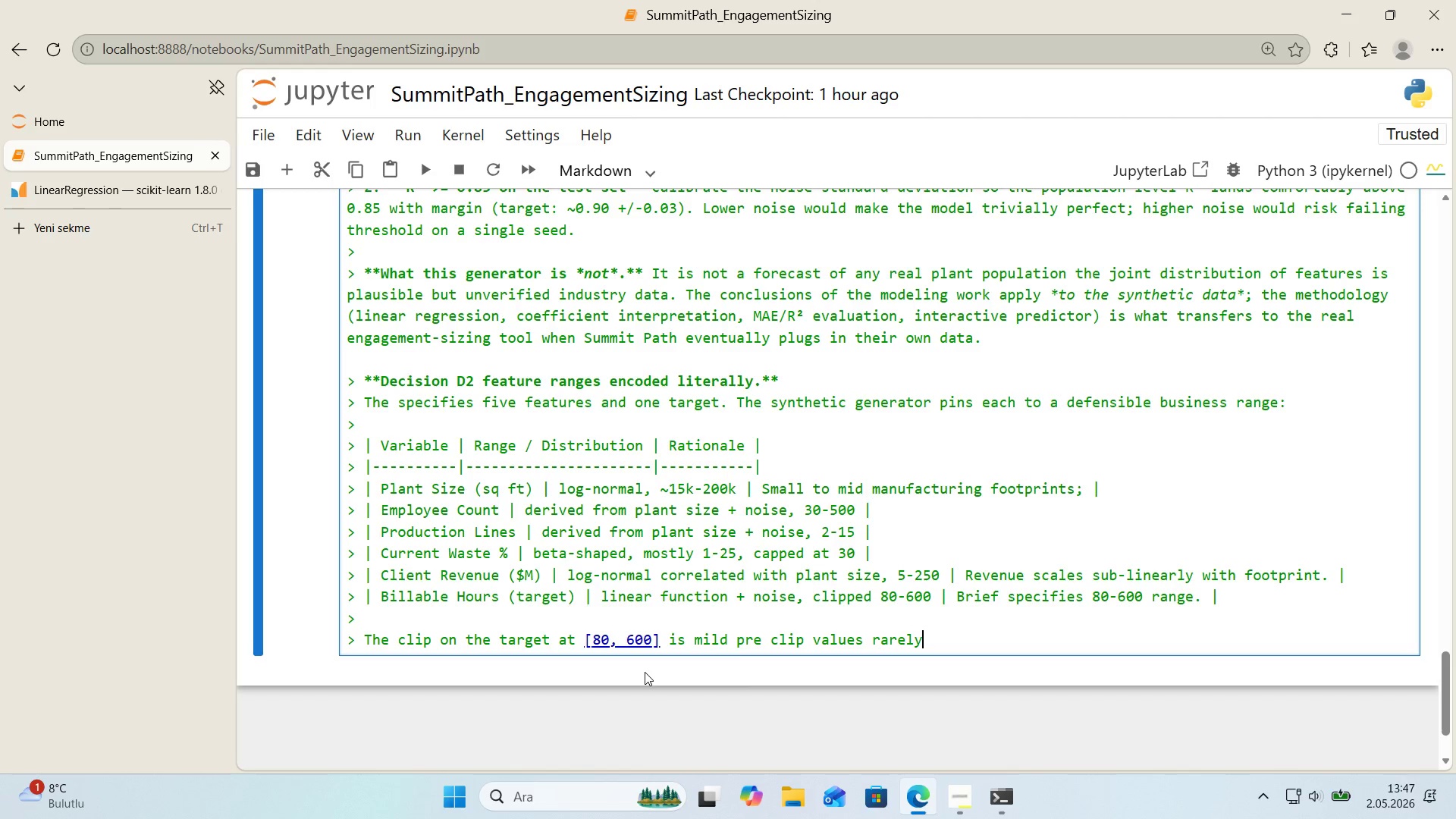 
type( exceed 600 and 's fovumr)
key(Backspace)
key(Backspace)
key(Backspace)
key(Backspace)
key(Backspace)
key(Backspace)
key(Backspace)
type( documented so the test-set evaluat'on reads 't correctly.)
 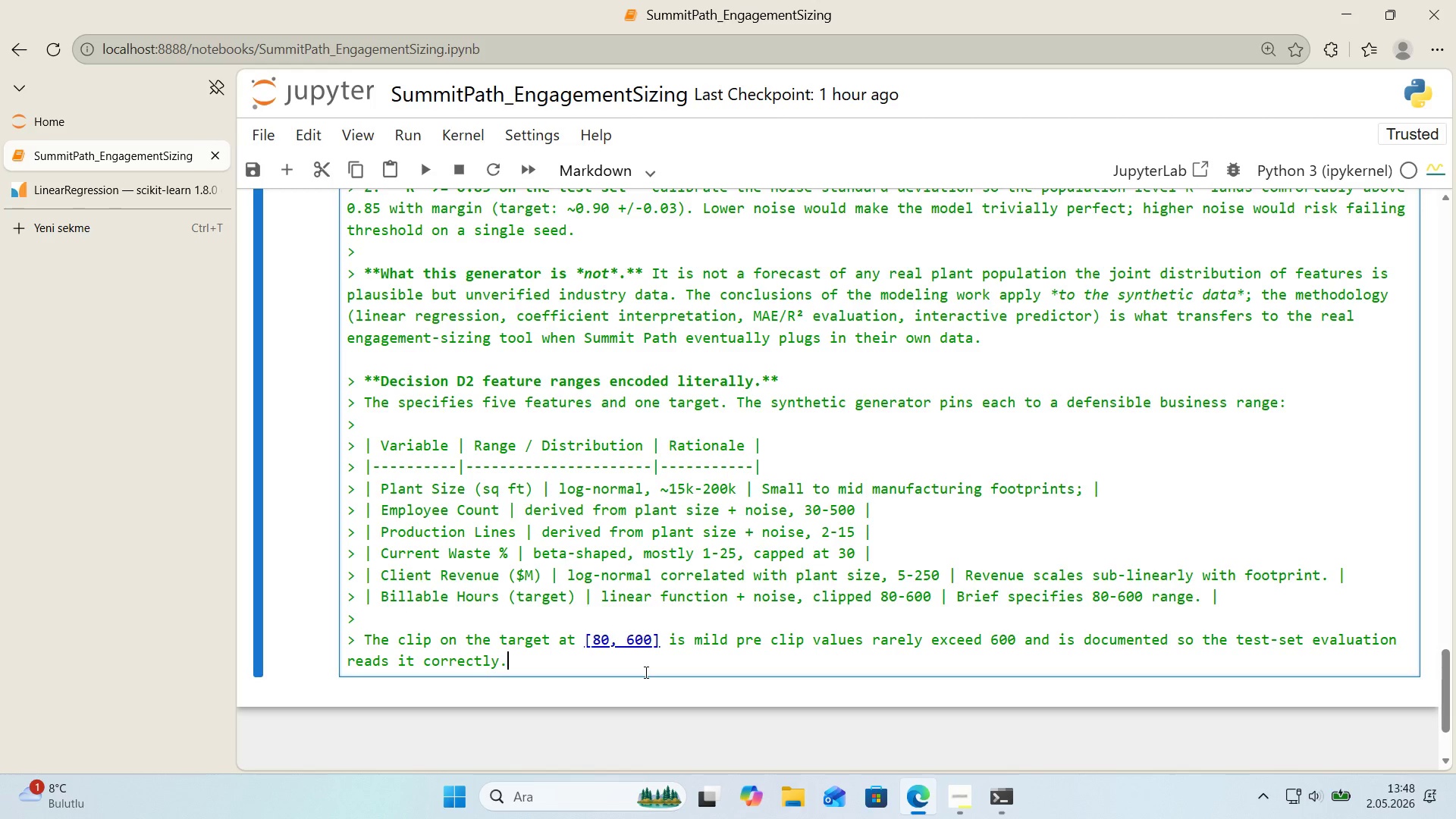 
key(Shift+Enter)
 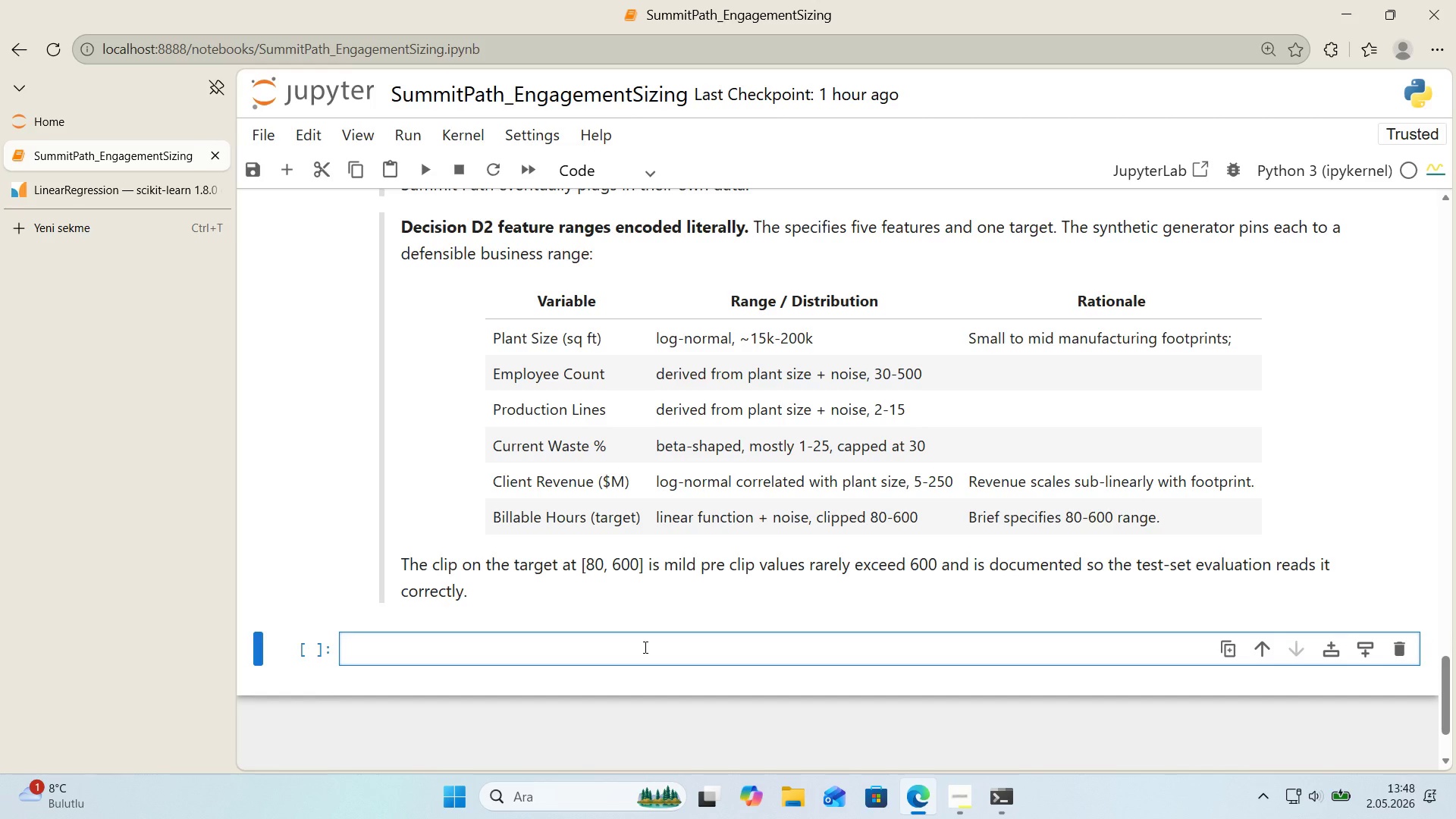 
wait(9.74)
 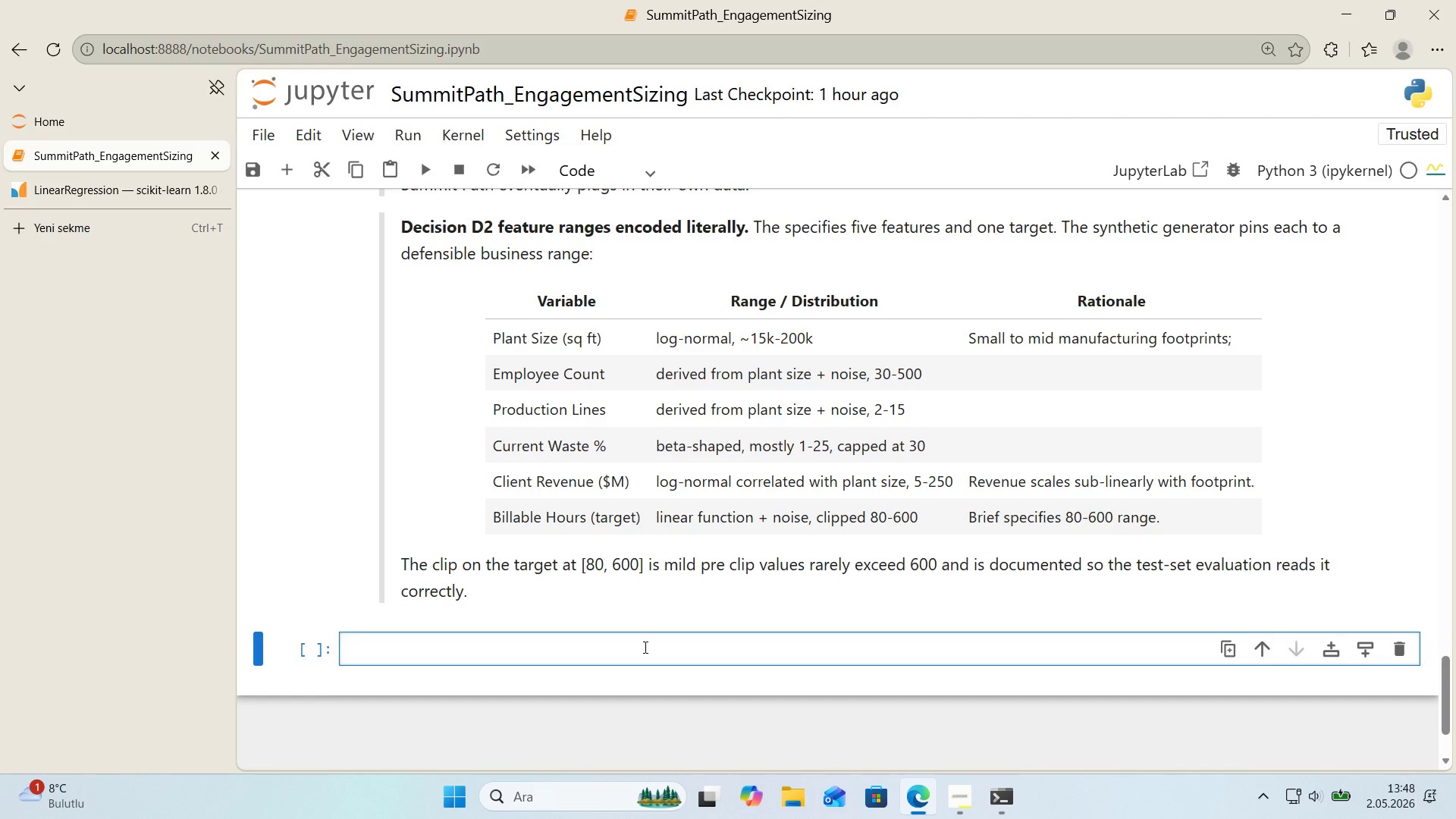 
double_click([789, 496])
 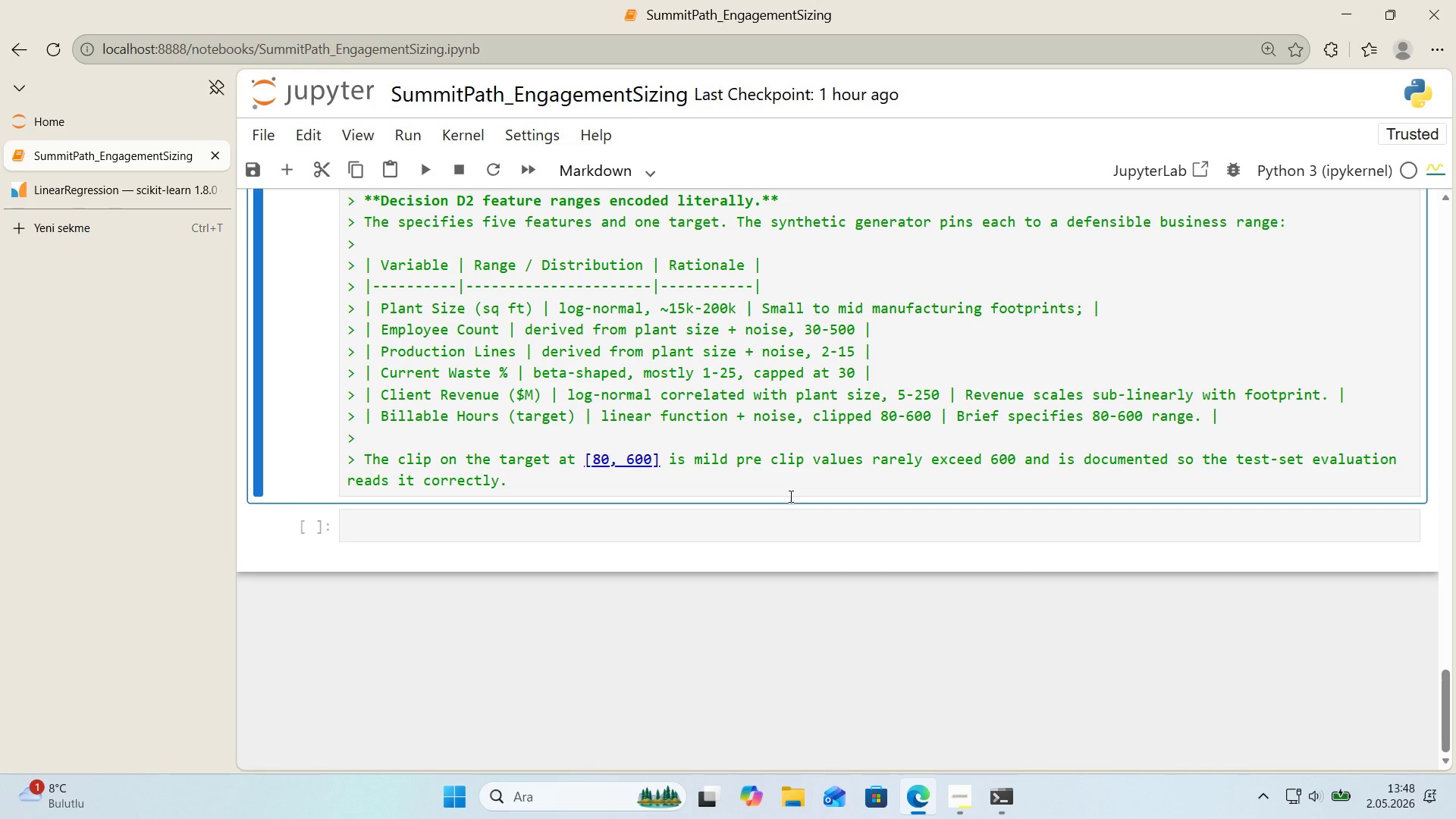 
scroll: coordinate [789, 496], scroll_direction: up, amount: 1.0
 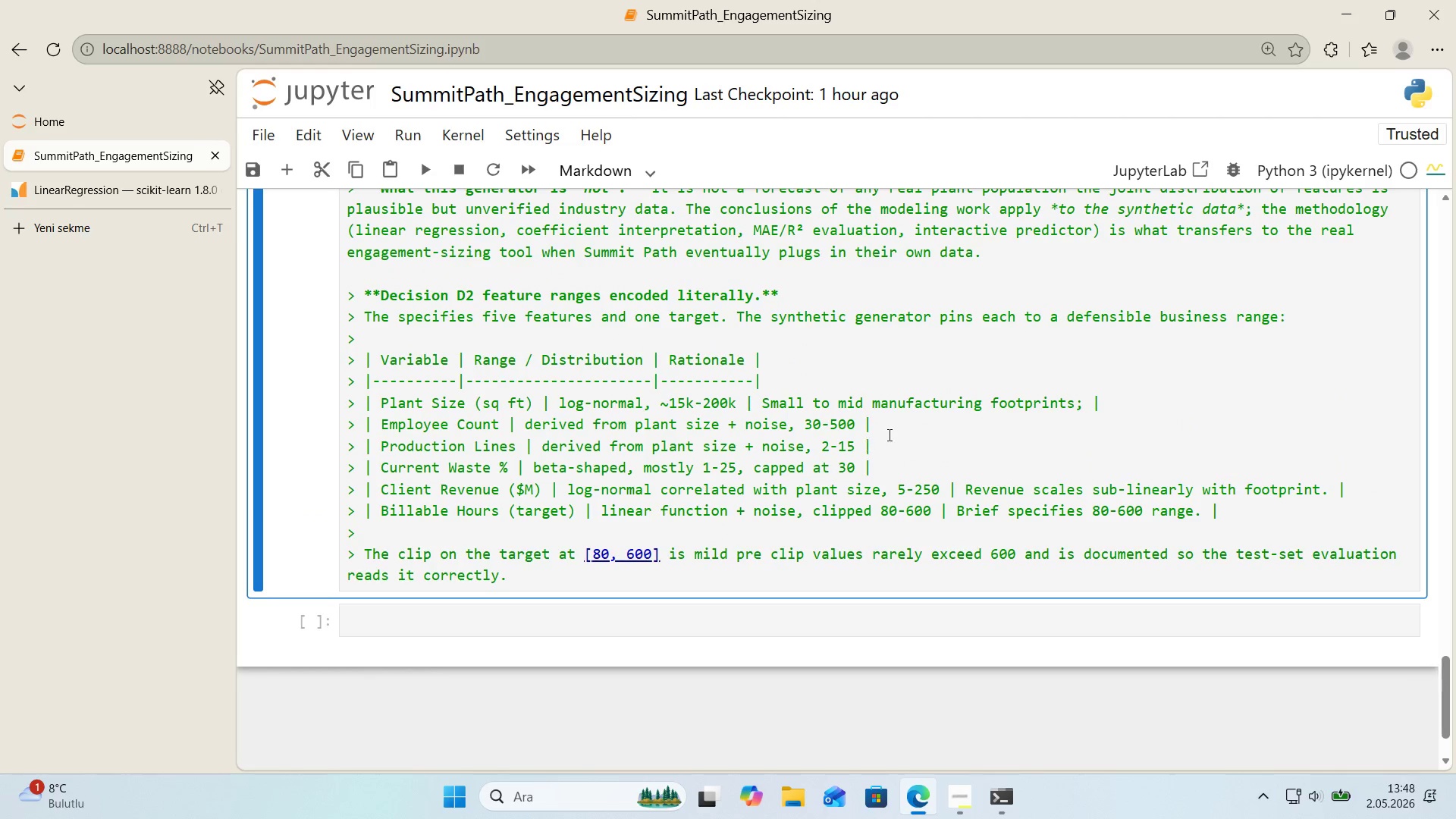 
left_click([888, 431])
 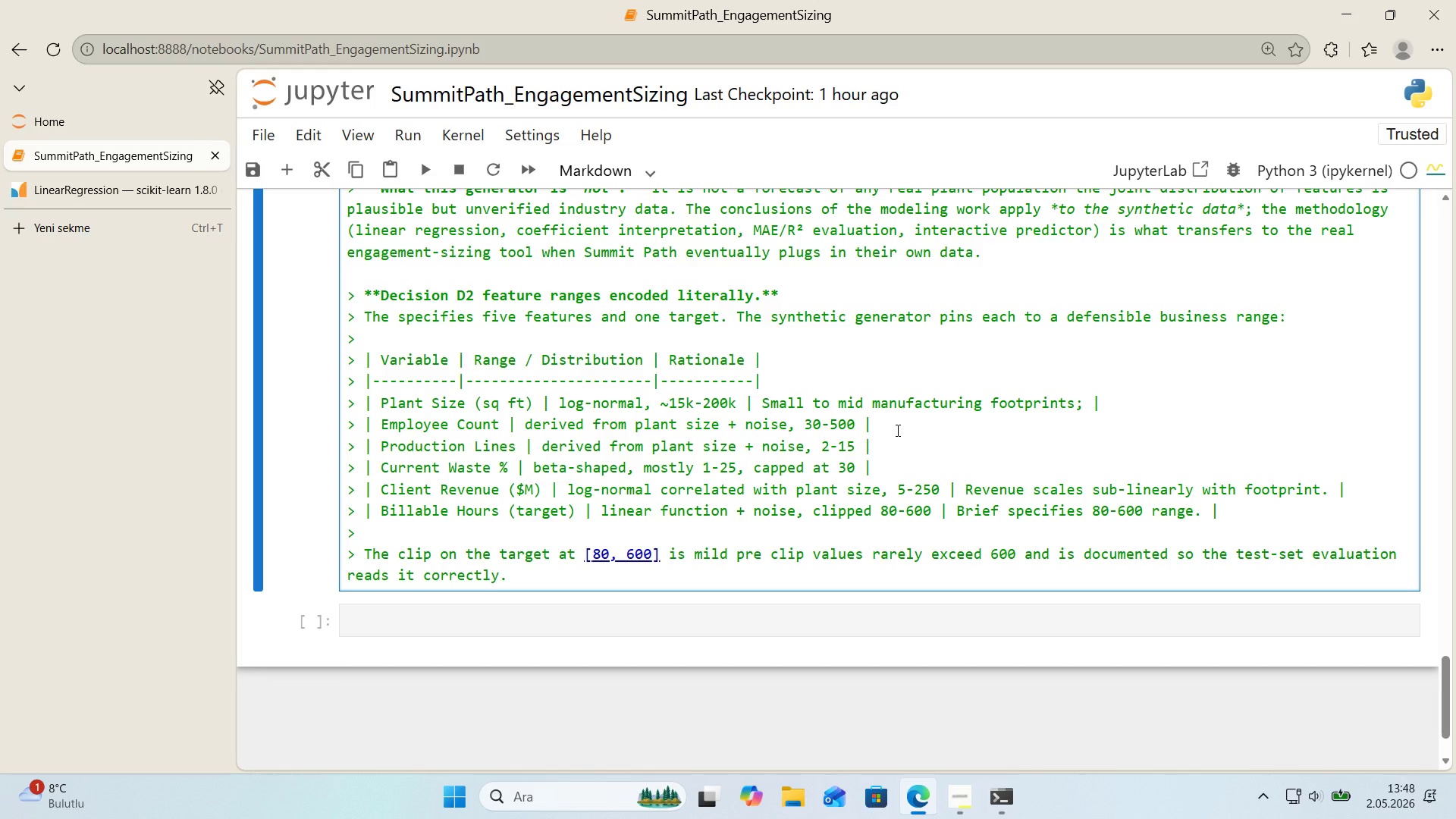 
type( Plant th's s'ze typ'cally run 30-500 staf..)
key(Backspace)
key(Backspace)
key(Backspace)
type(ff. )
 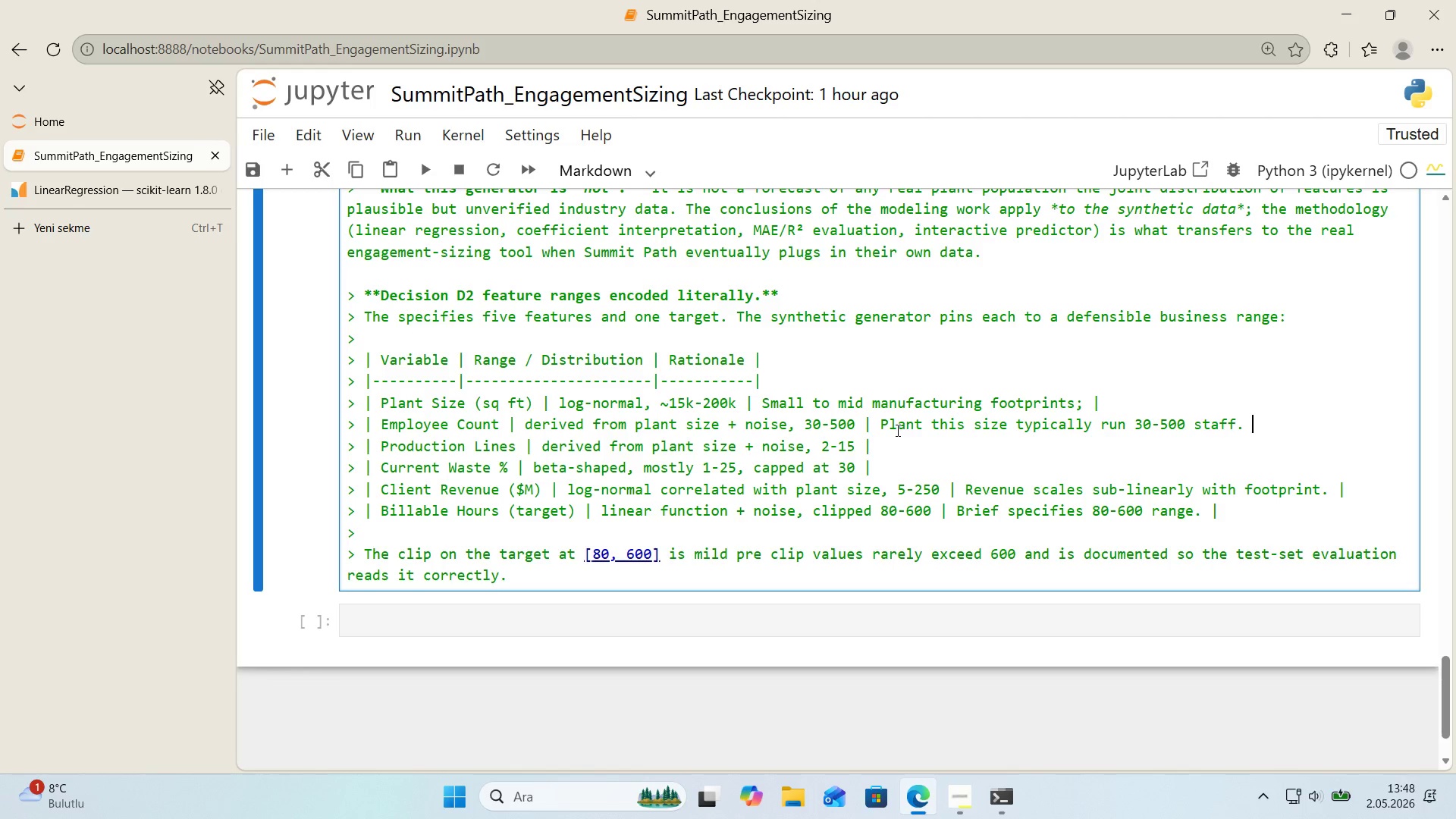 
key(Alt+Control+Minus)
 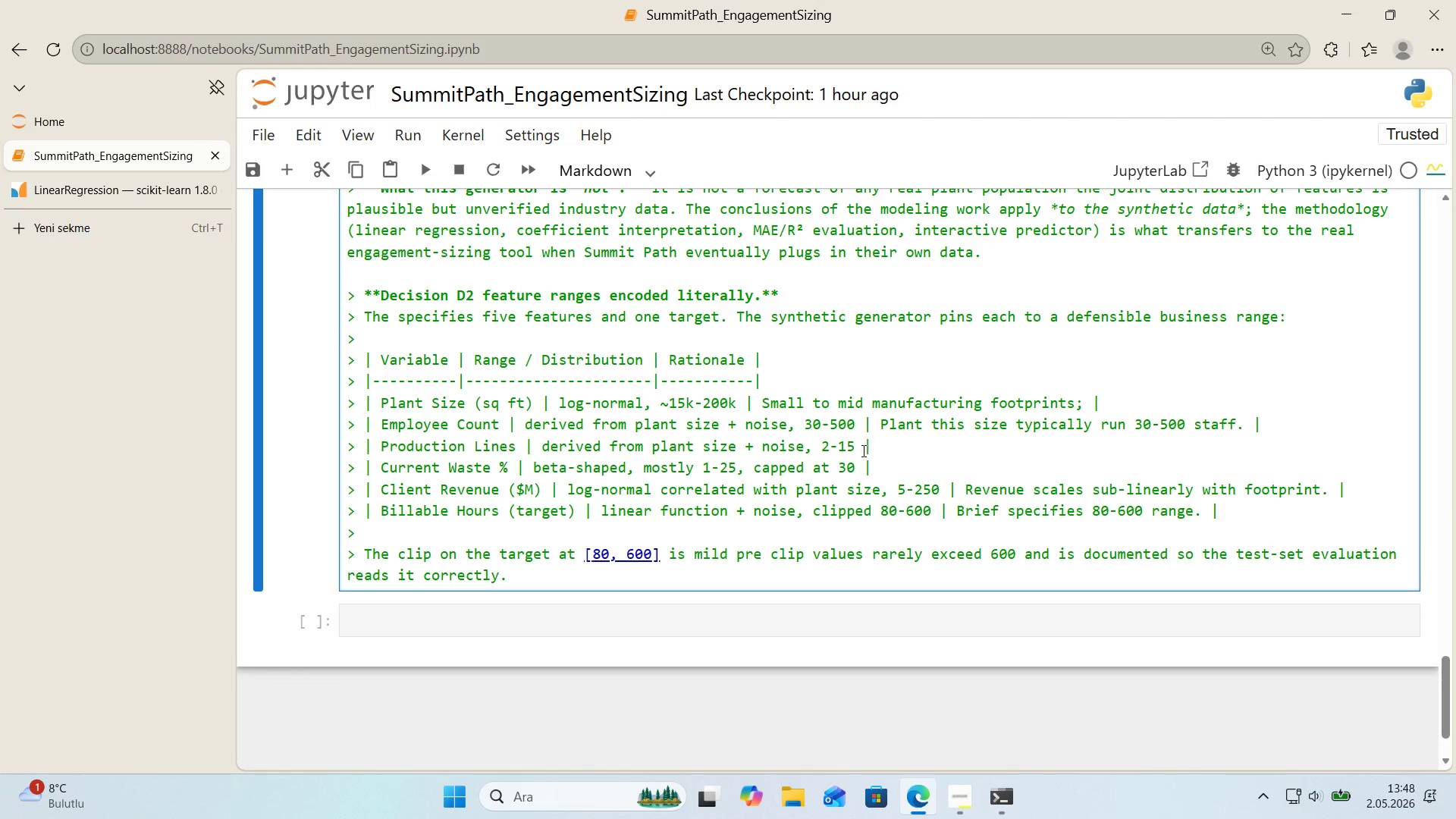 
left_click([883, 447])
 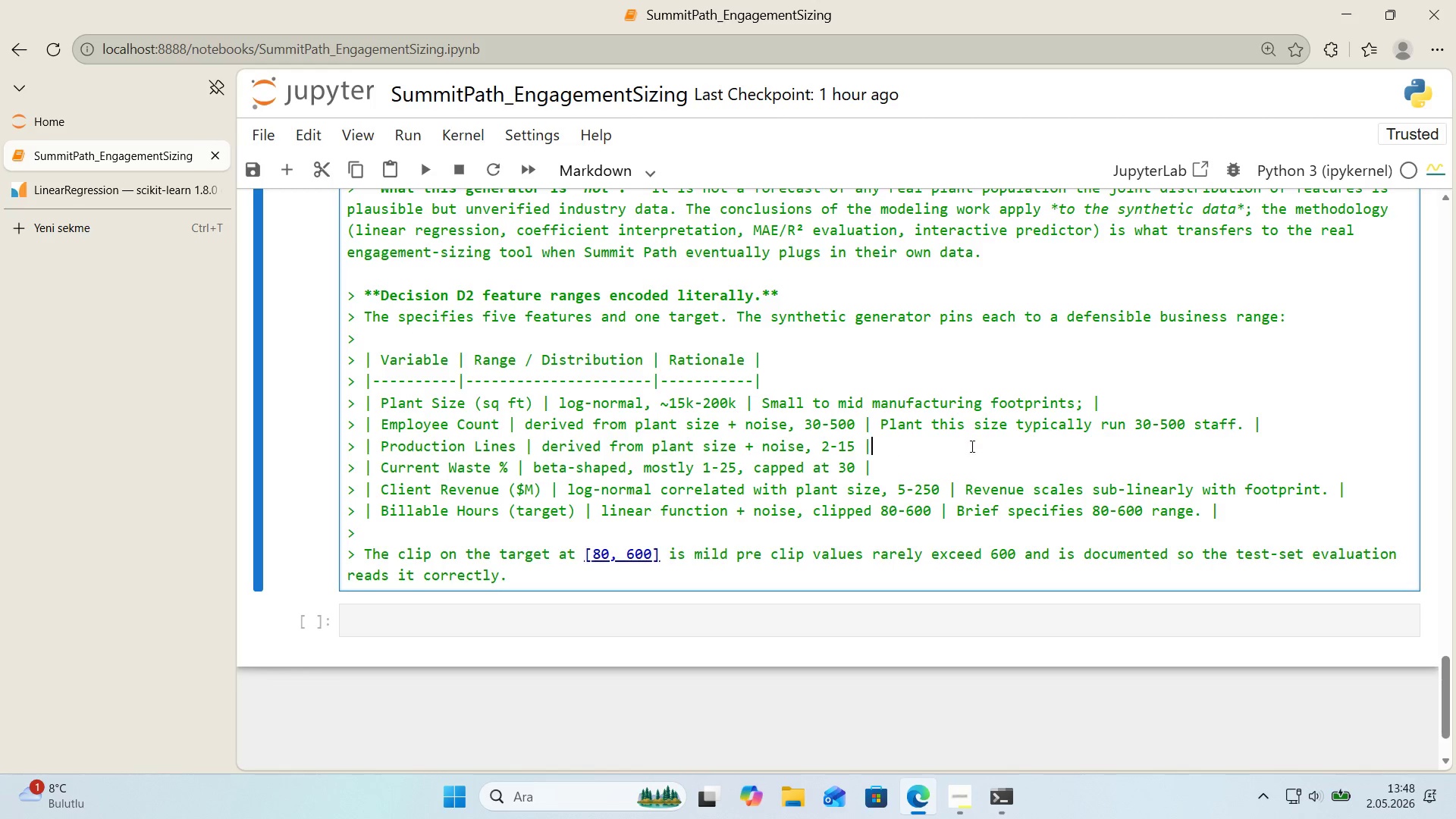 
key(Space)
 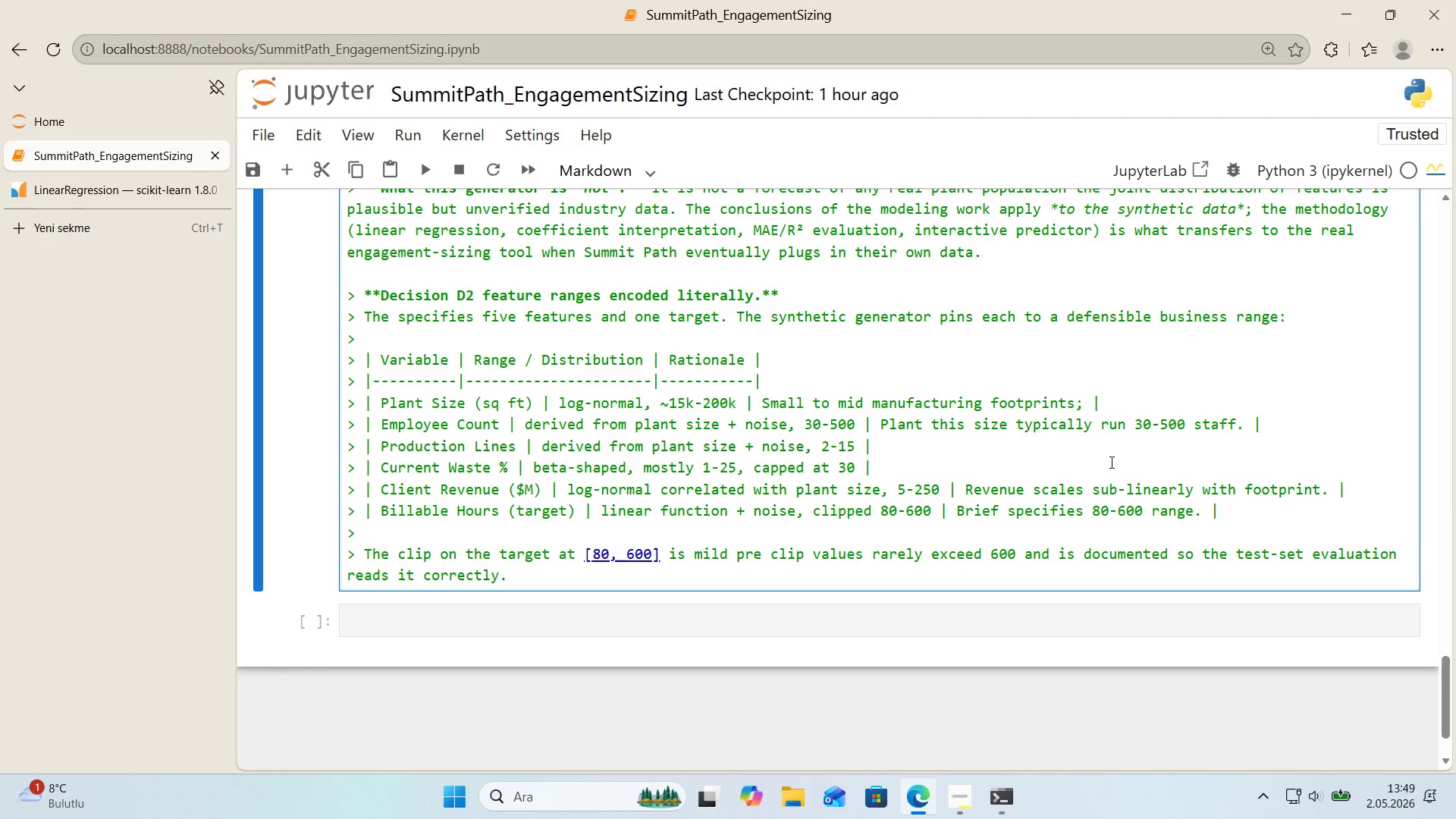 
wait(77.58)
 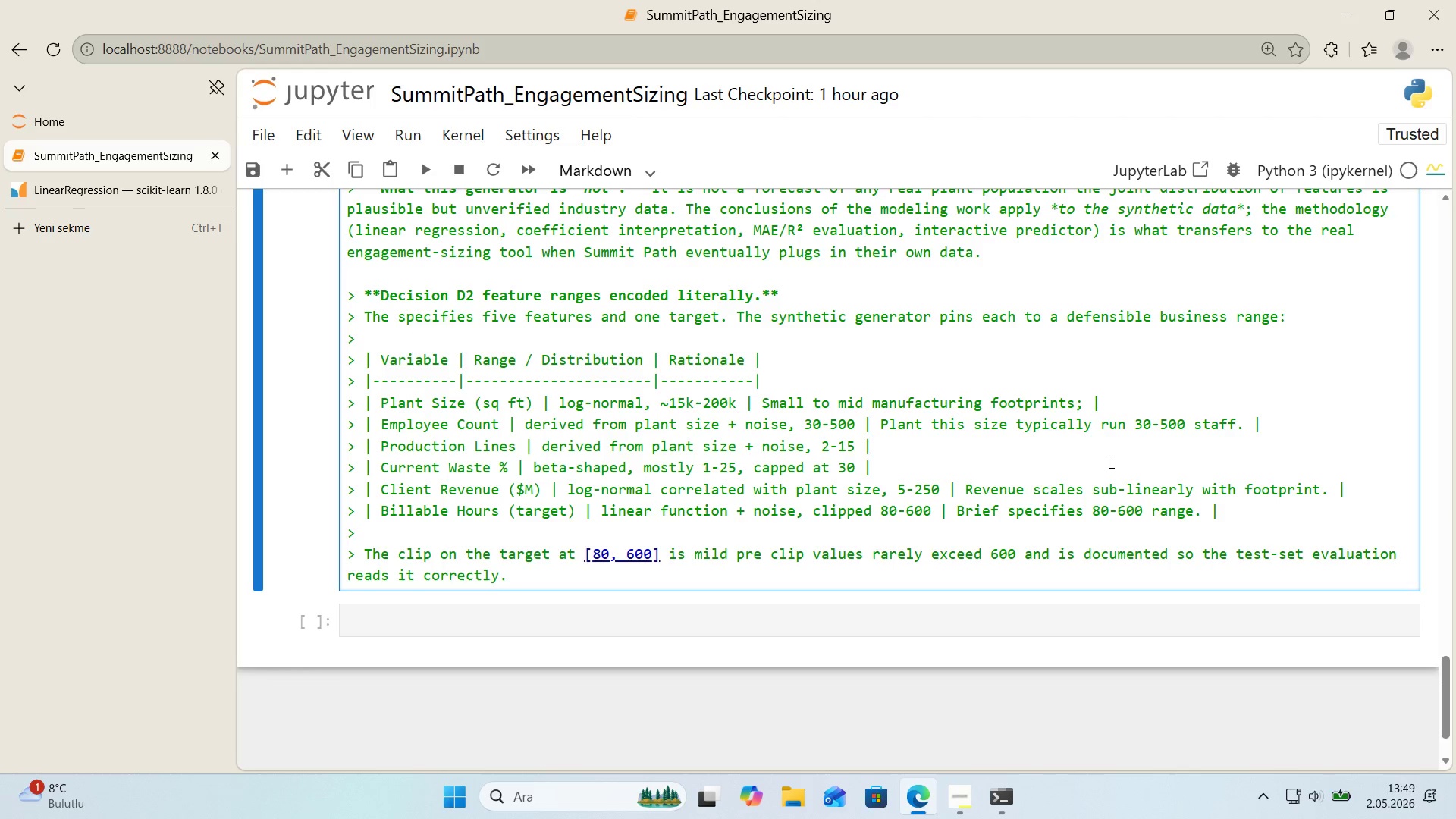 
scroll: coordinate [768, 485], scroll_direction: down, amount: 1.0
 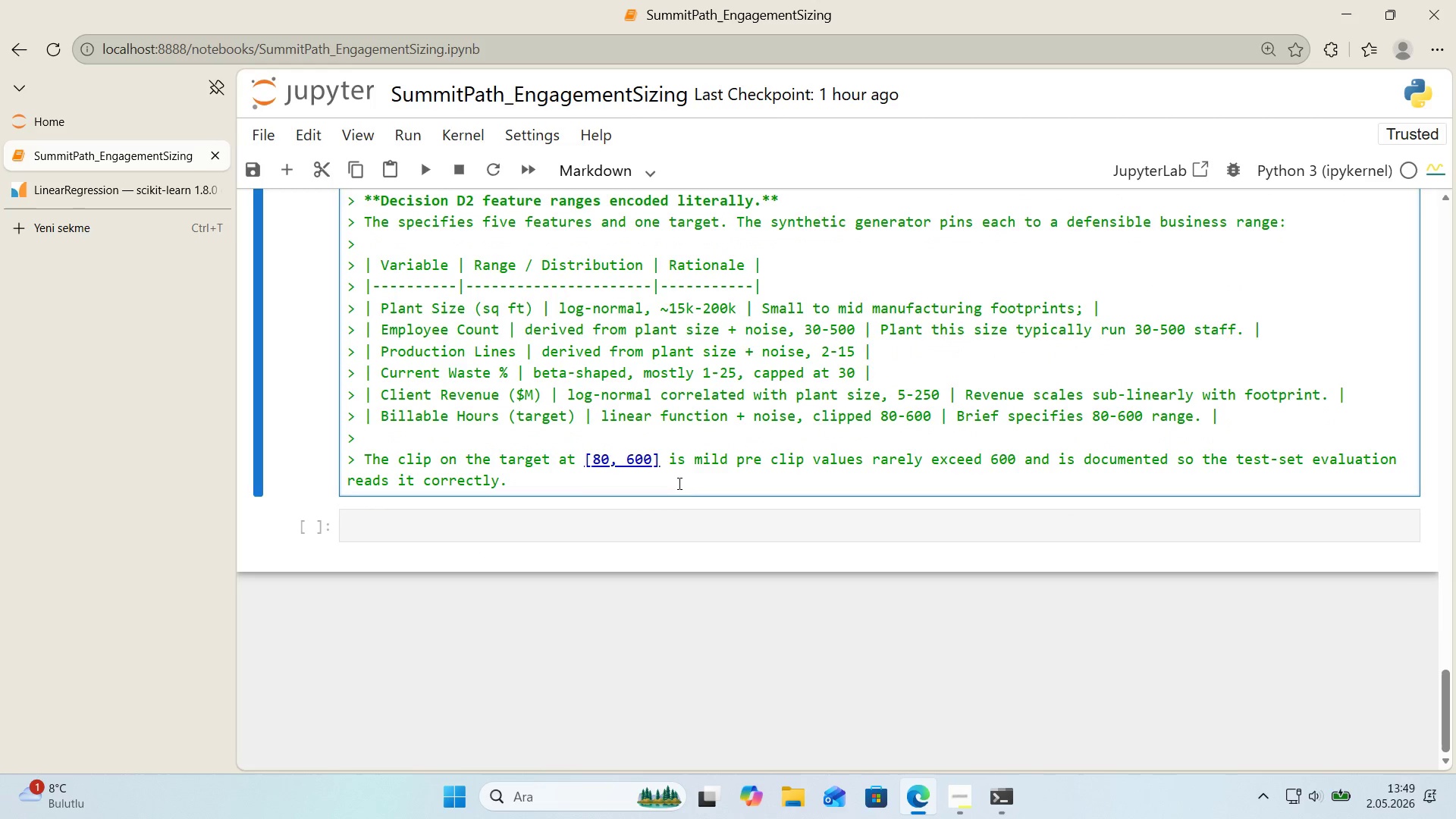 
scroll: coordinate [720, 474], scroll_direction: up, amount: 1.0
 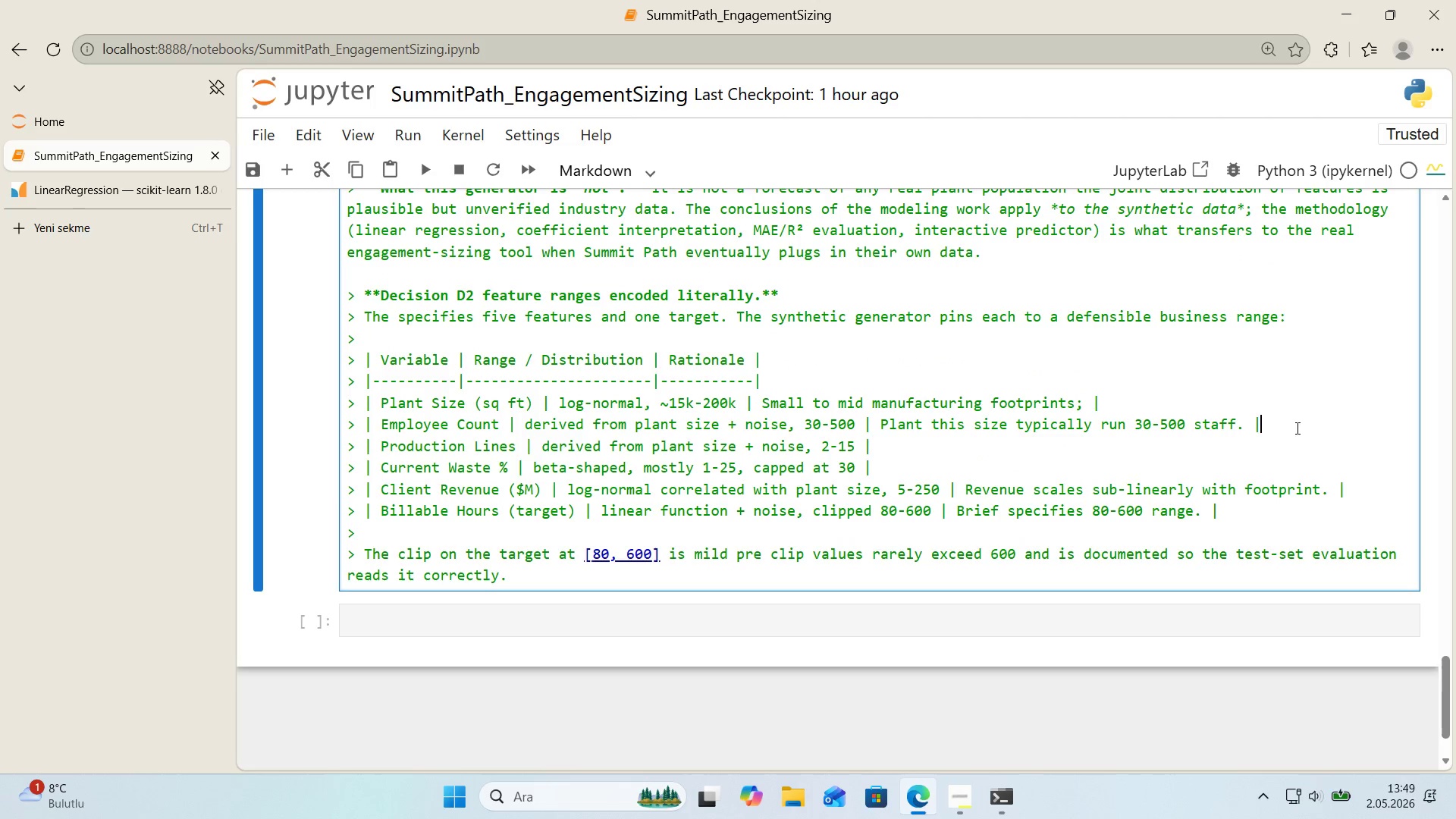 
double_click([993, 456])
 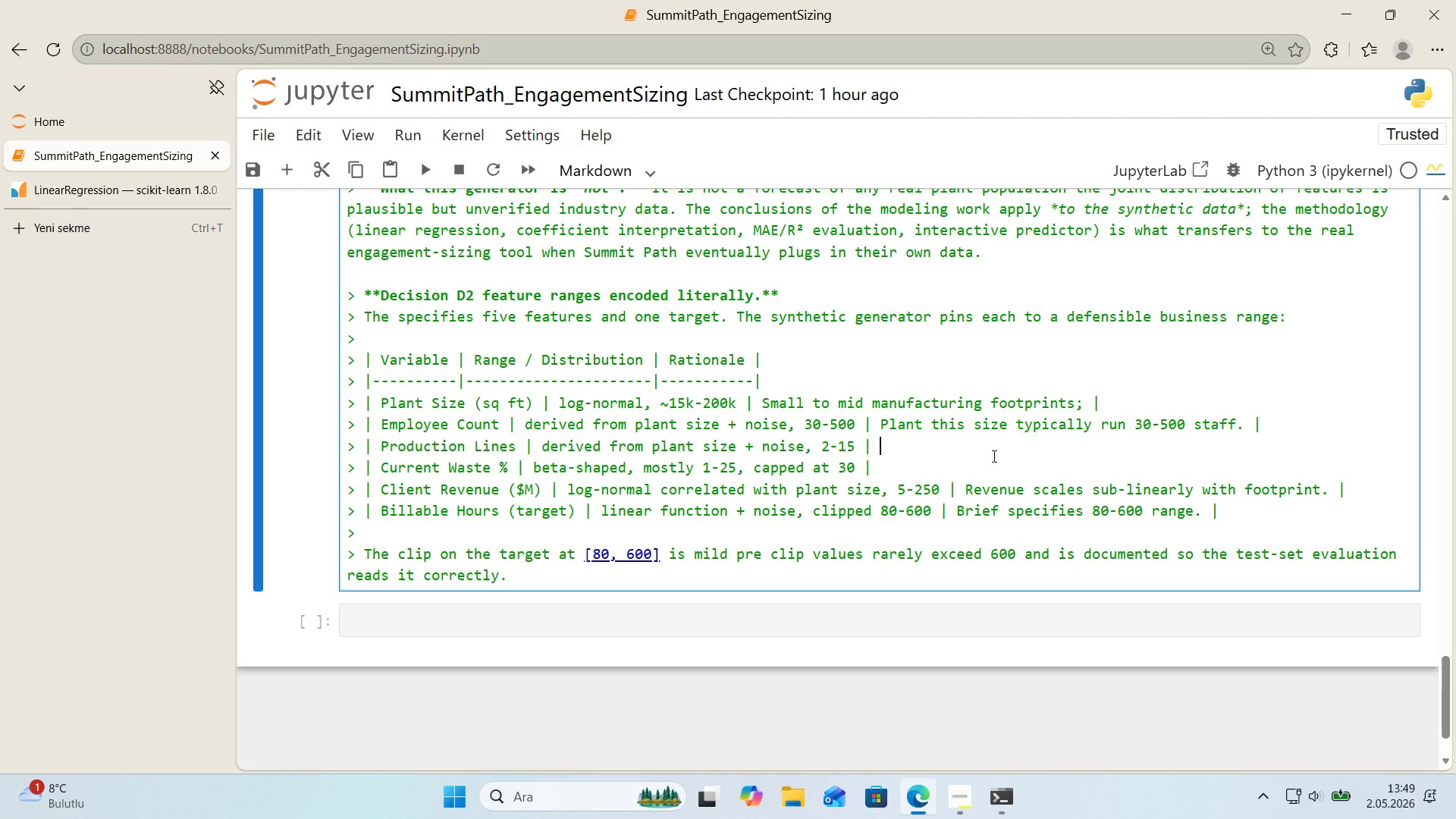 
wait(8.84)
 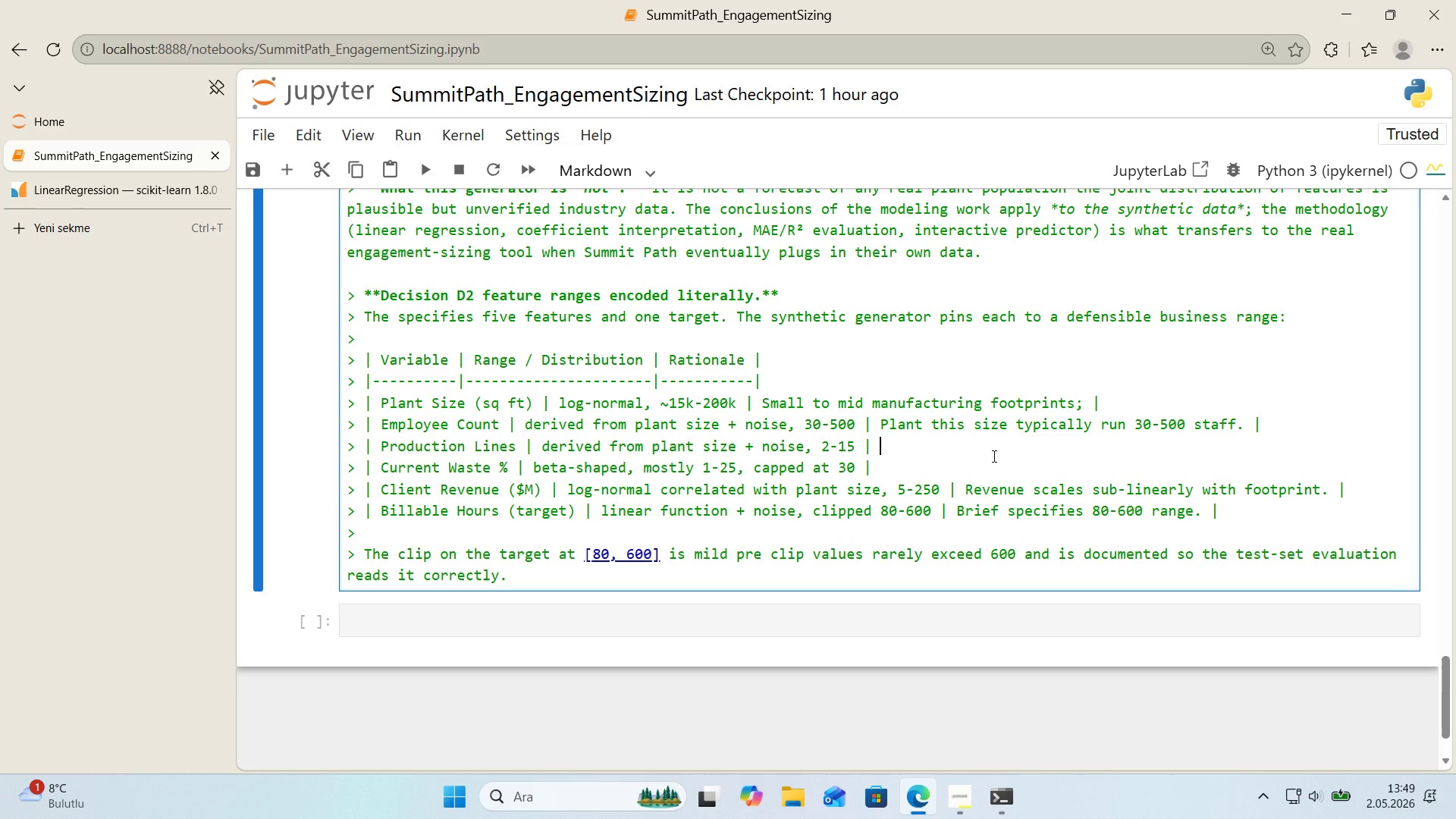 
type(Each )
 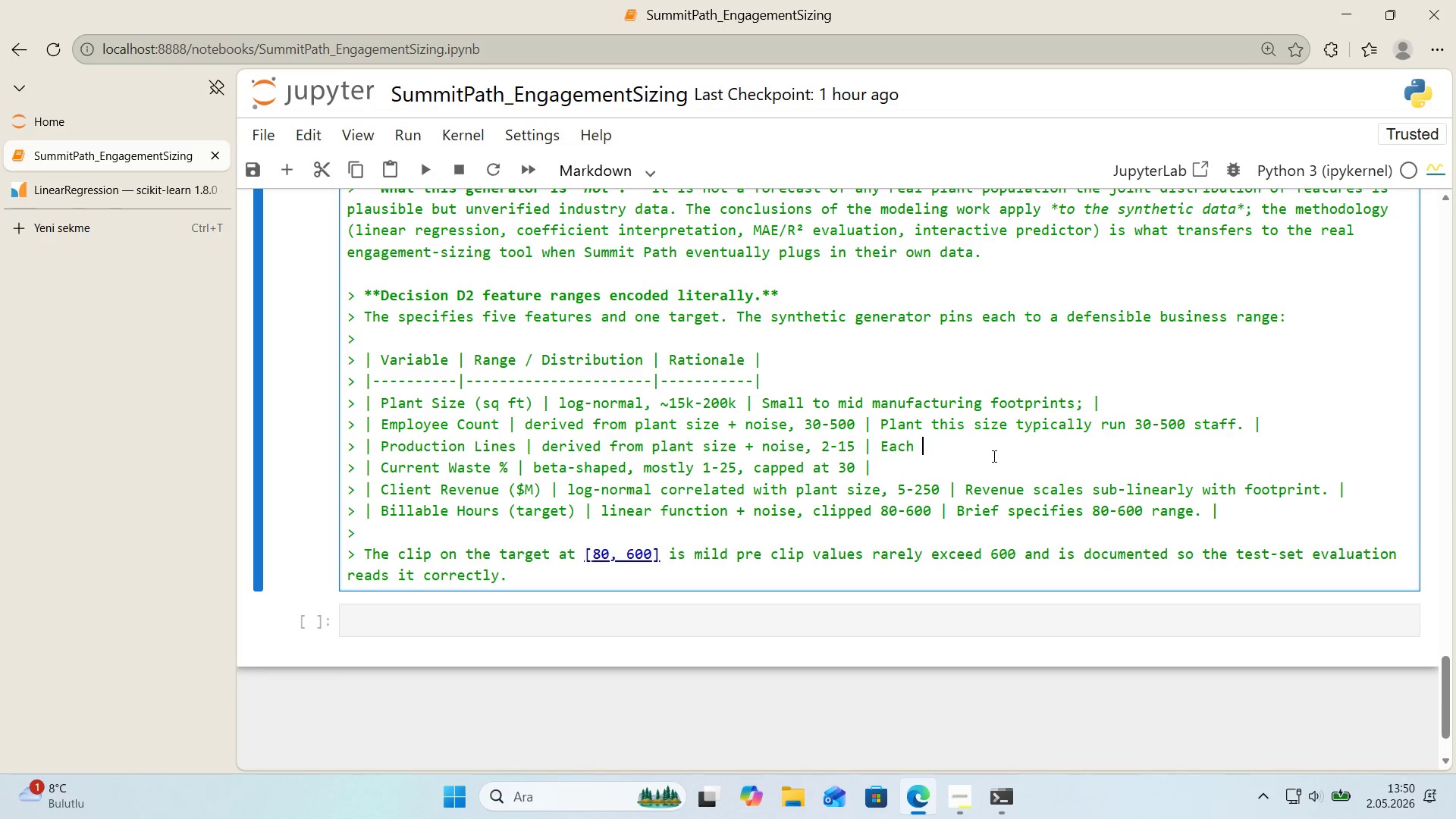 
key(Alt+Control+AltRight)
 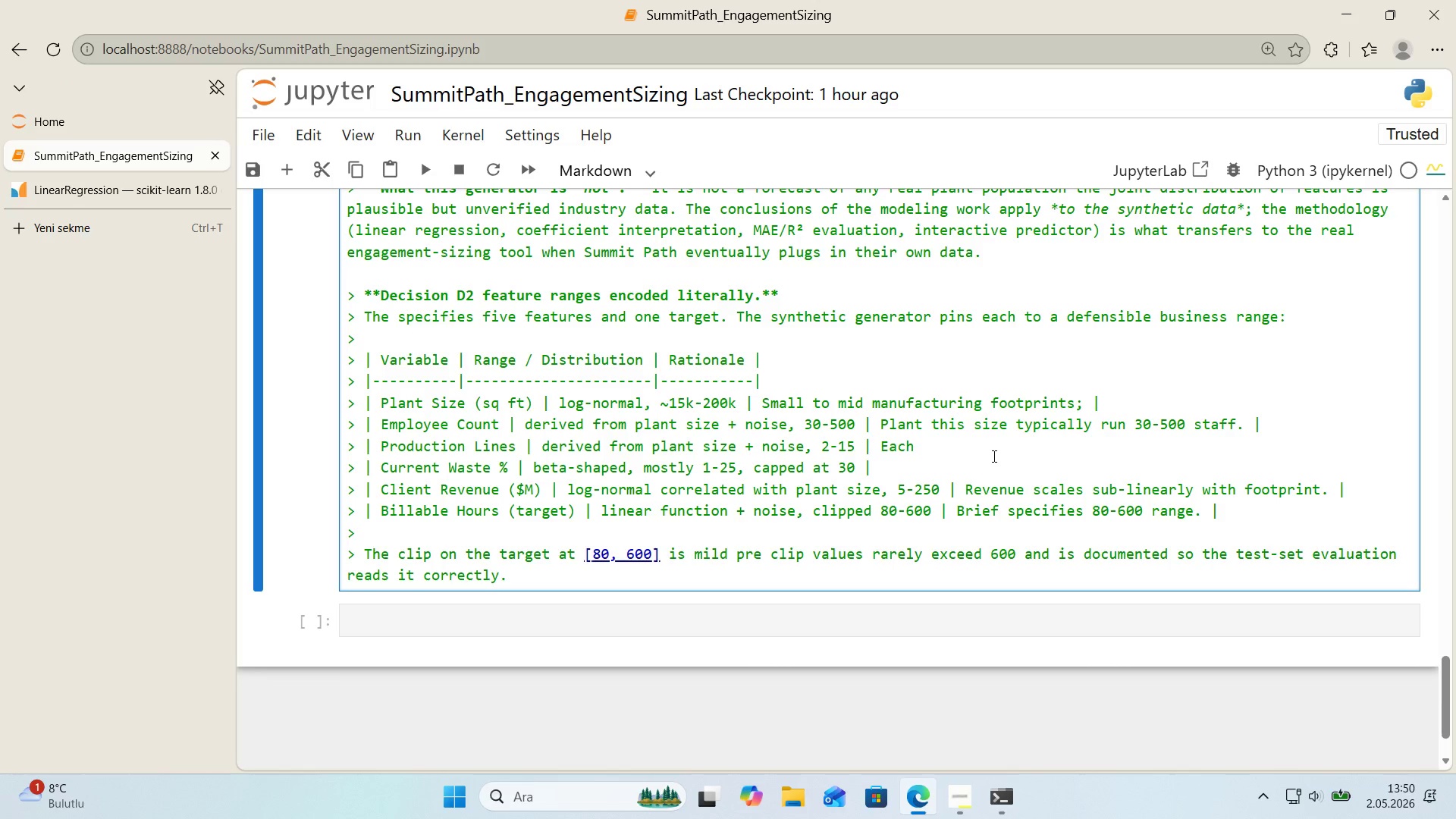 
key(Control+ControlLeft)
 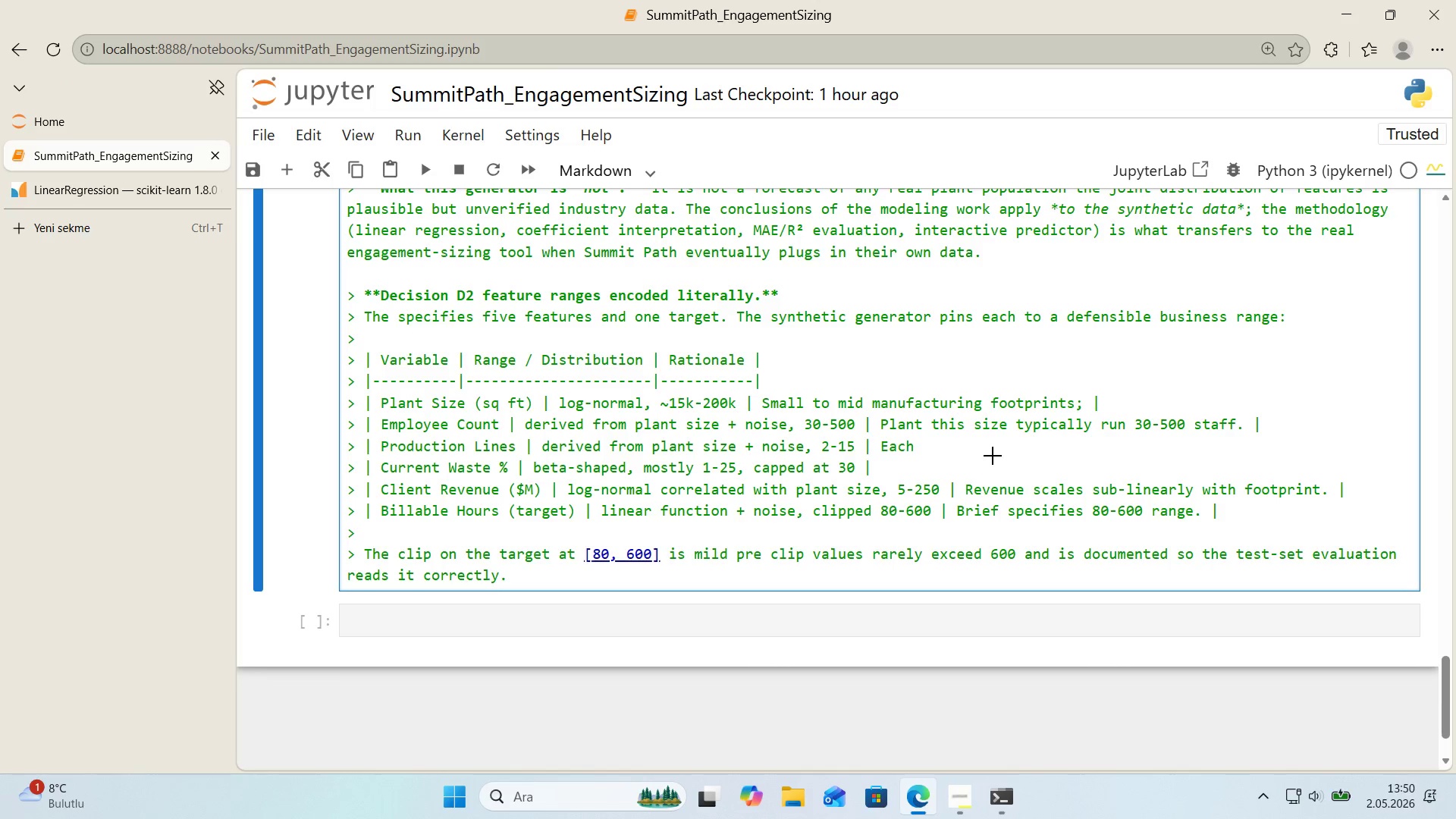 
key(Alt+Control+BracketRight)
 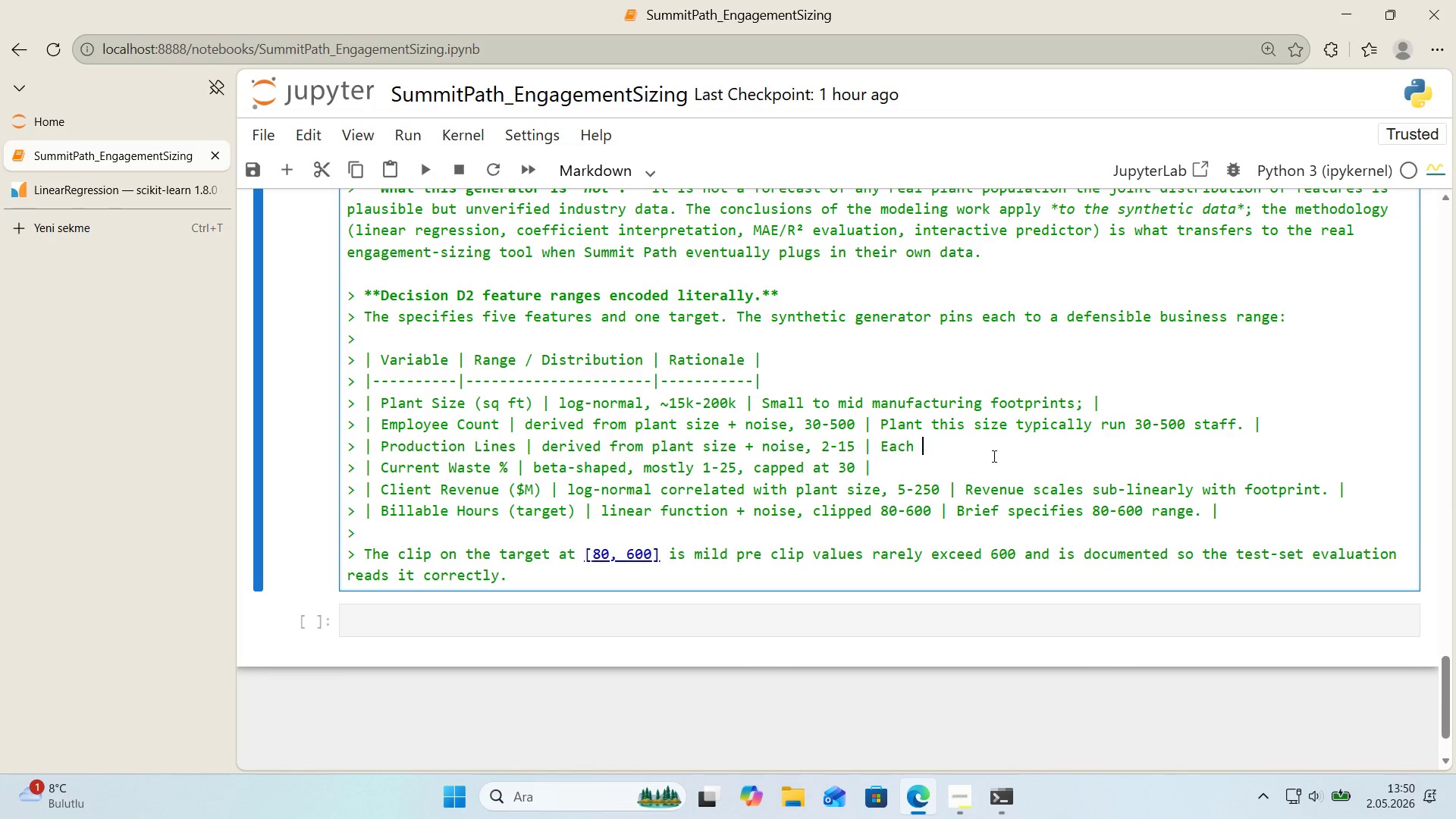 
type(10k sq ft supports roughly one l'ne on average.)
 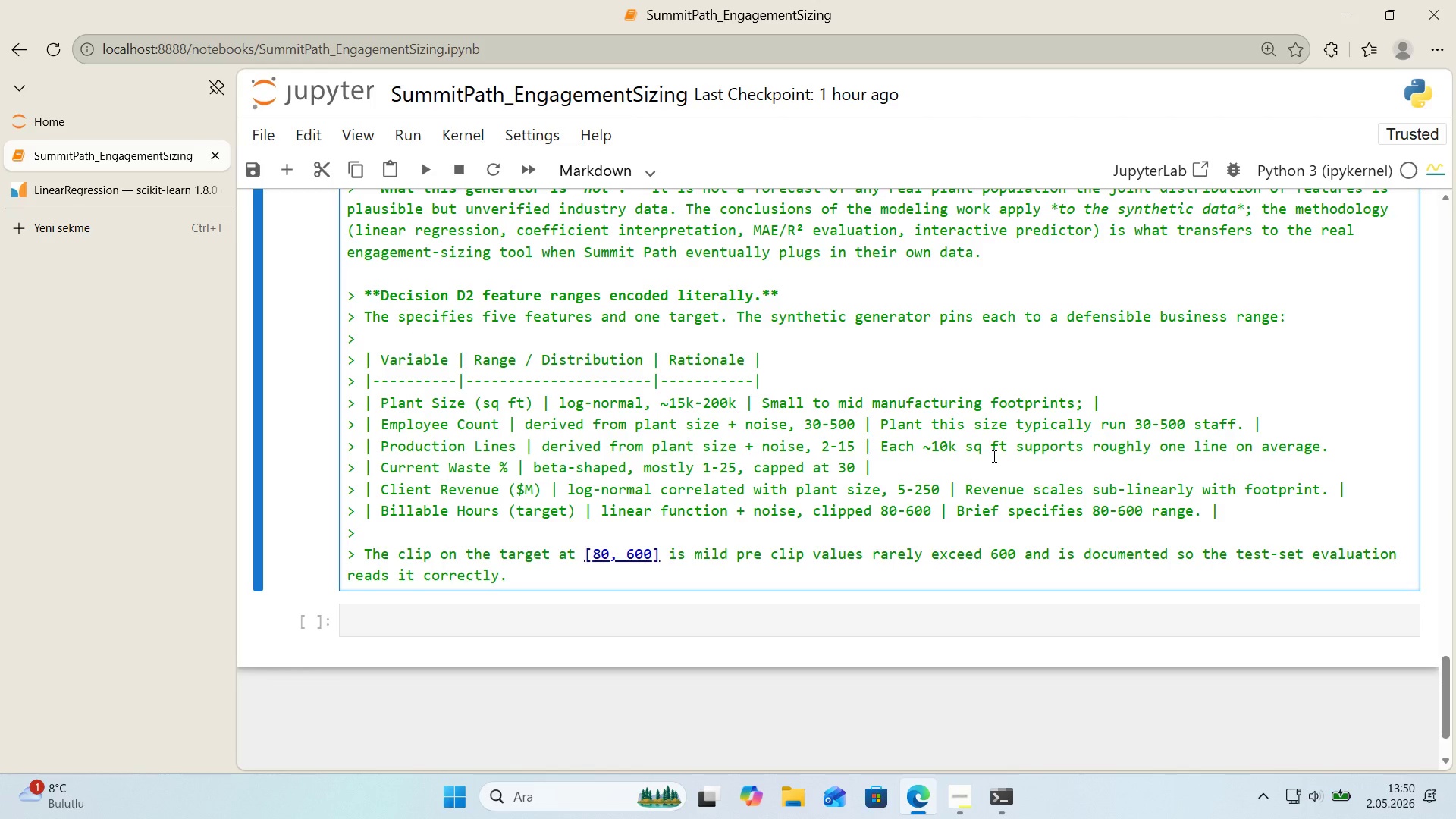 
key(ArrowDown)
 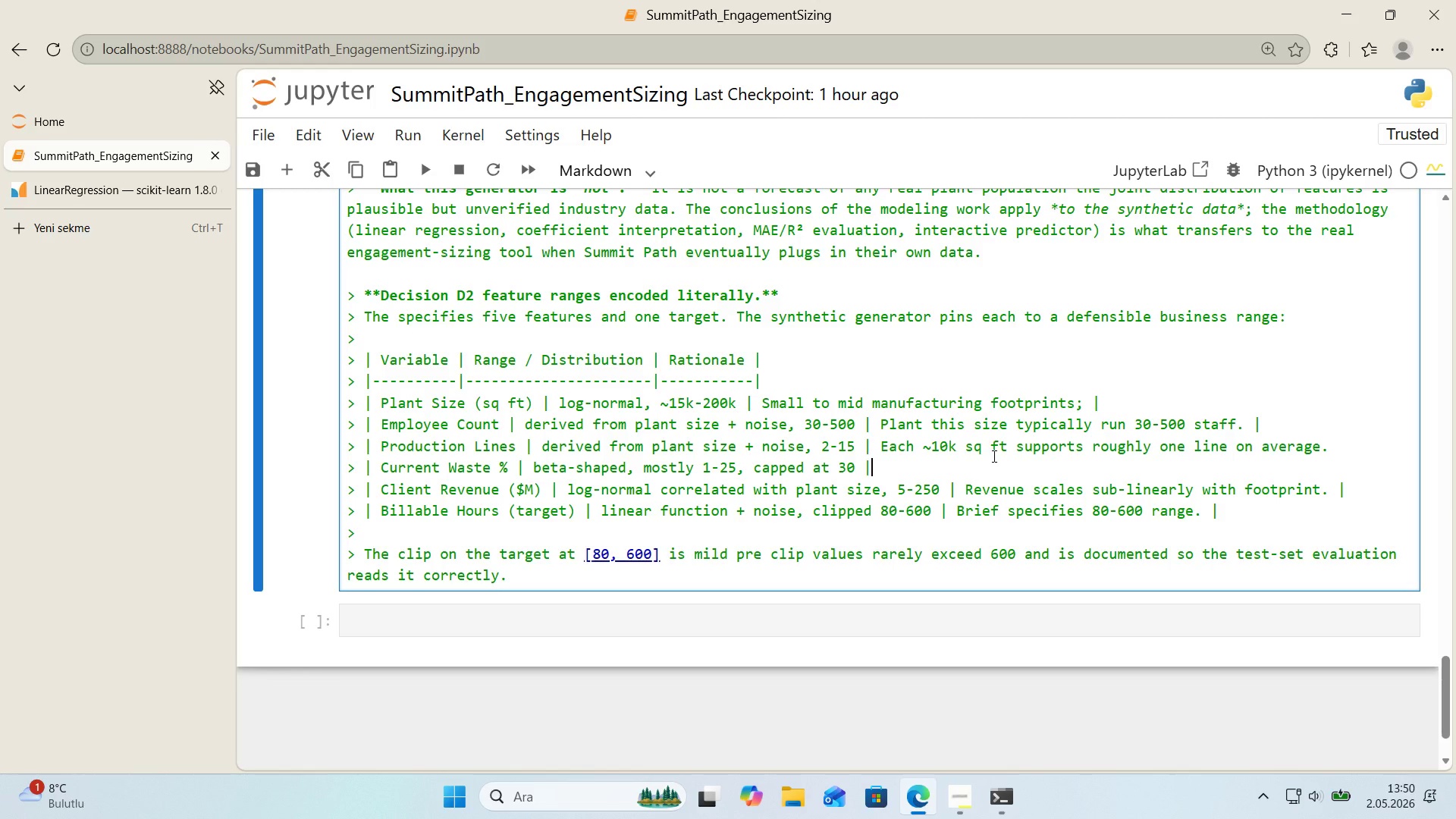 
type( Br'ef says 0-100 but a )
 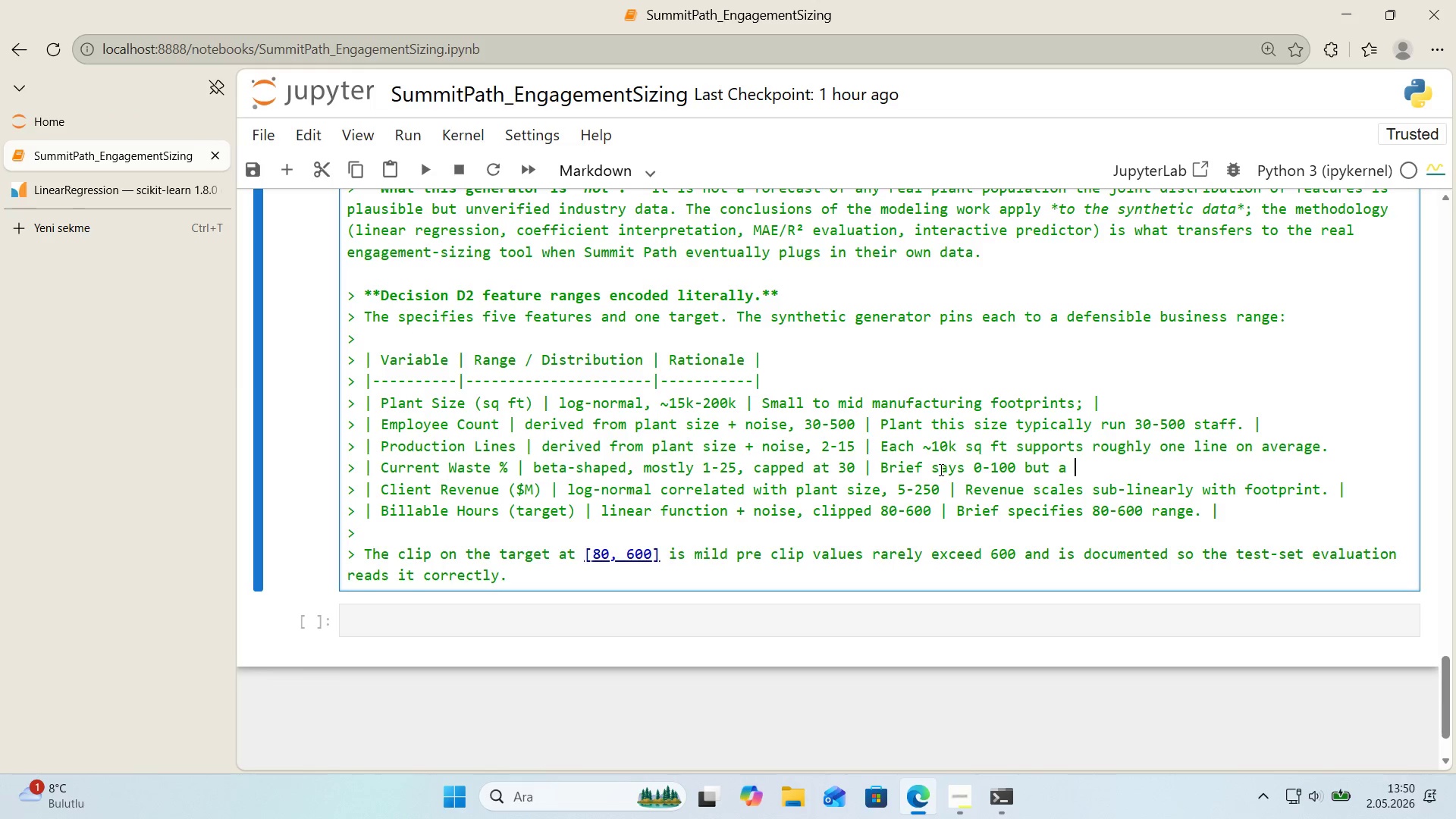 
left_click_drag(start_coordinate=[933, 472], to_coordinate=[891, 472])
 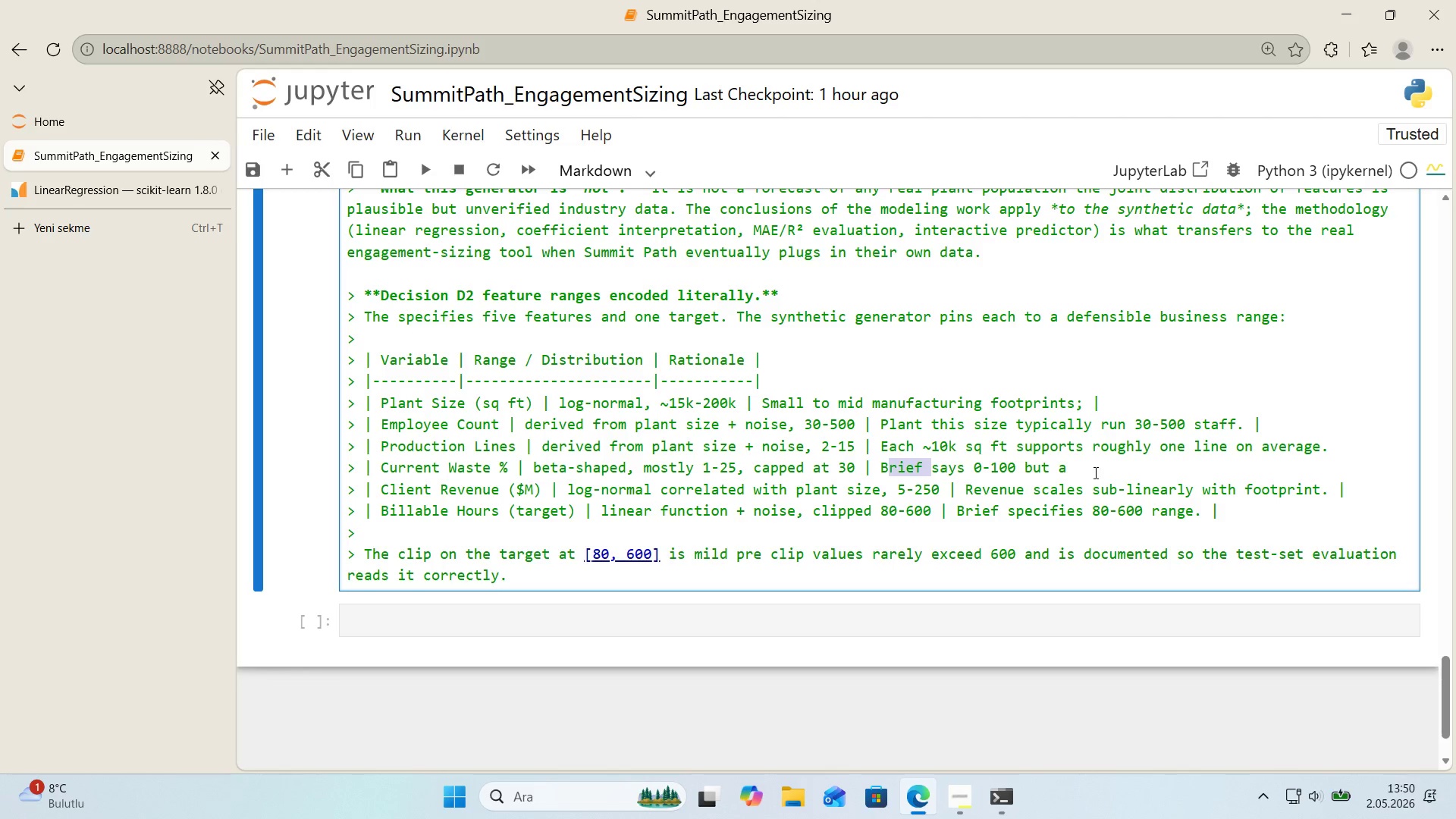 
wait(5.01)
 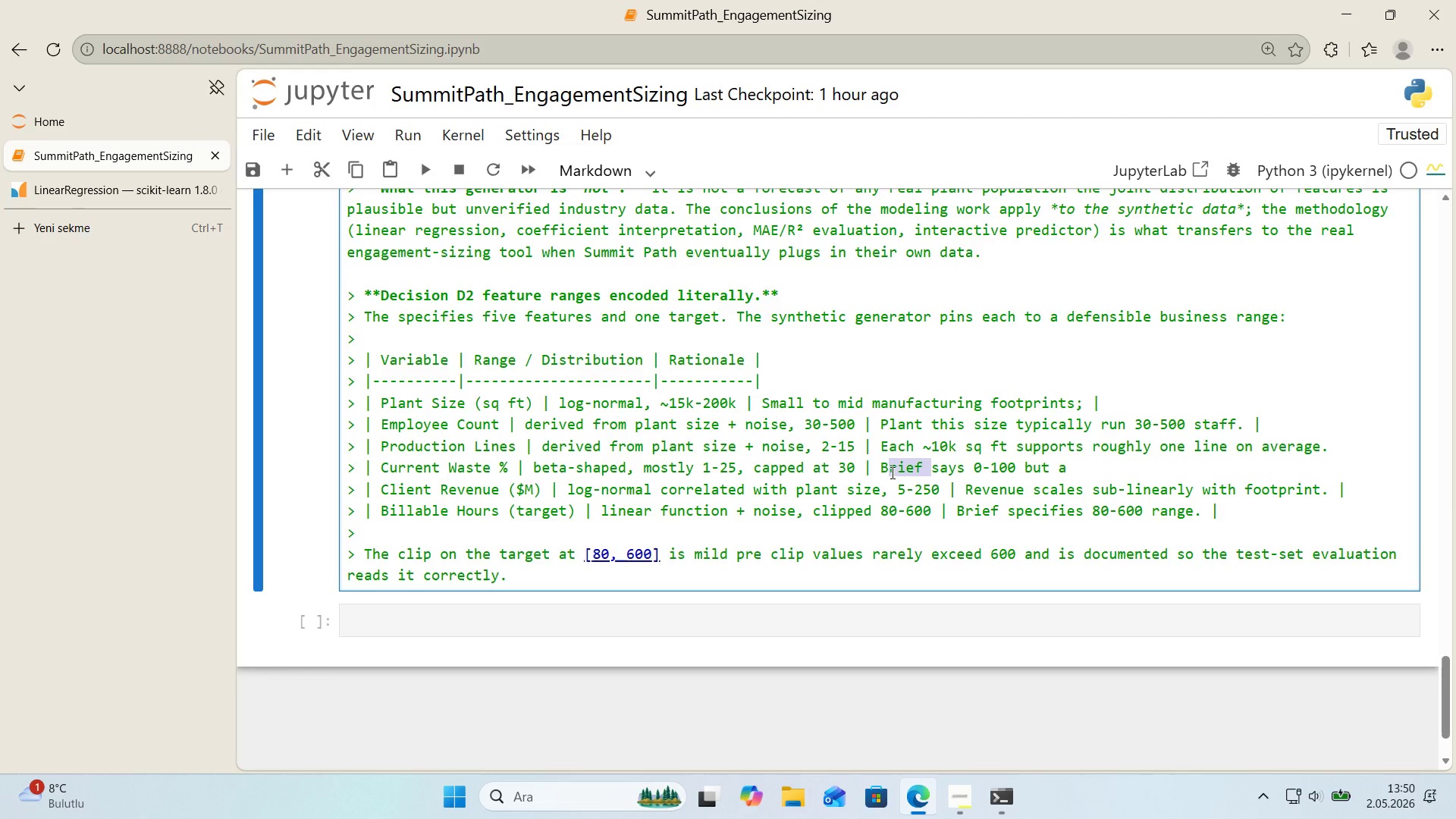 
left_click([932, 467])
 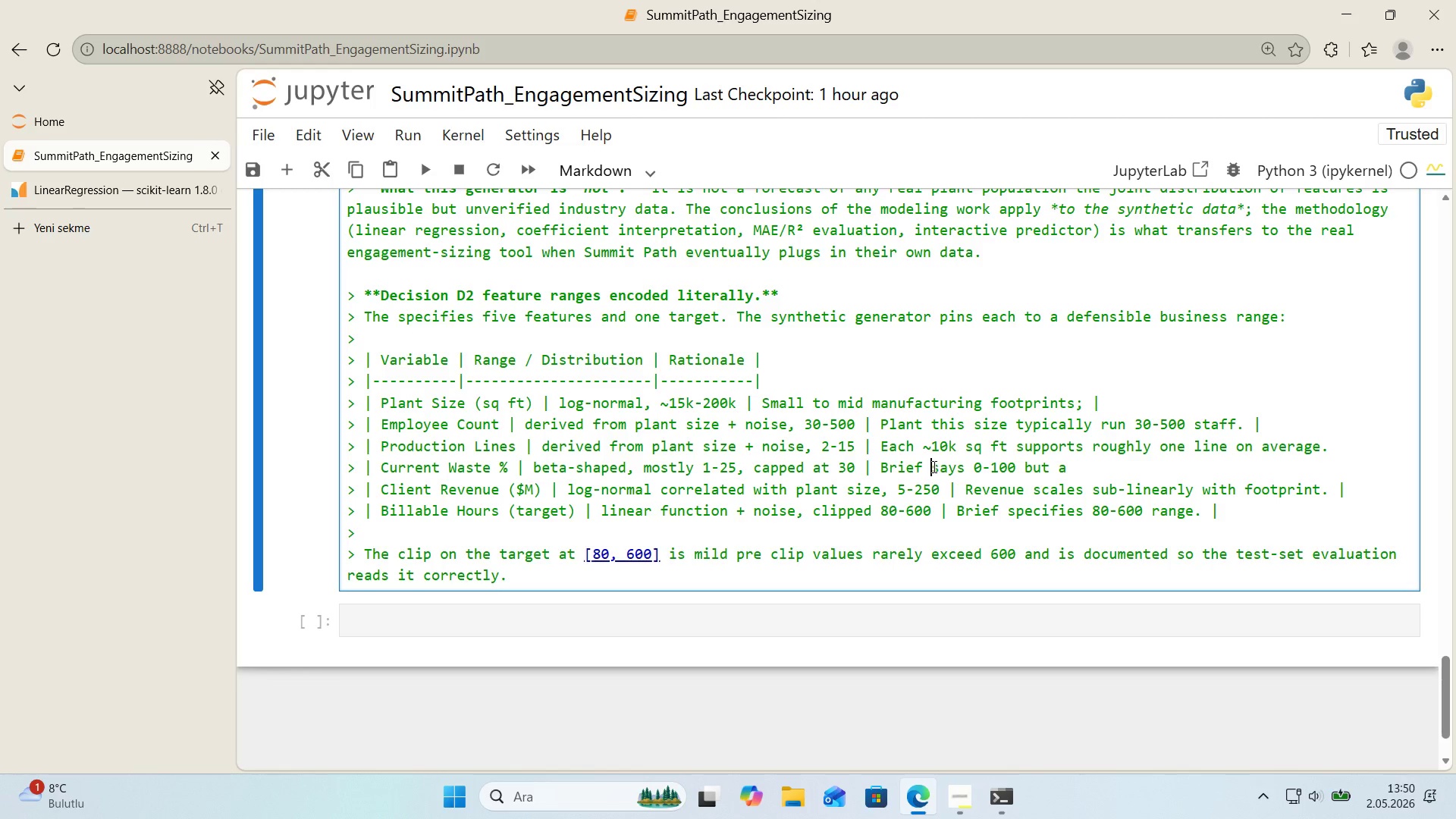 
left_click_drag(start_coordinate=[933, 466], to_coordinate=[888, 469])
 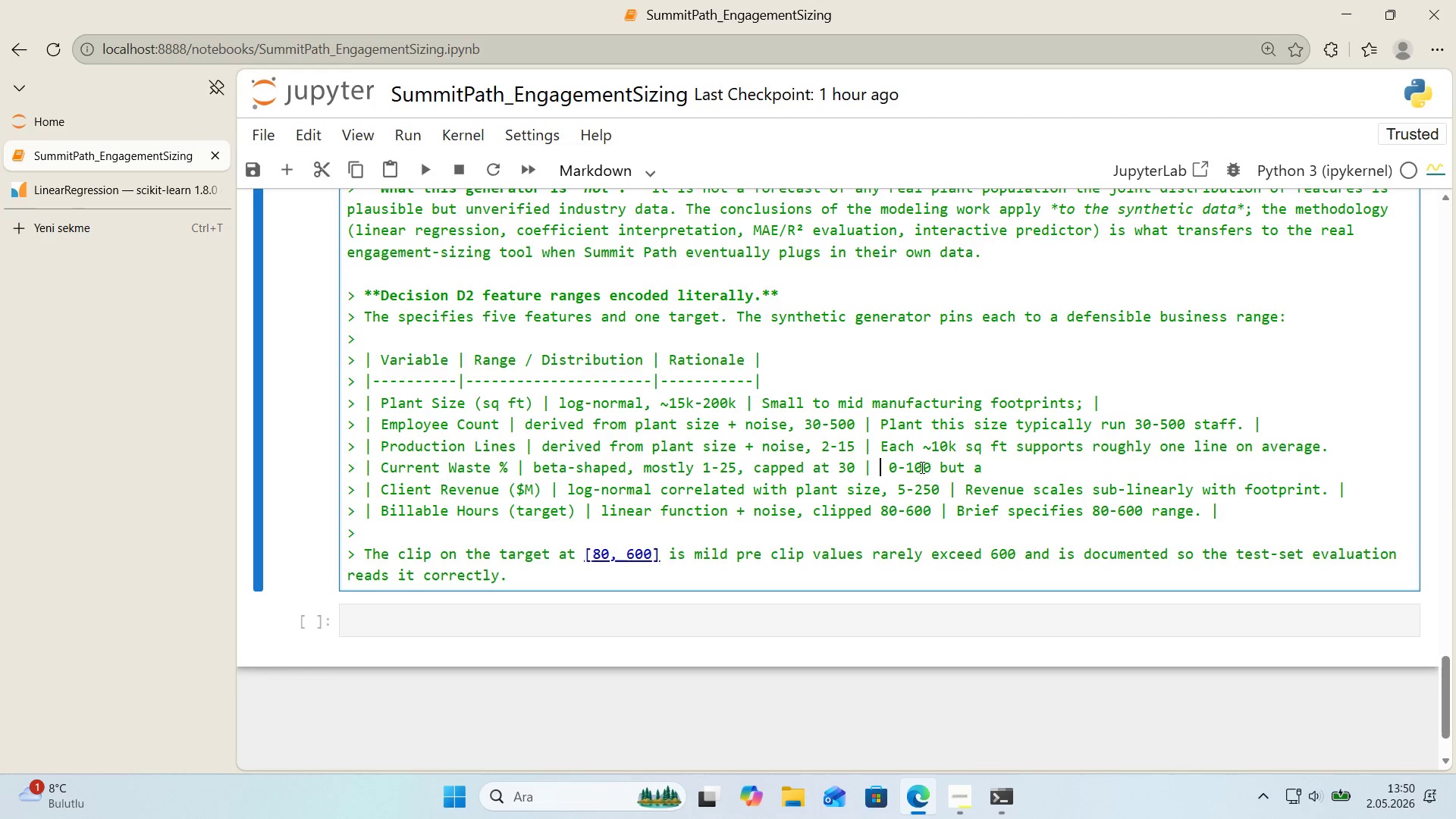 
key(Backspace)
 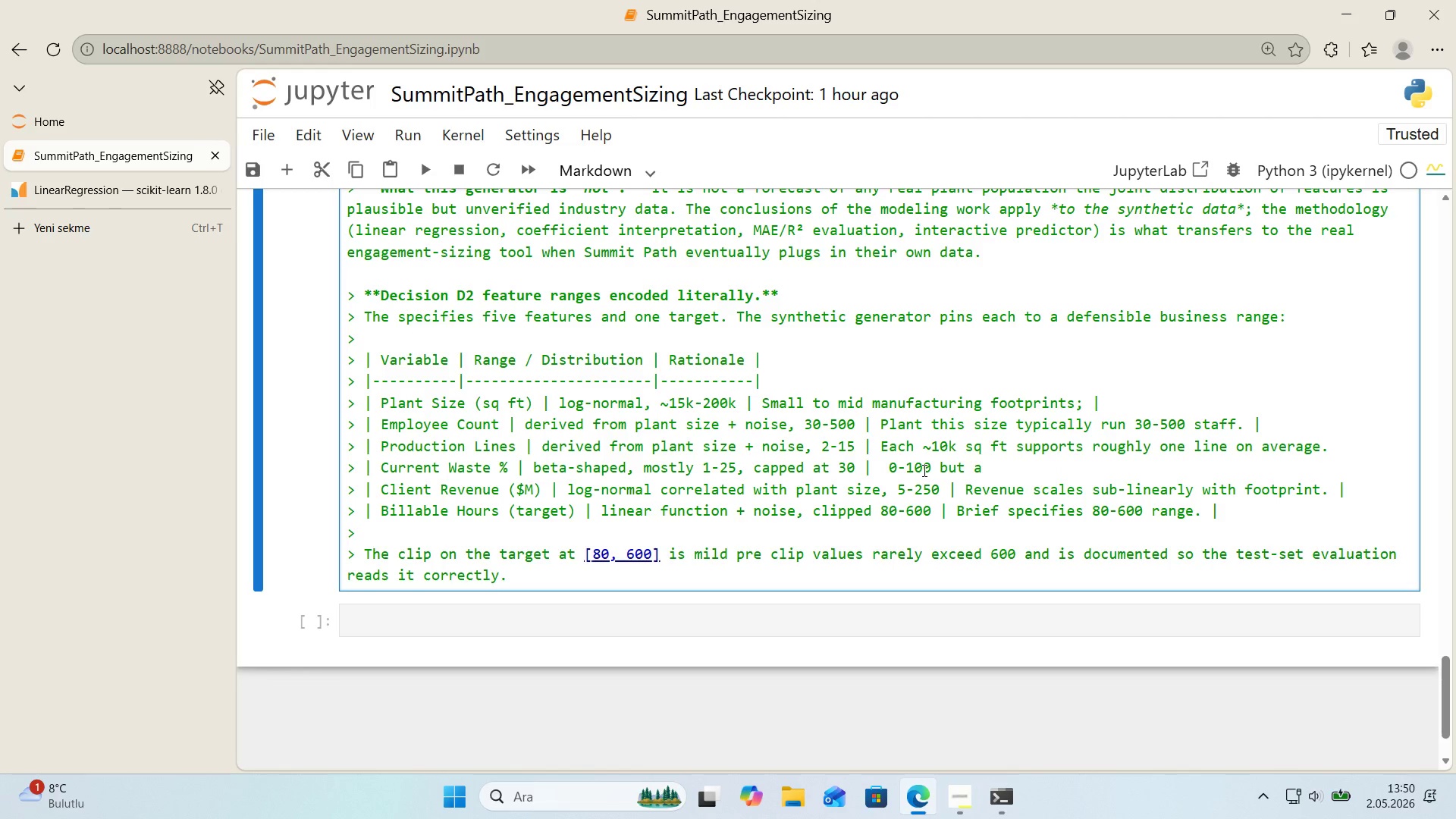 
left_click([890, 467])
 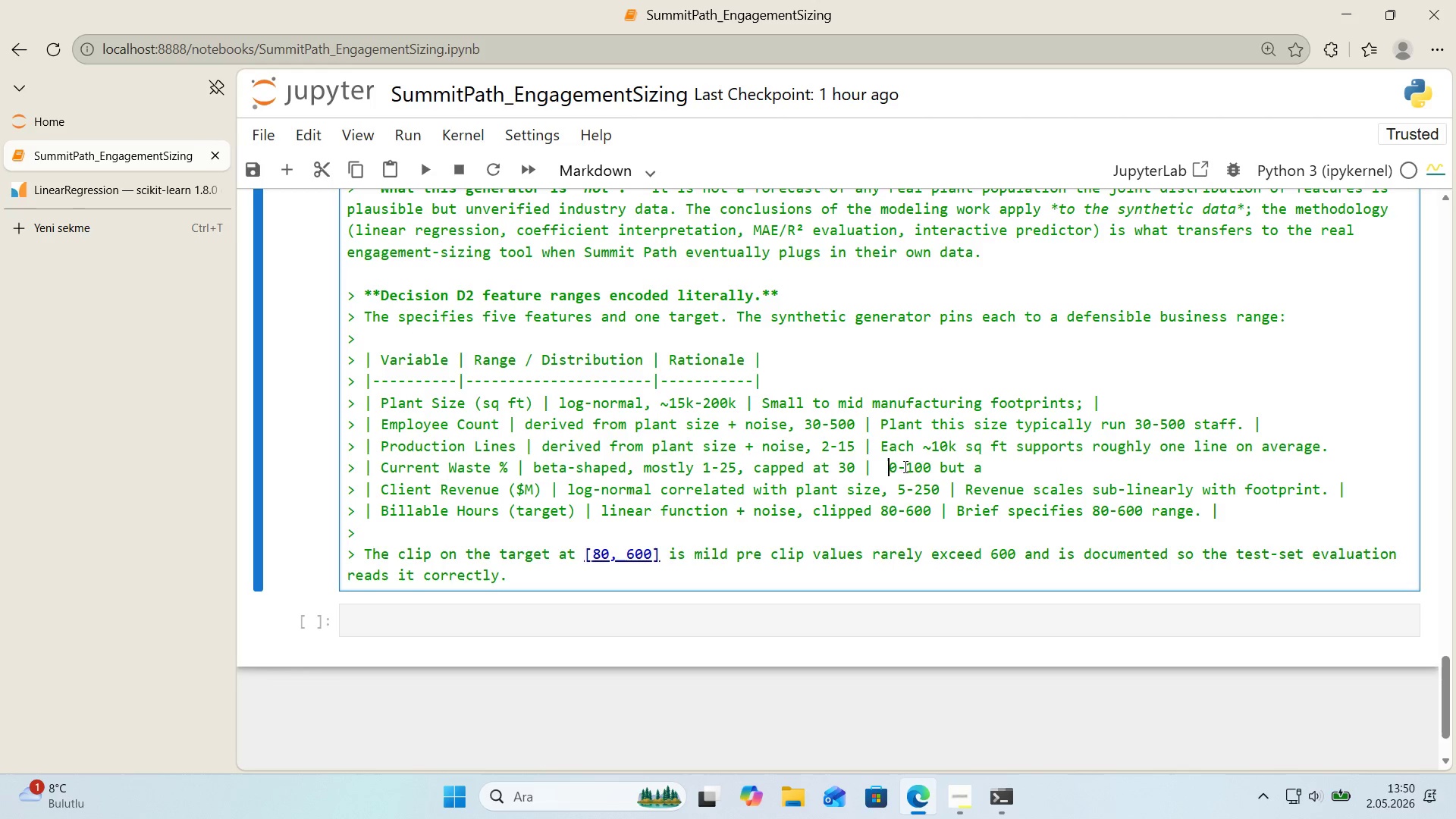 
key(Backspace)
type(says )
 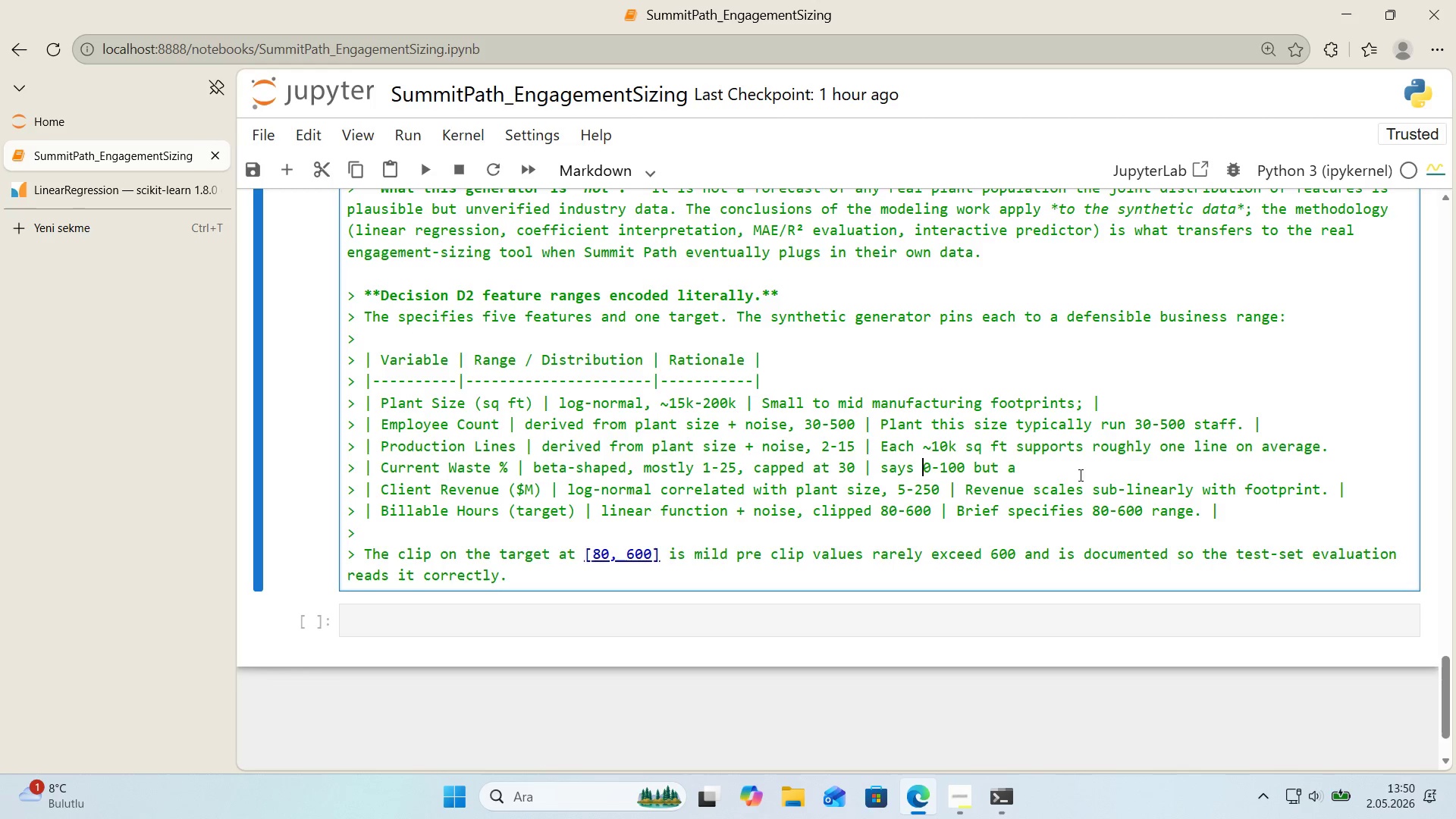 
left_click([1059, 468])
 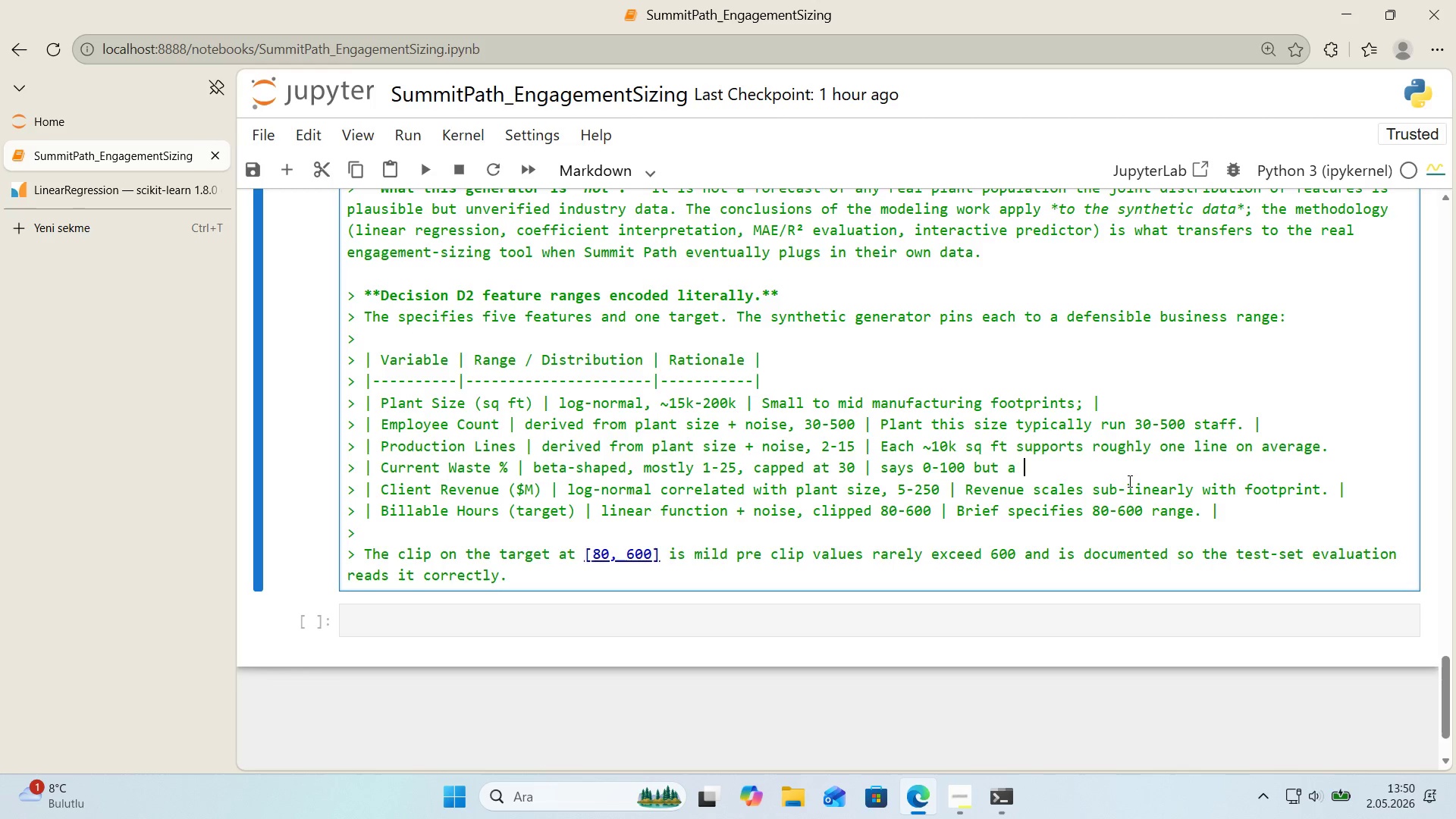 
type(plant w'th 50% waste 's closure)
 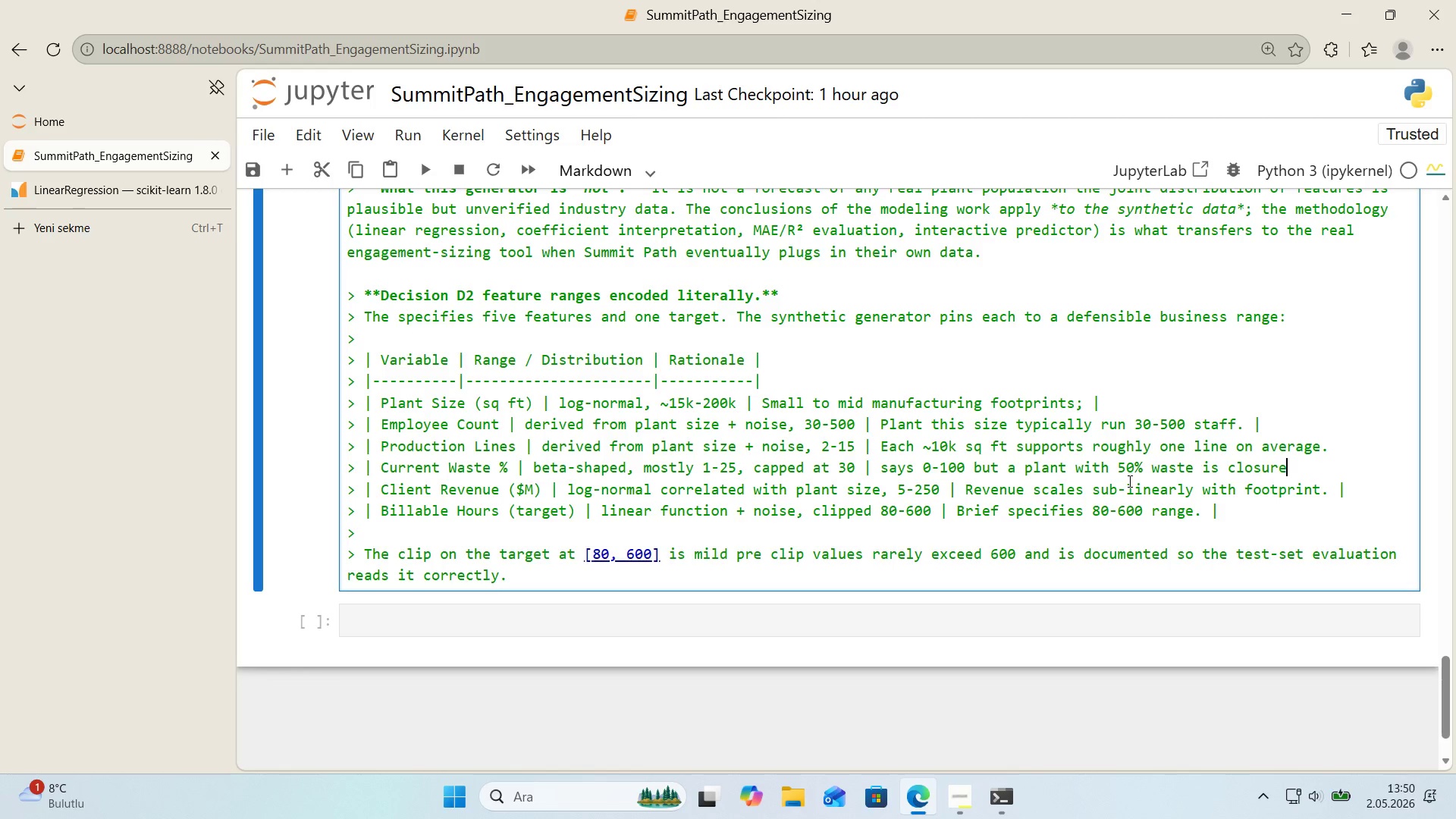 
wait(8.61)
 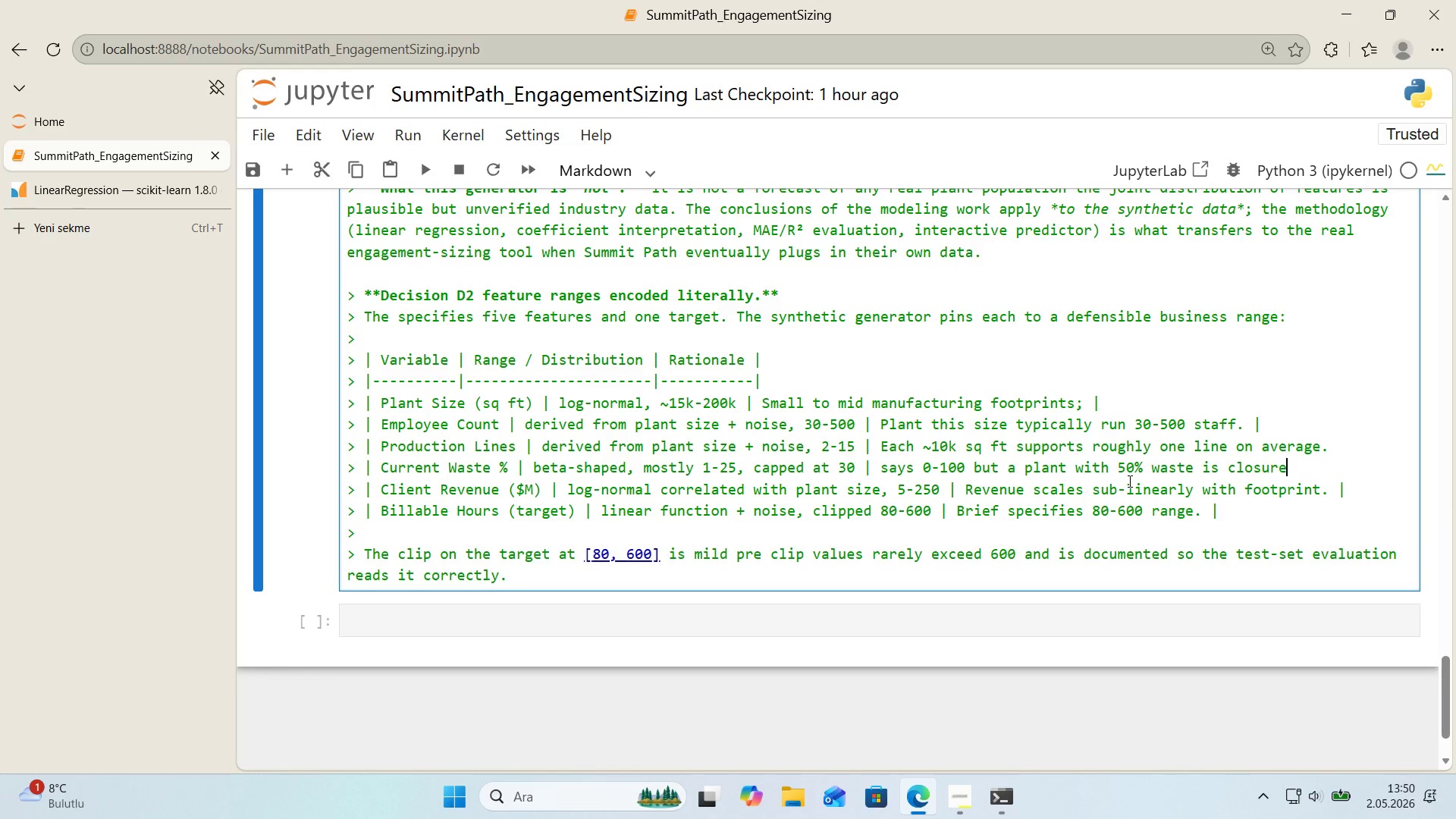 
type( cand'date, not a turnaround prospect. )
 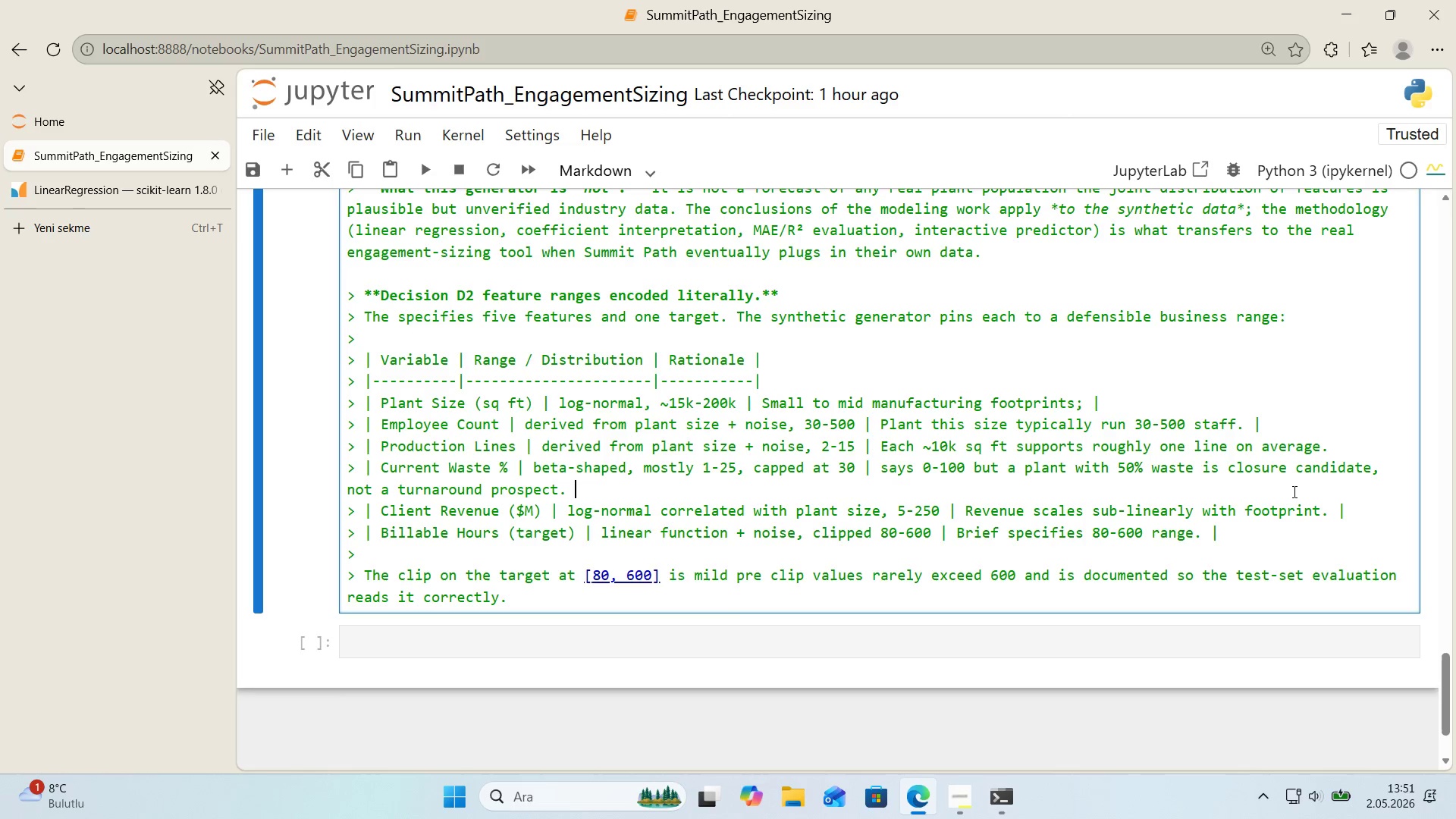 
key(Alt+Control+Minus)
 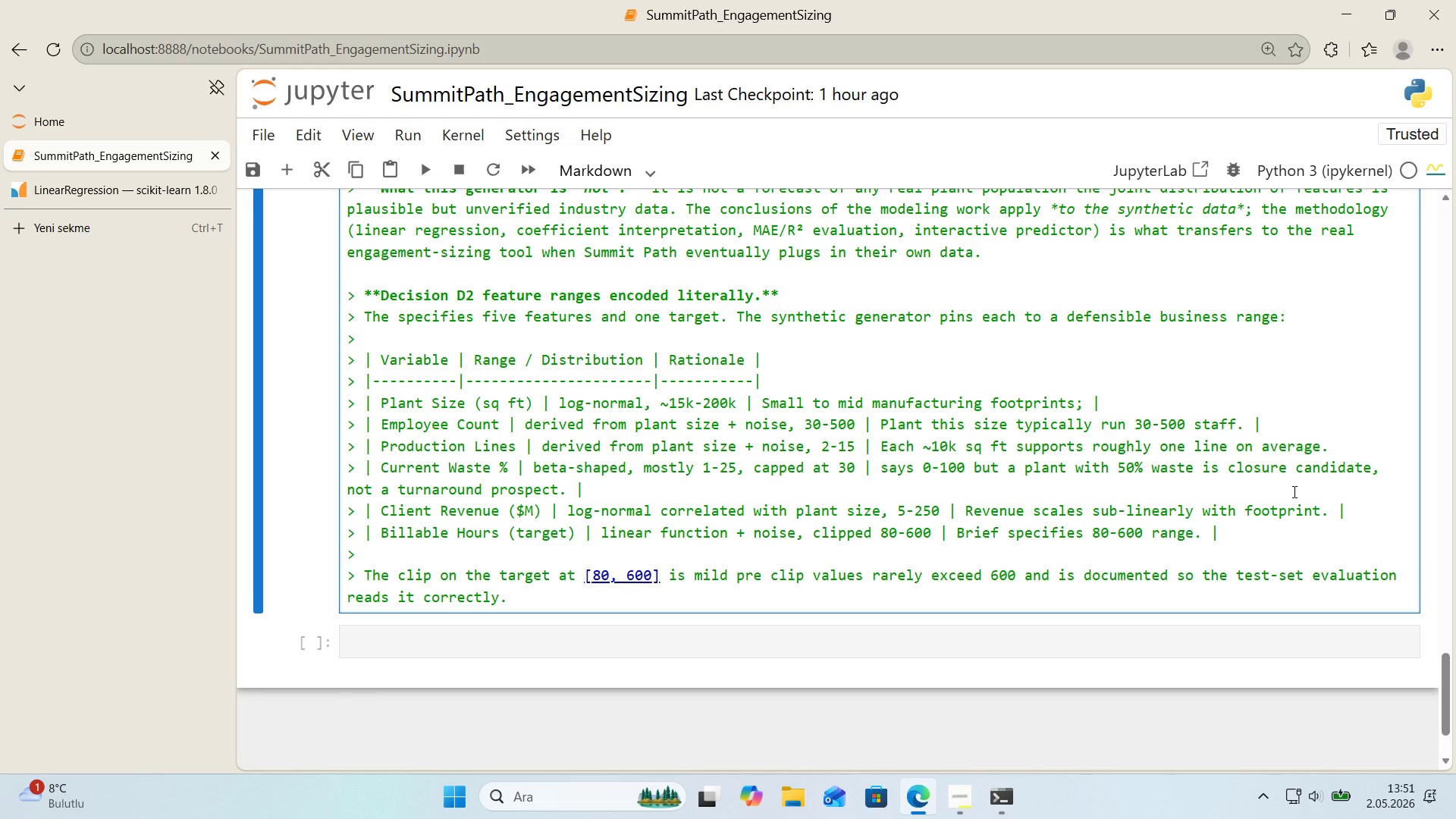 
key(Shift+Enter)
 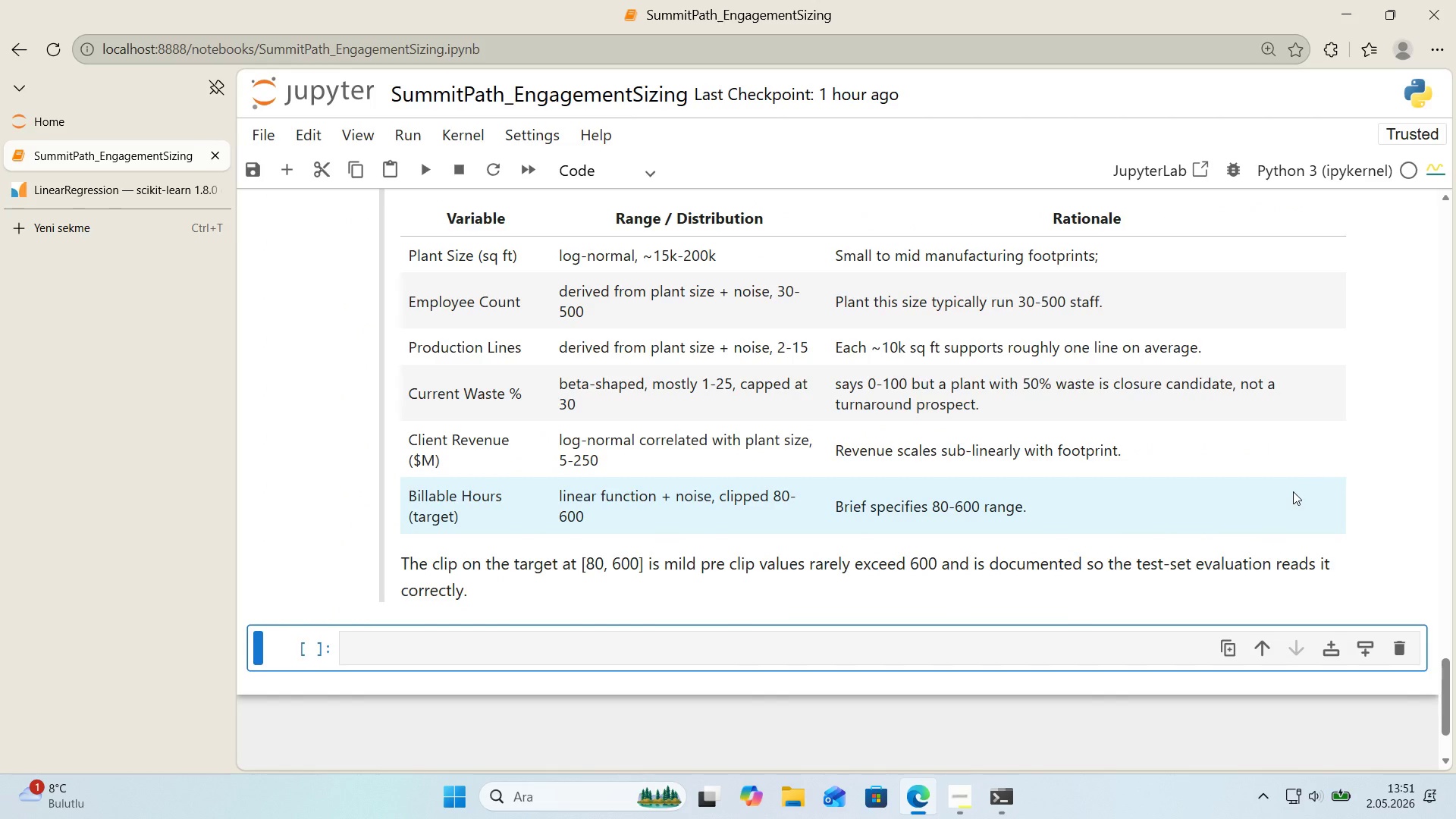 
wait(11.11)
 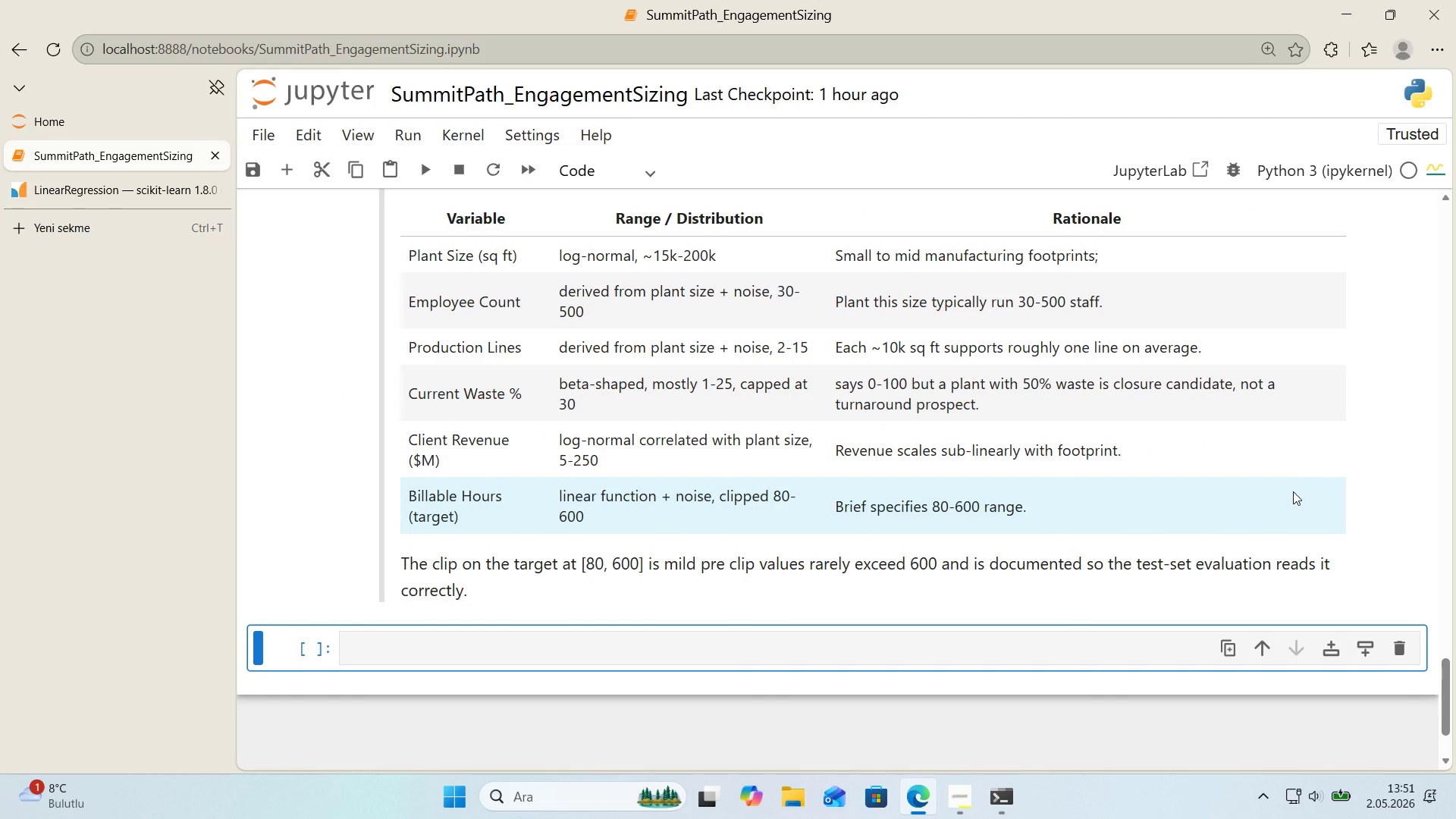 
scroll: coordinate [1409, 487], scroll_direction: up, amount: 6.0
 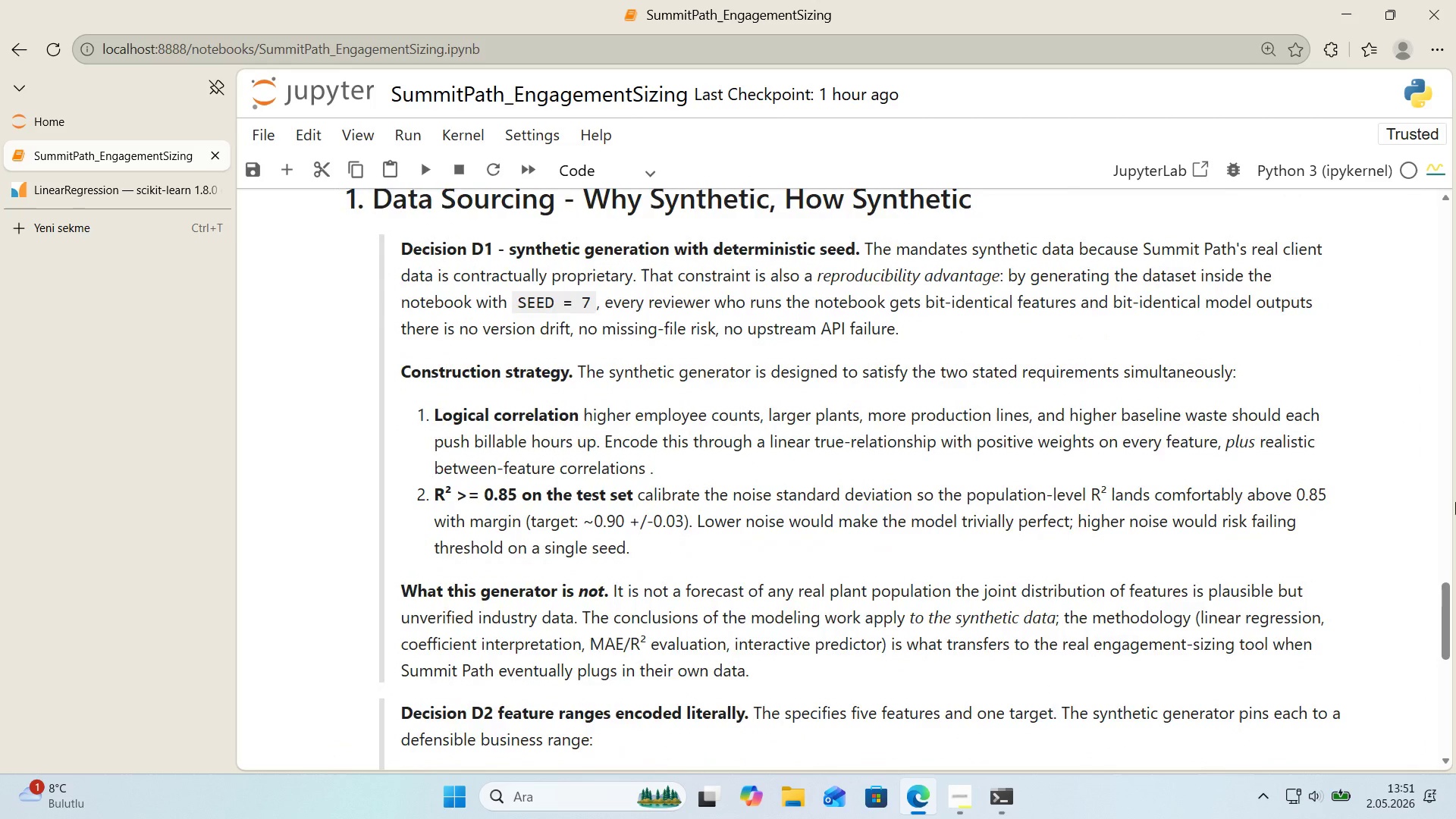 
scroll: coordinate [1455, 502], scroll_direction: none, amount: 0.0
 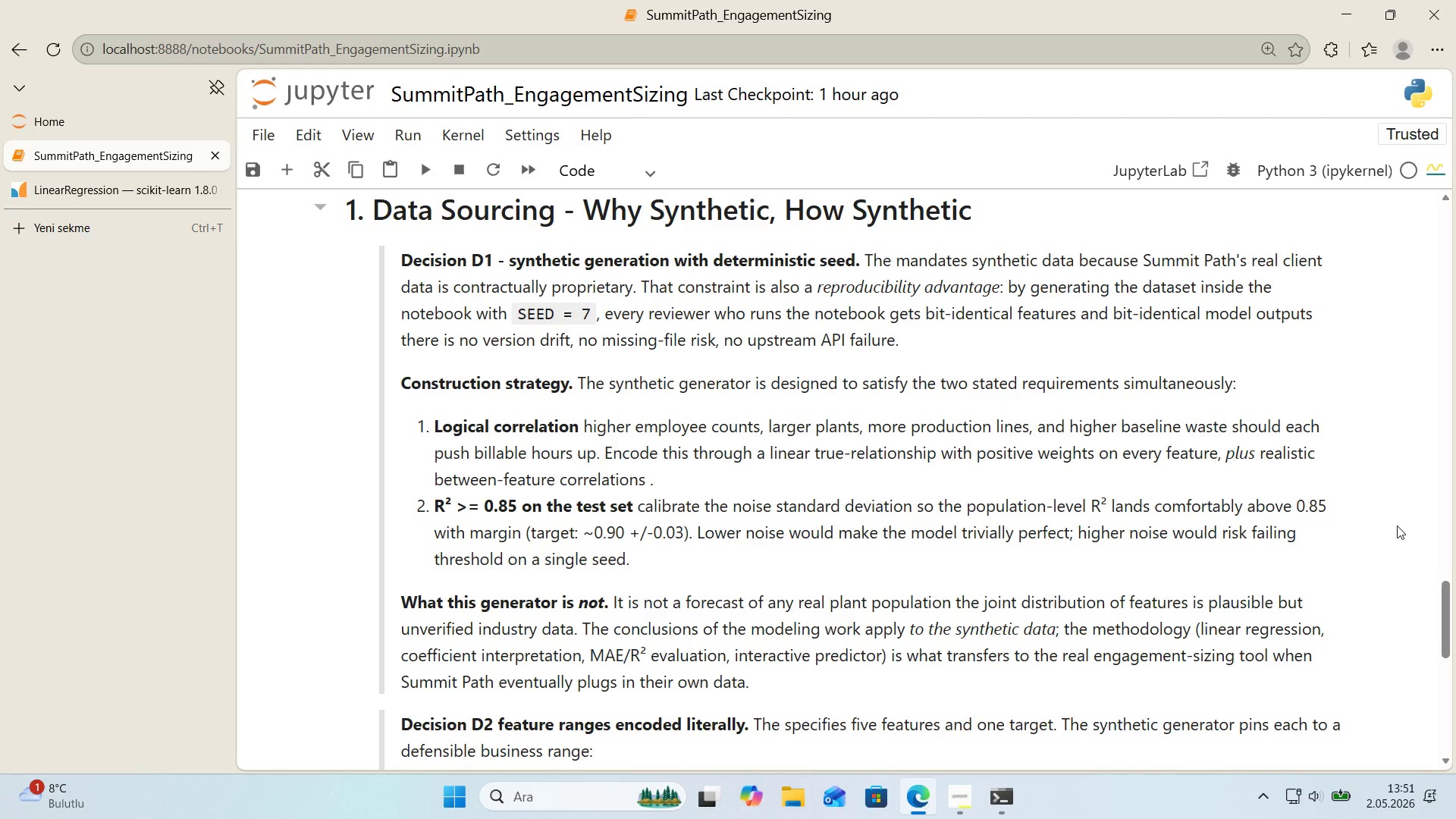 
wait(20.74)
 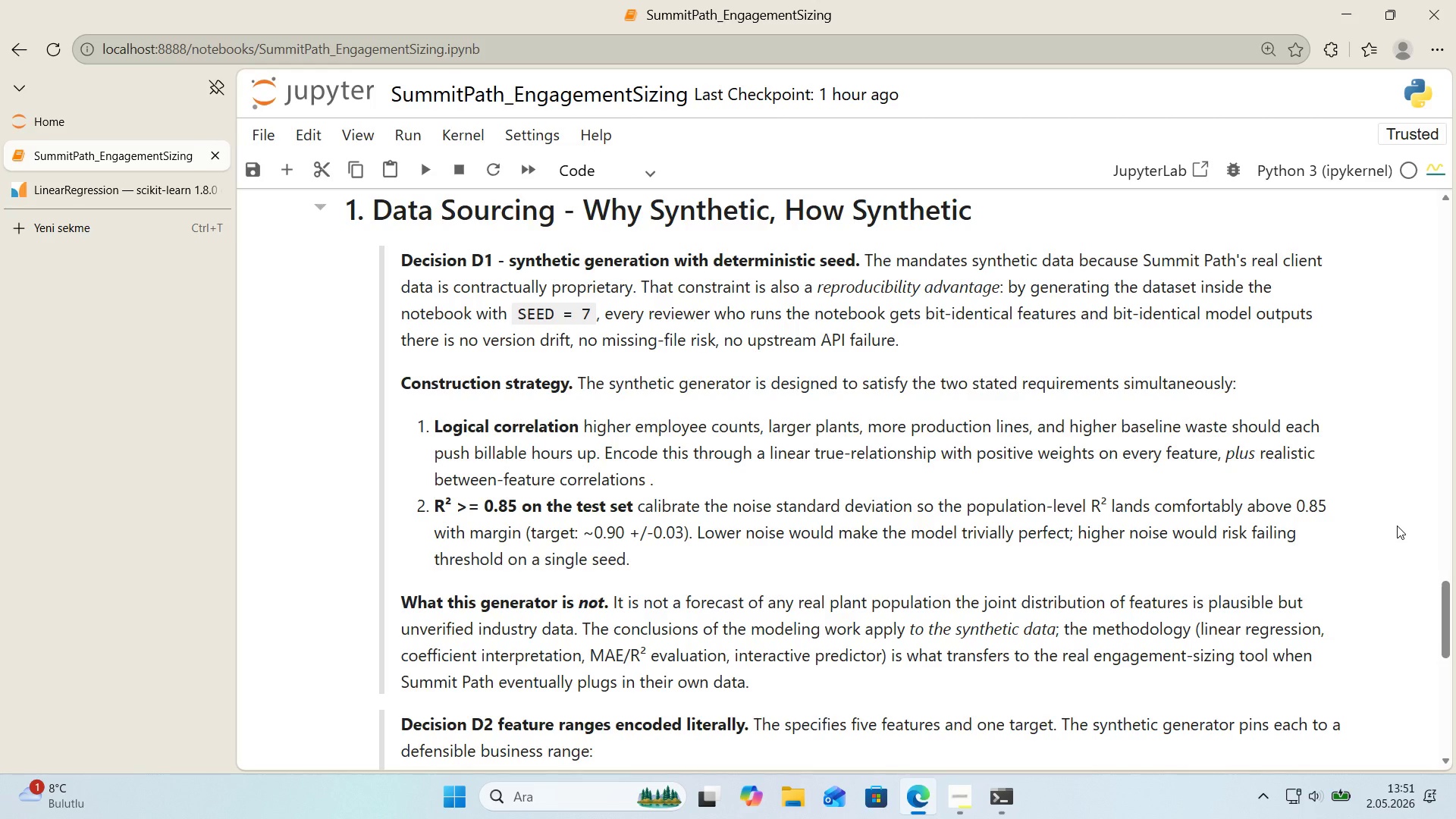 
scroll: coordinate [1398, 521], scroll_direction: down, amount: 5.0
 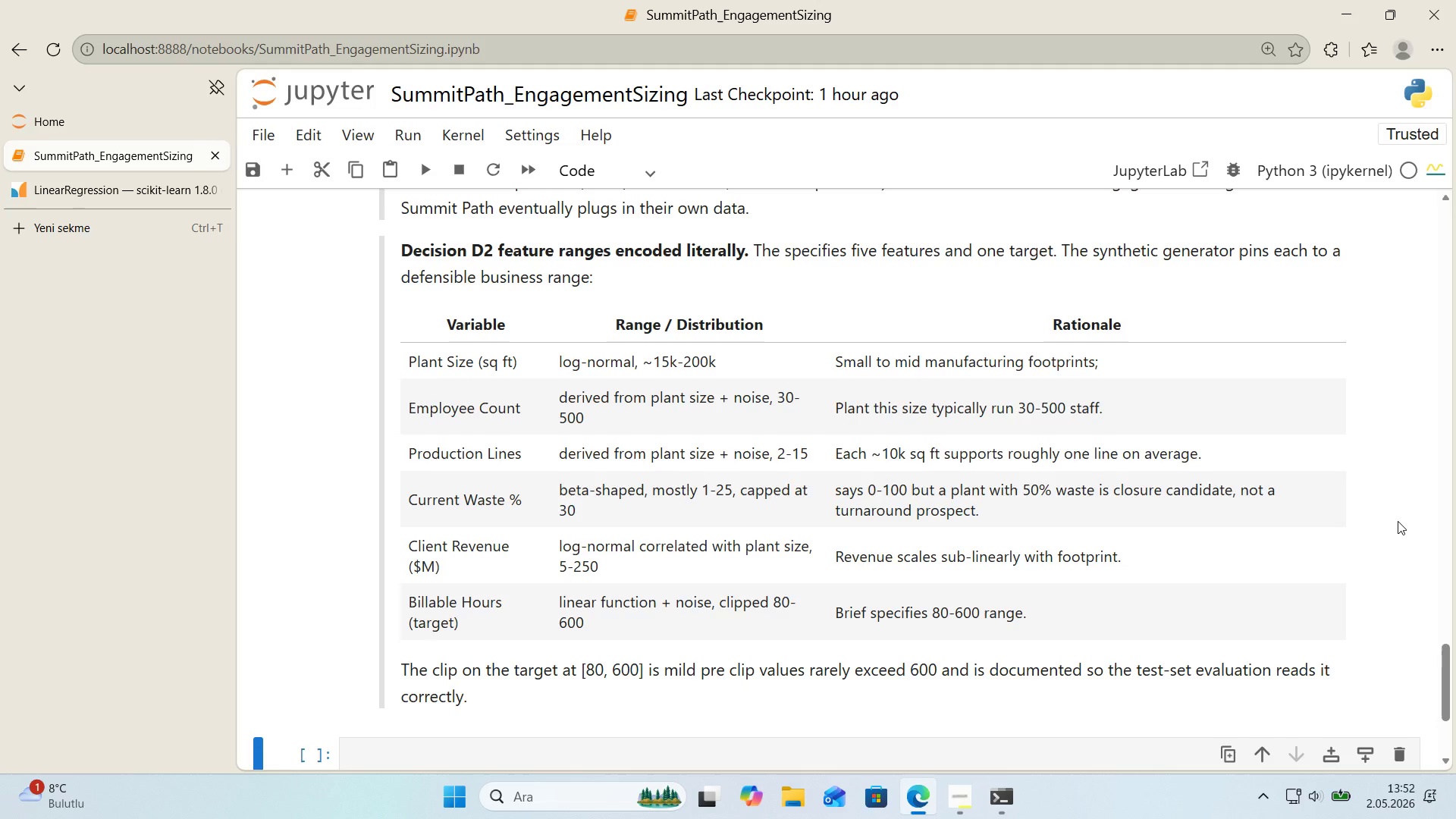 
wait(29.15)
 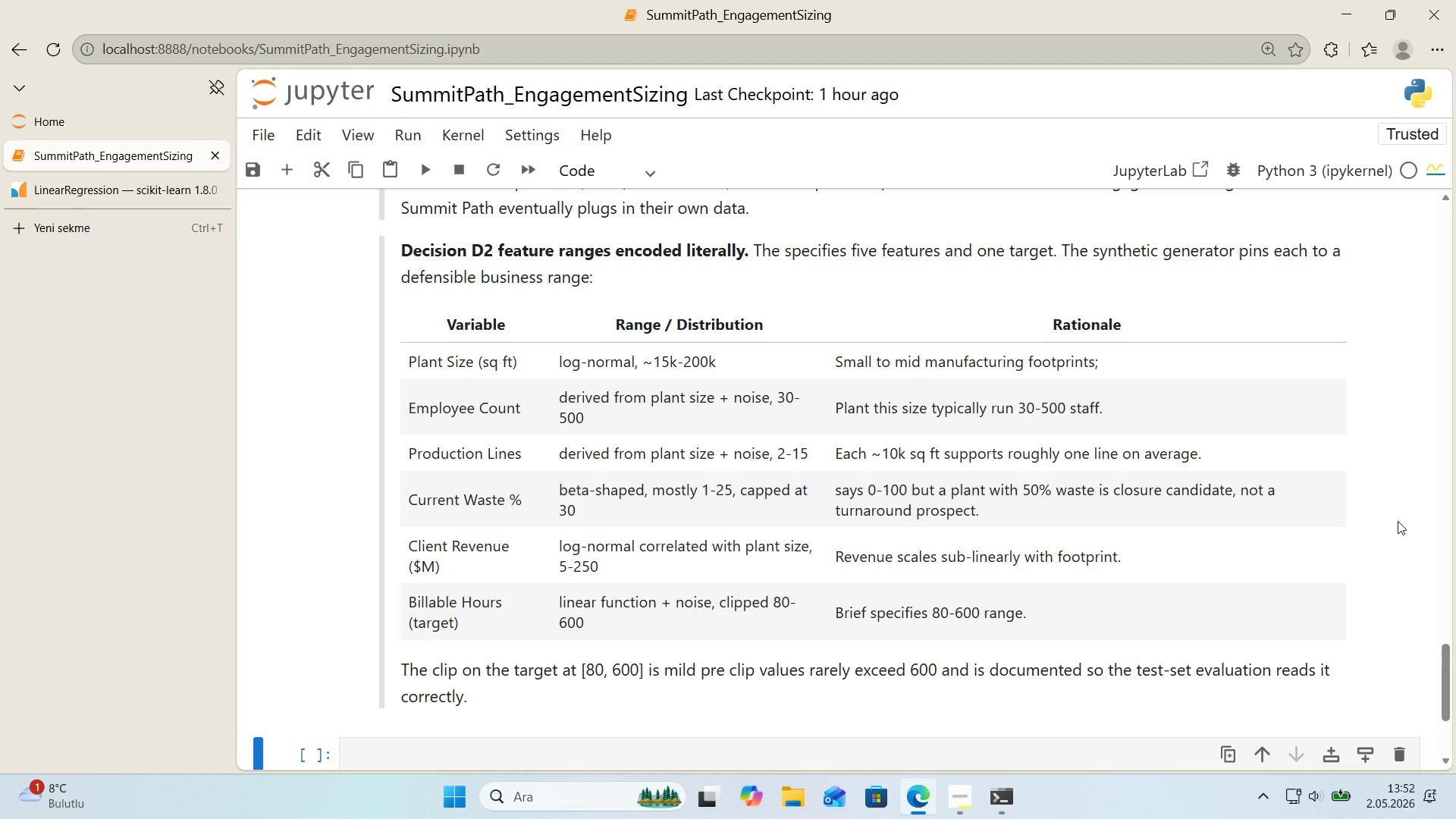 
scroll: coordinate [923, 611], scroll_direction: down, amount: 1.0
 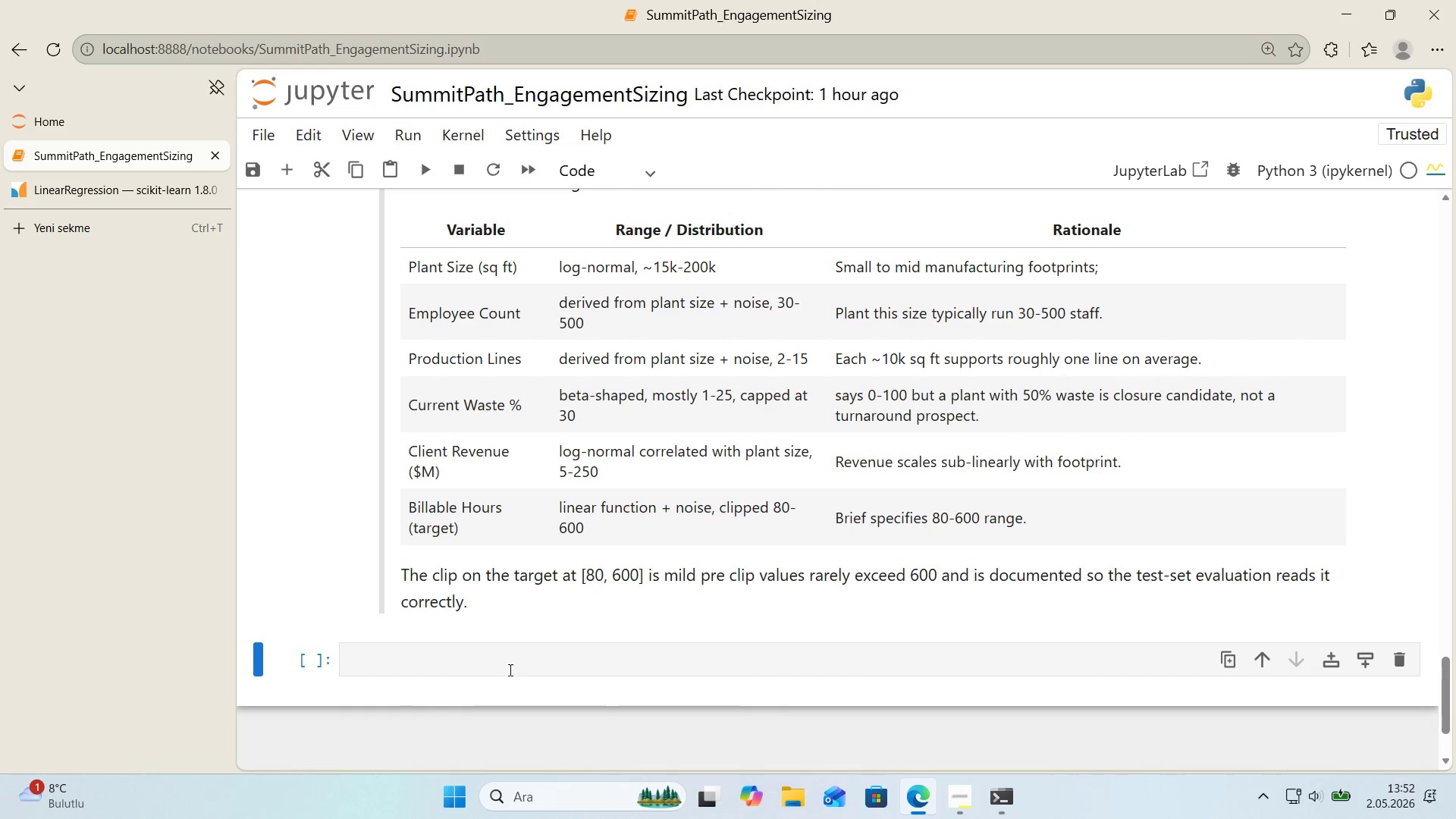 
left_click([510, 669])
 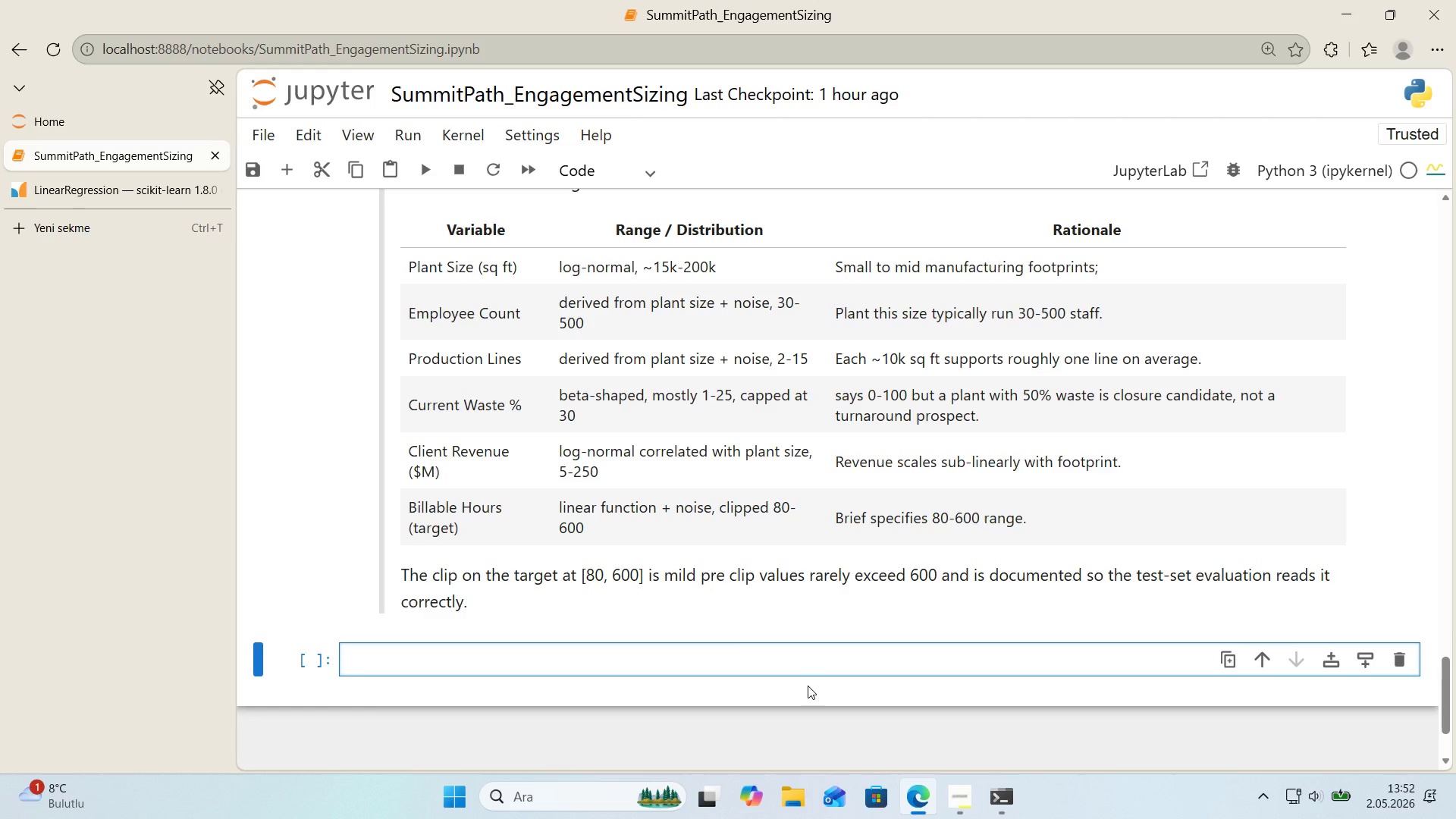 
wait(15.44)
 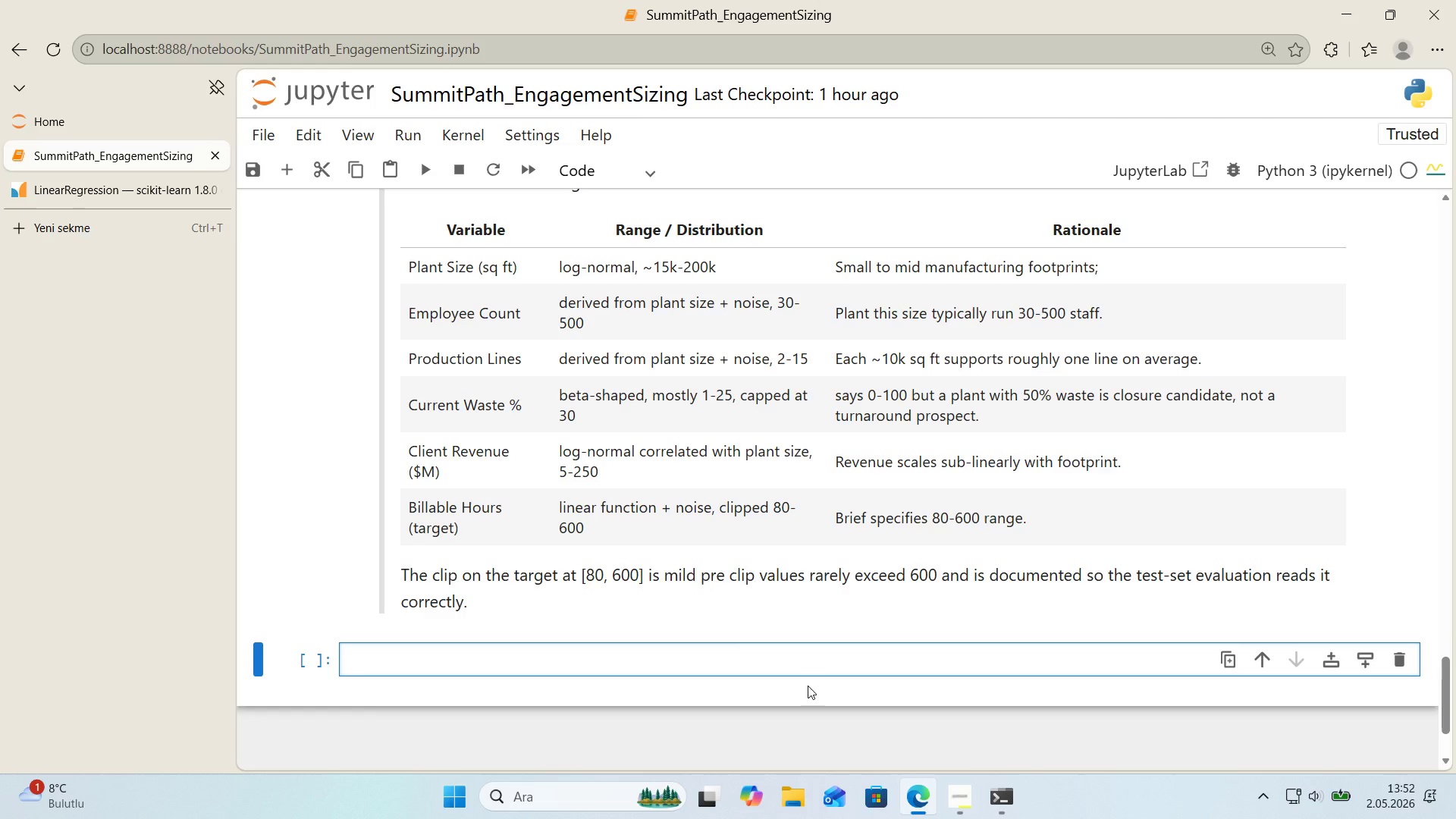 
left_click([130, 194])
 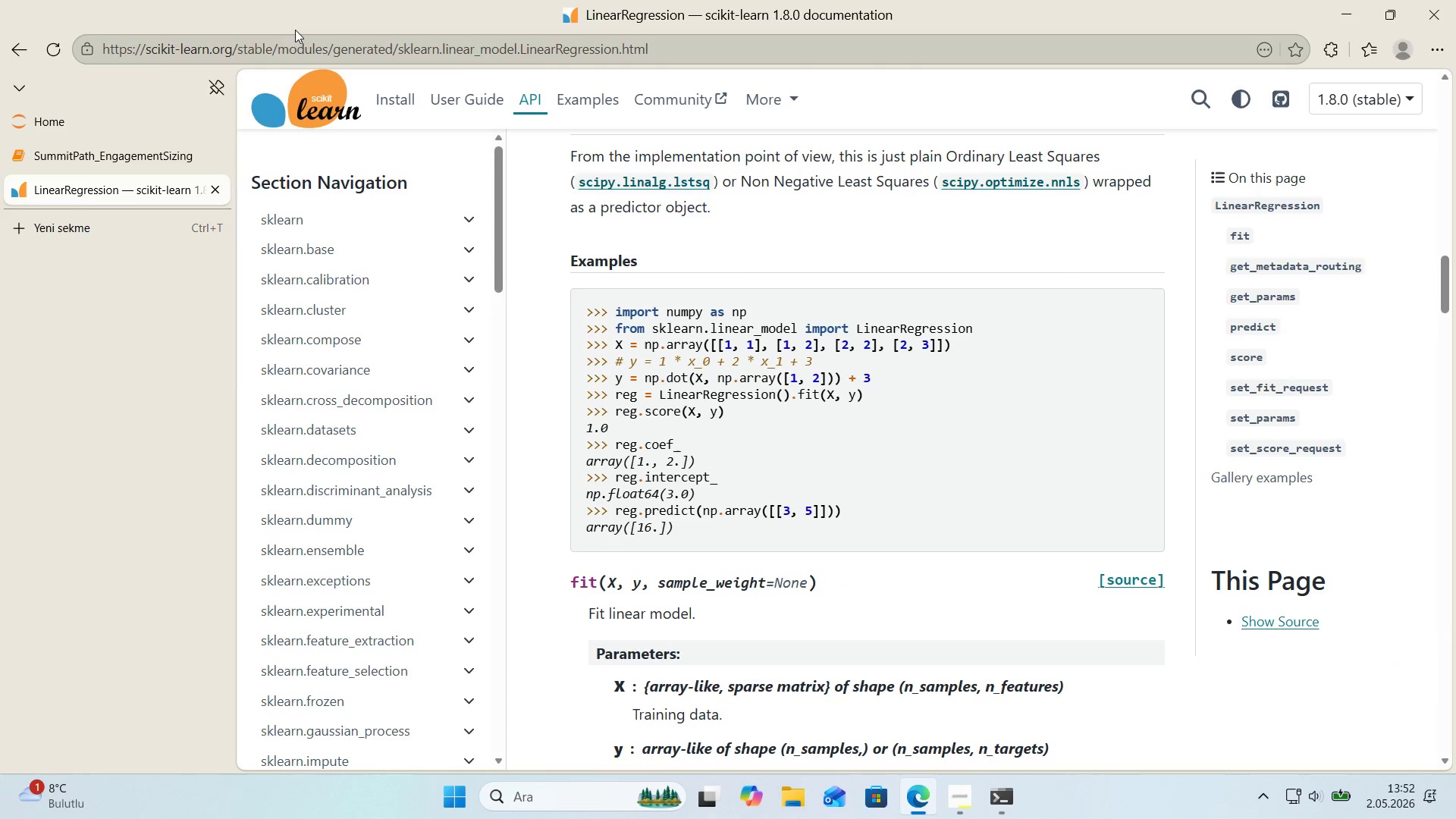 
left_click([287, 36])
 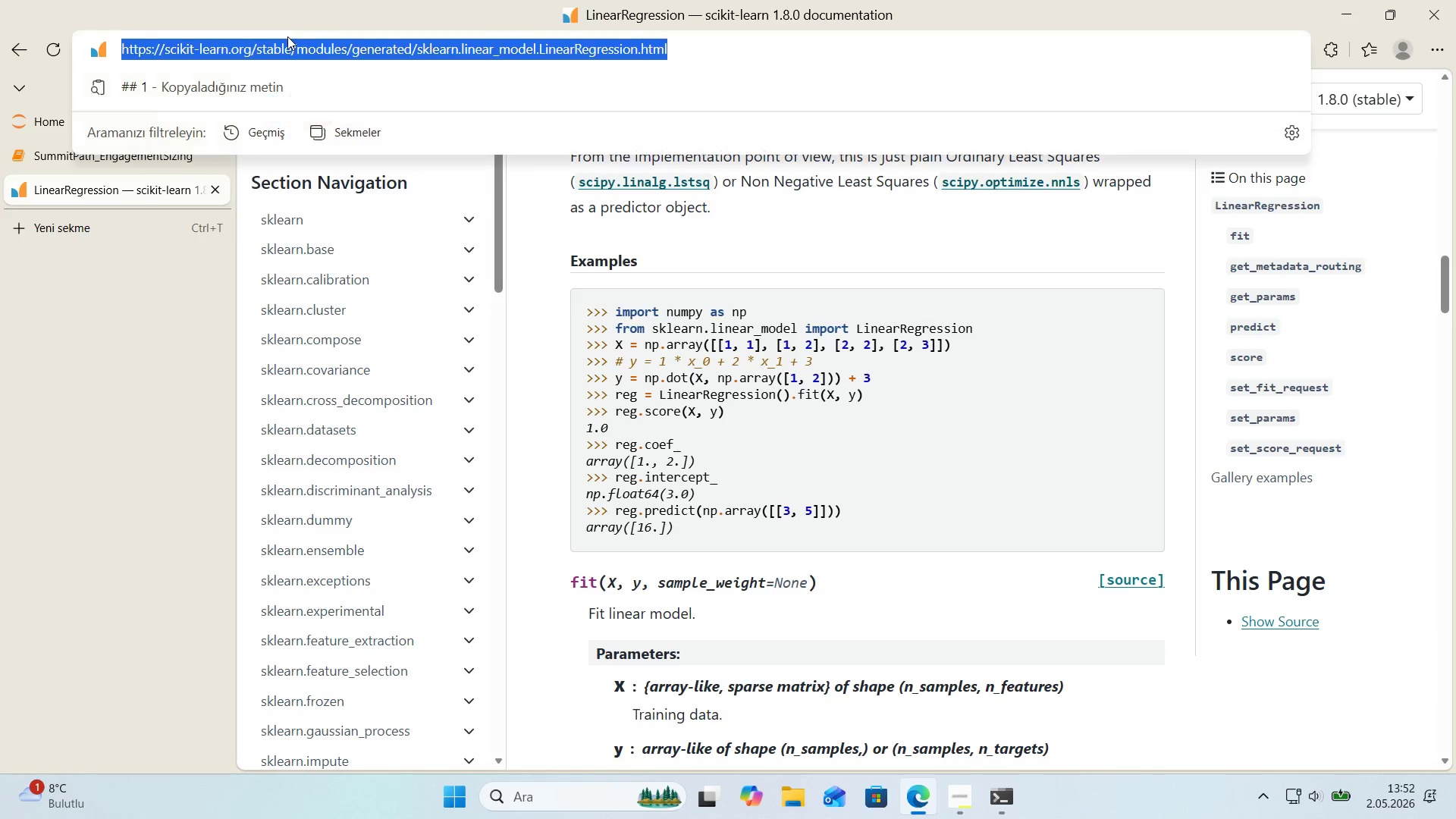 
type(np.random.lognormal)
 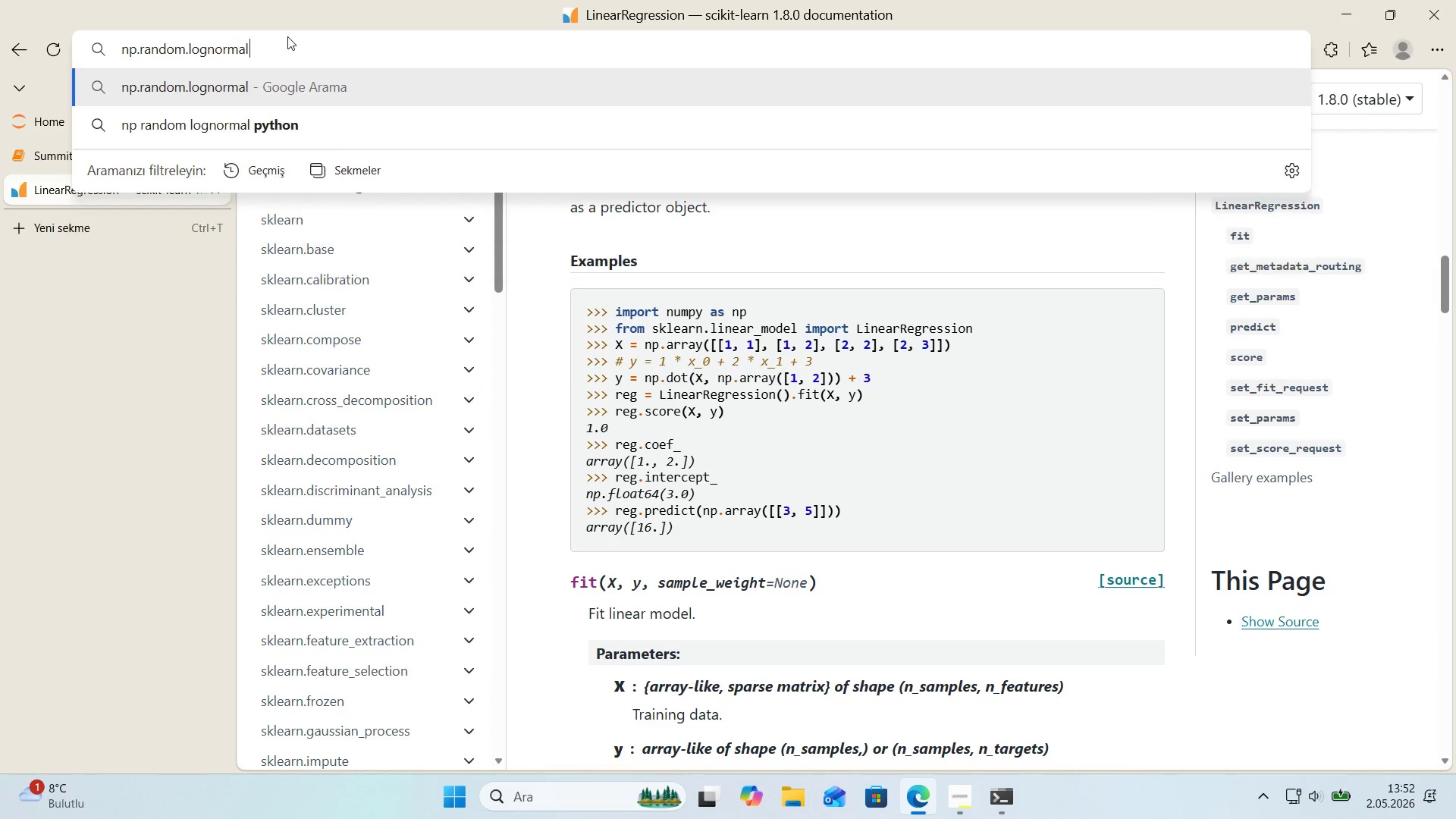 
key(Enter)
 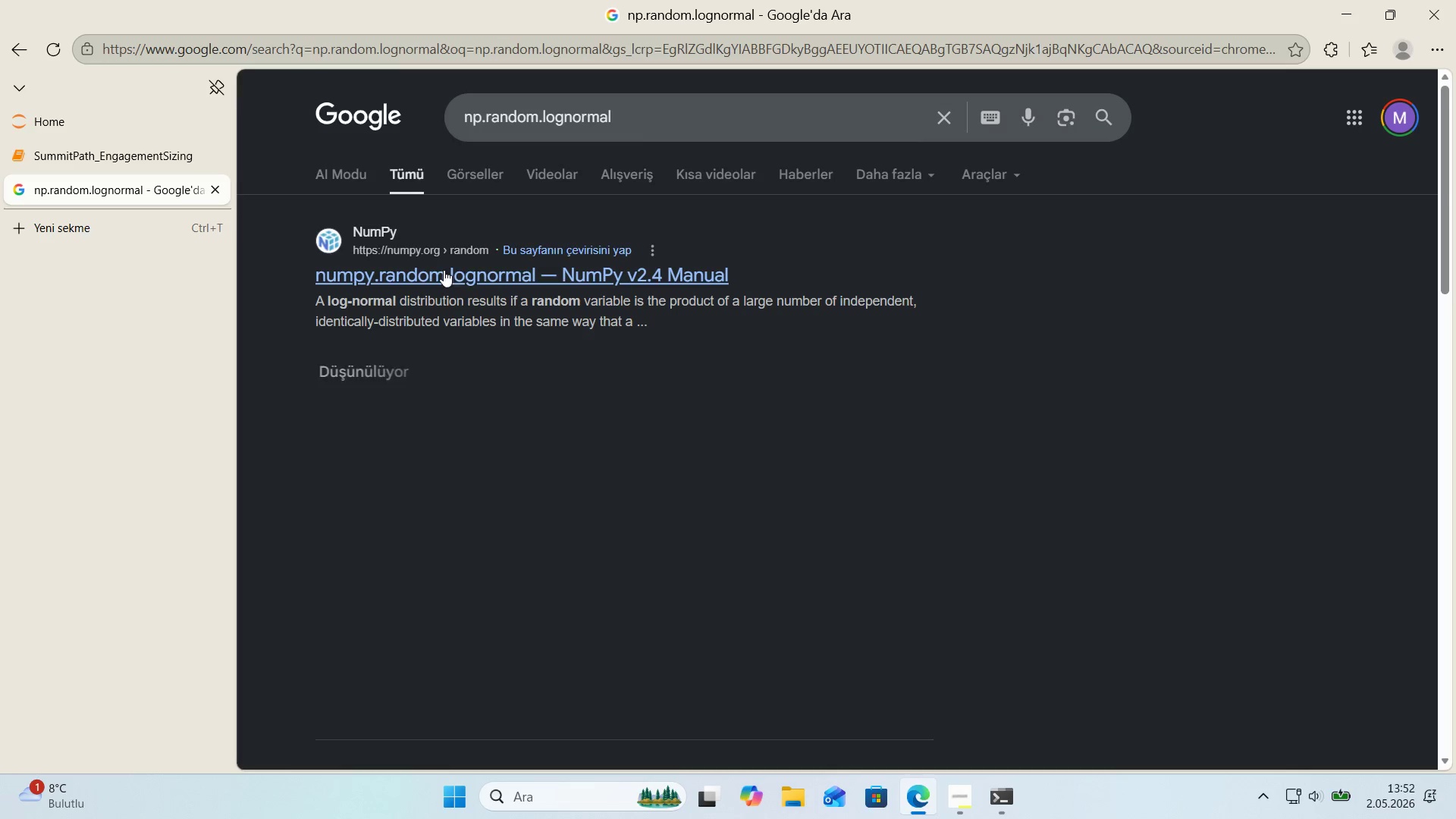 
left_click([458, 283])
 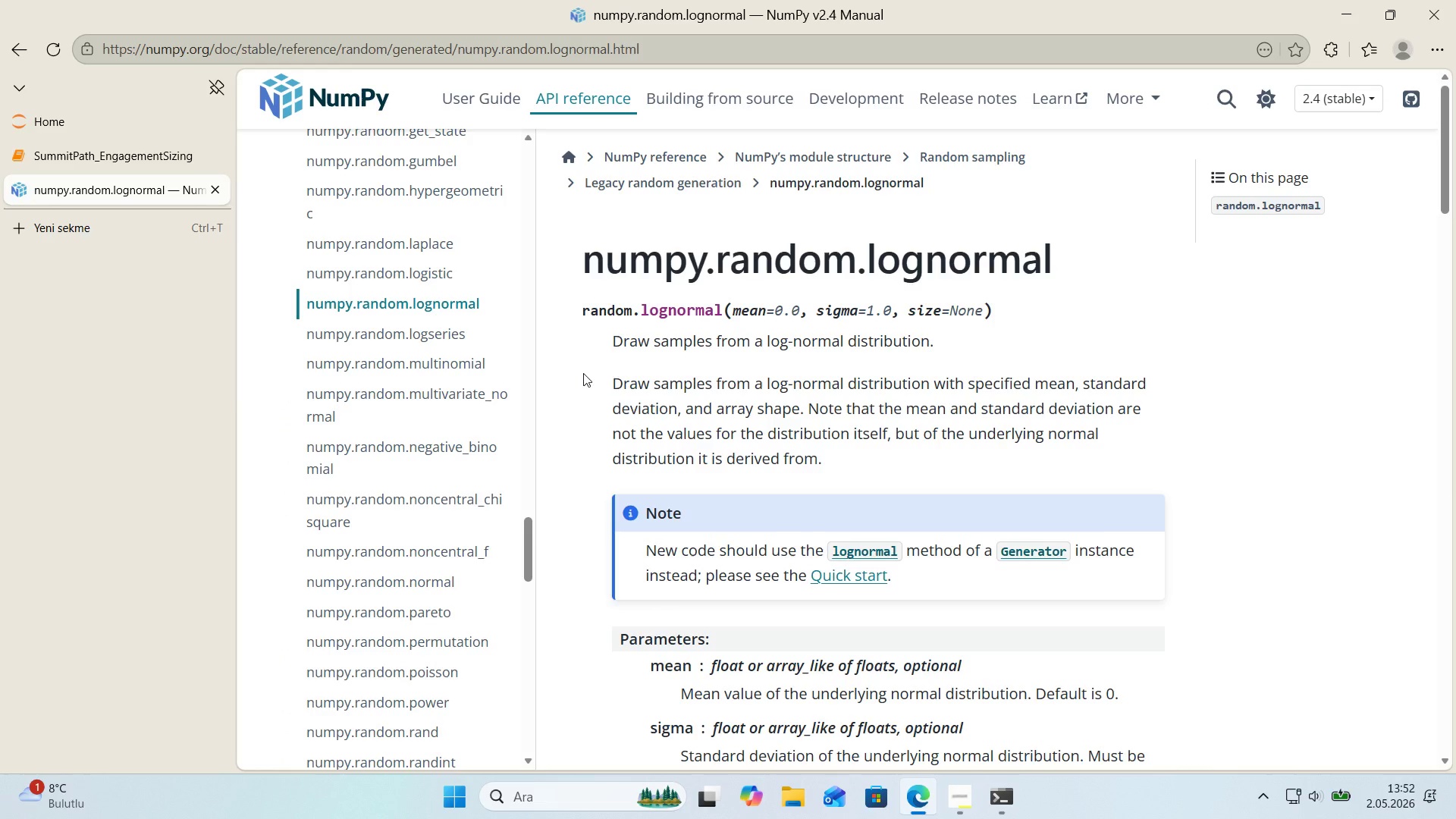 
scroll: coordinate [579, 433], scroll_direction: down, amount: 21.0
 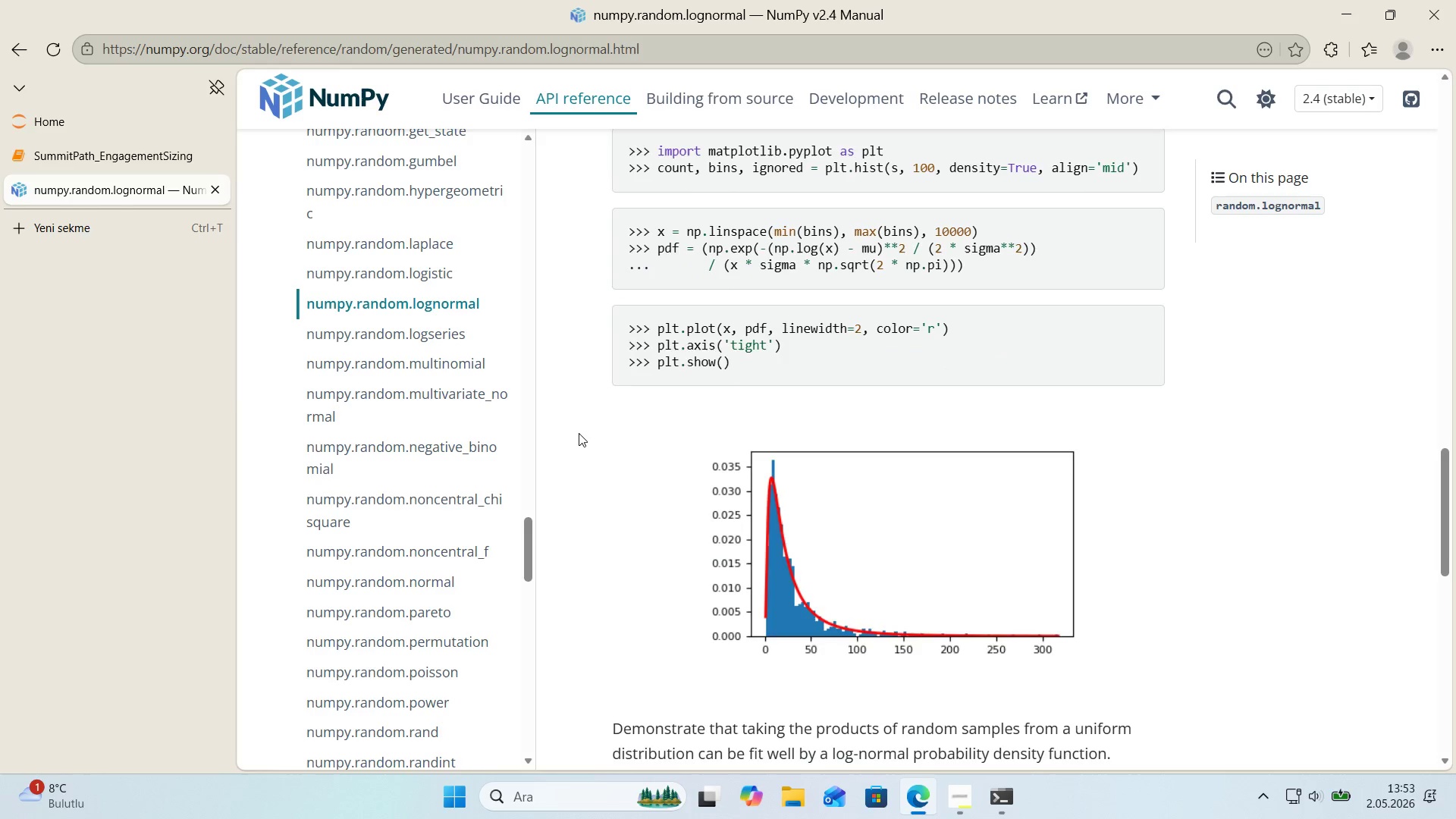 
scroll: coordinate [579, 433], scroll_direction: up, amount: 2.0
 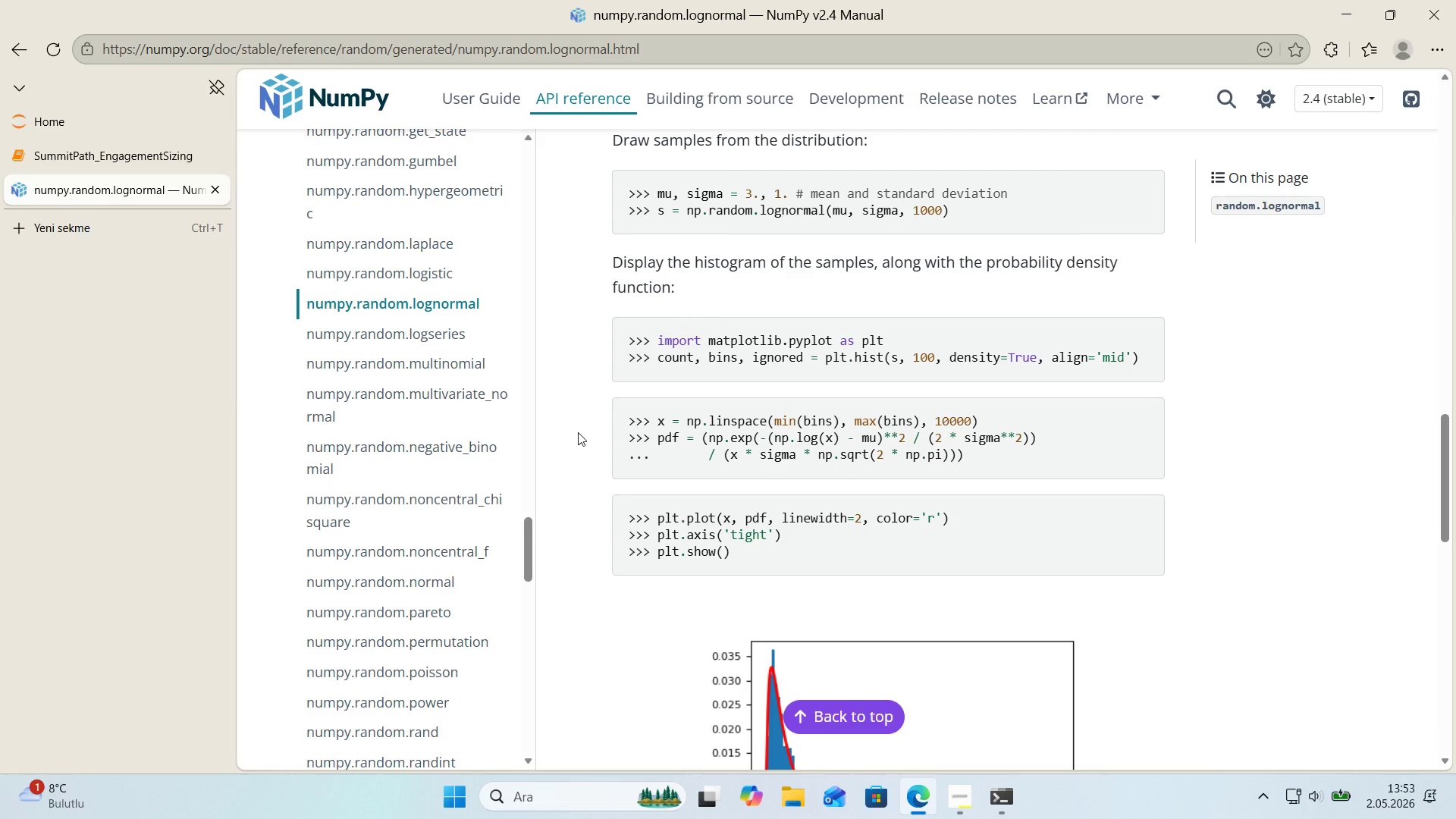 
wait(22.85)
 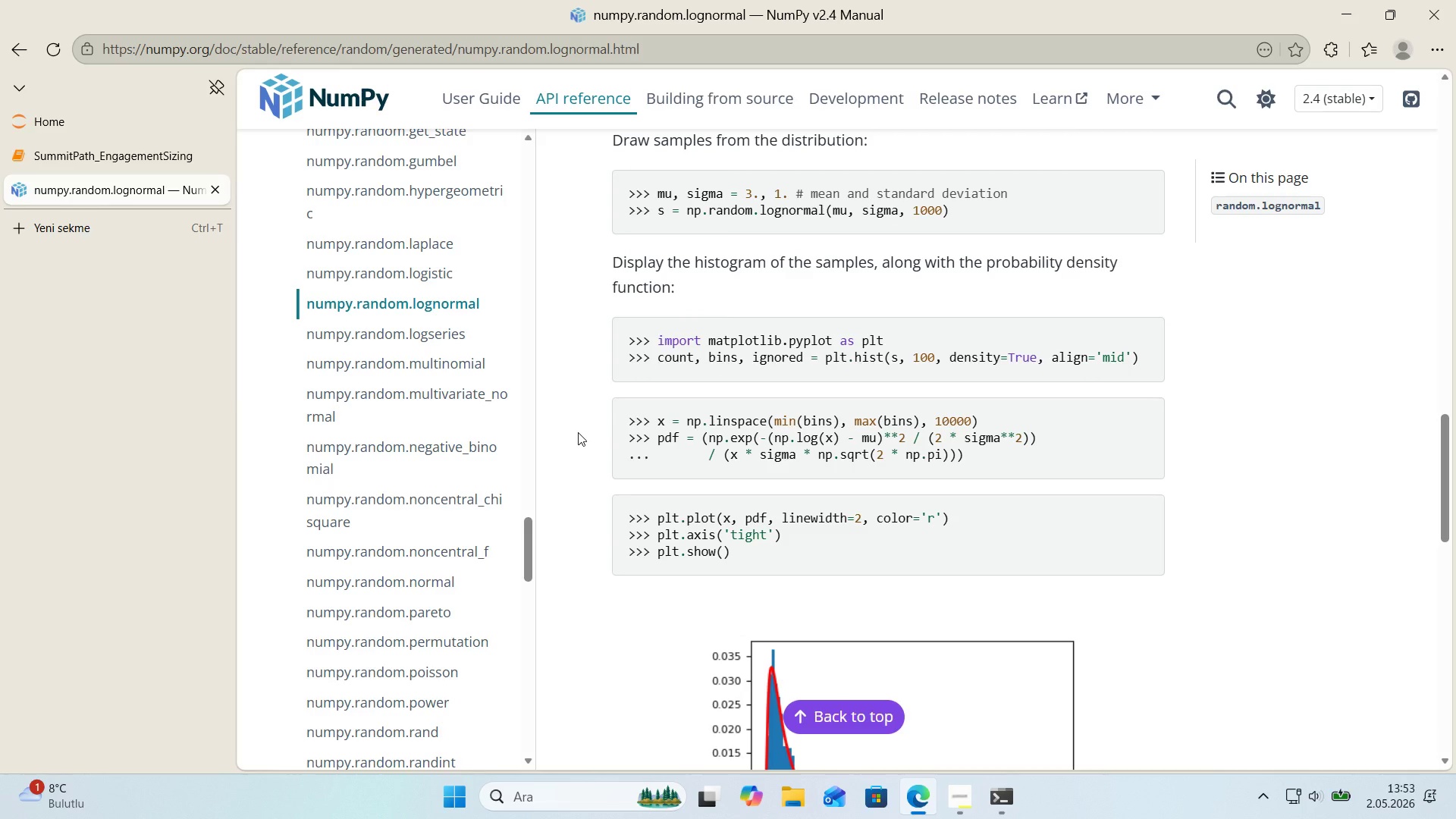 
scroll: coordinate [593, 321], scroll_direction: down, amount: 16.0
 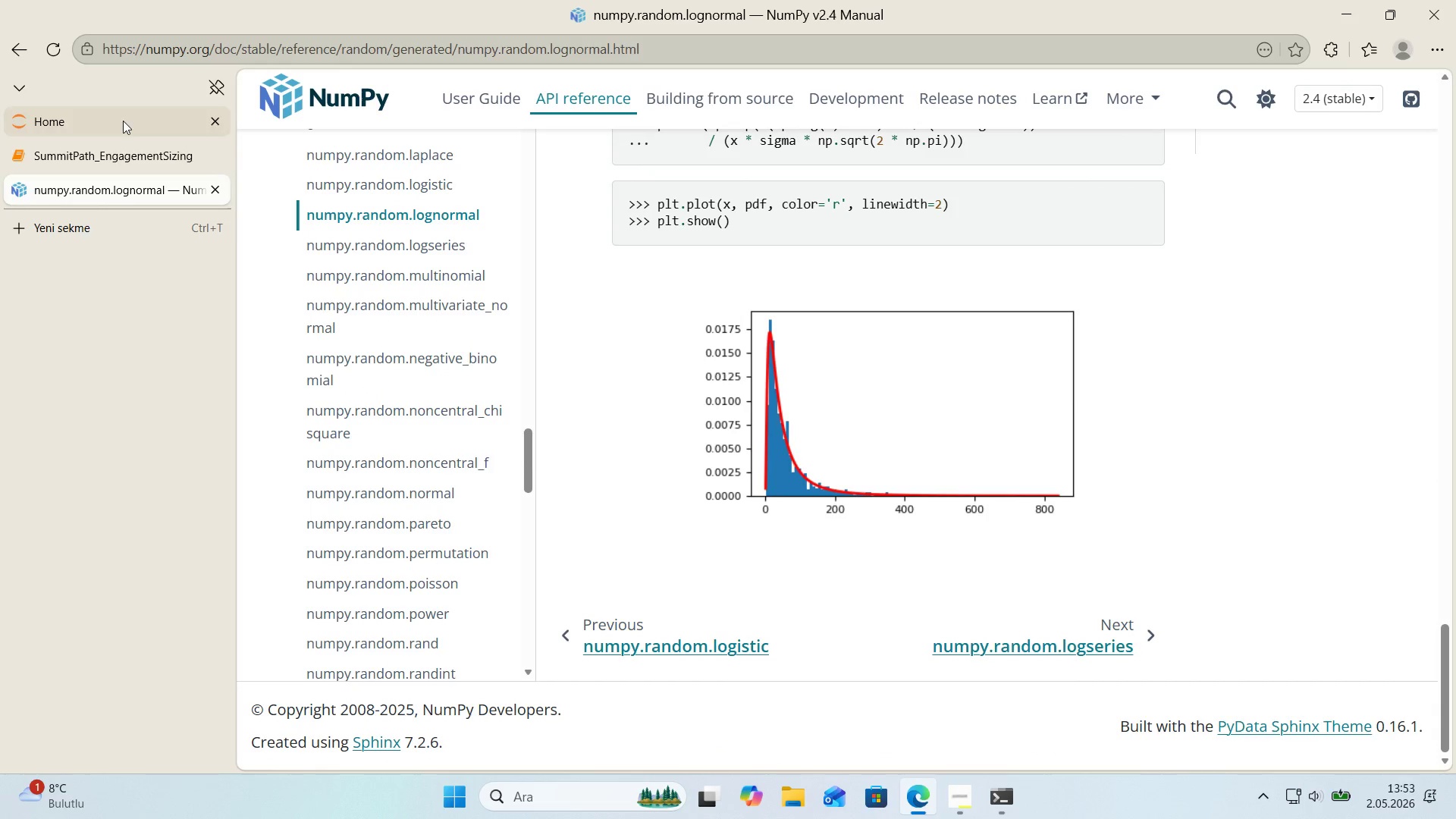 
left_click([118, 168])
 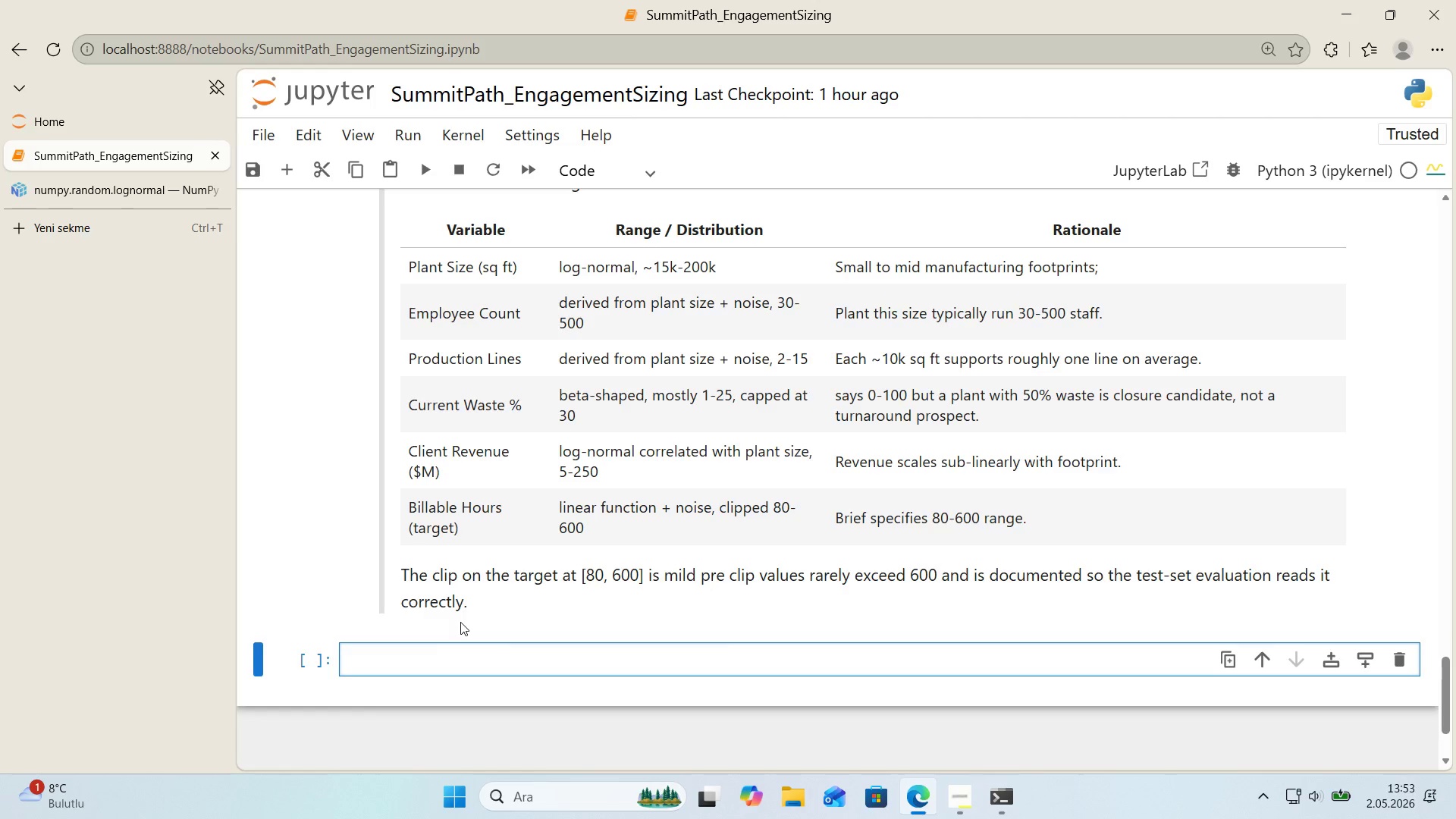 
wait(5.84)
 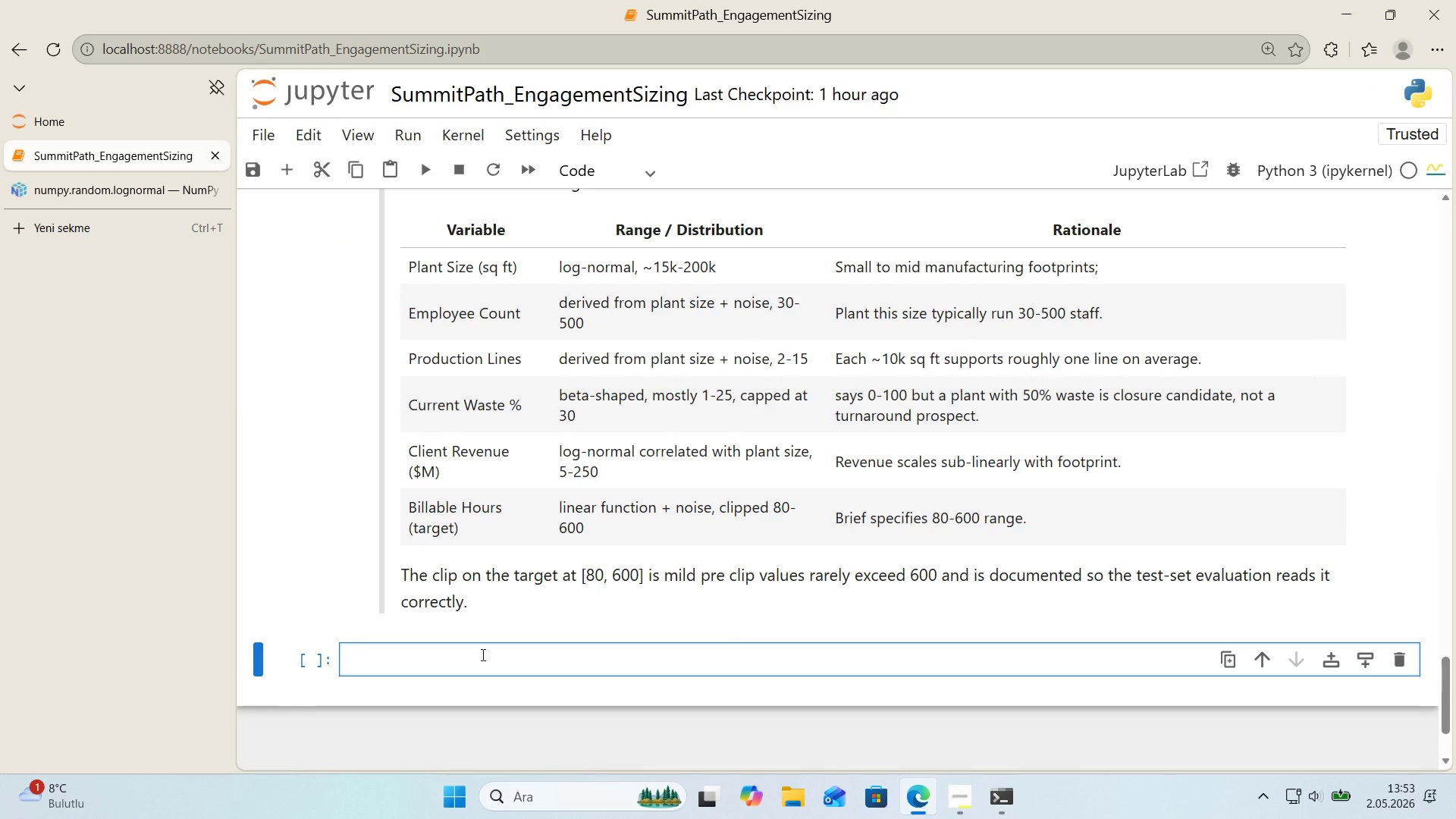 
key(Control+ControlLeft)
 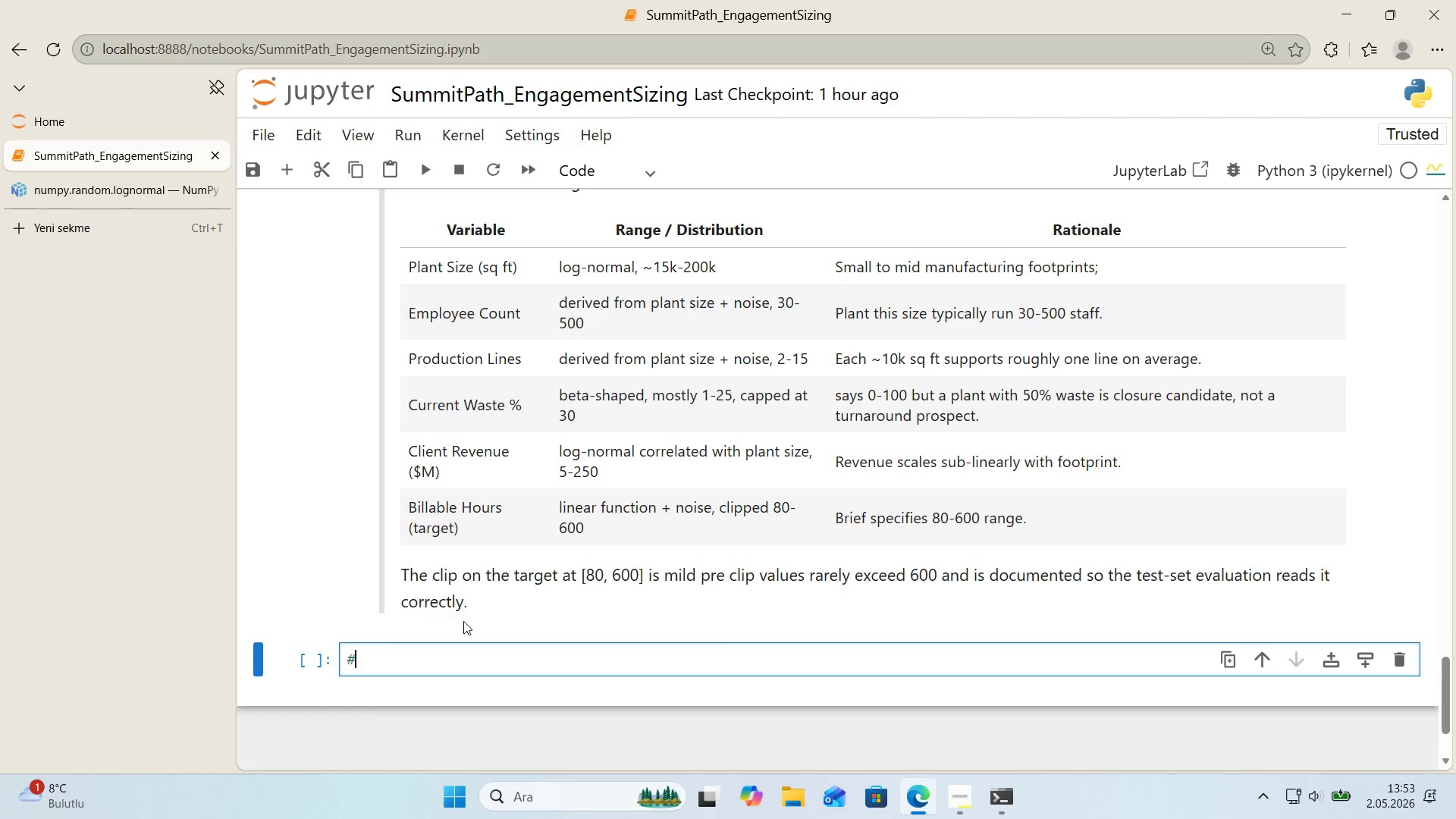 
key(Alt+Control+AltRight)
 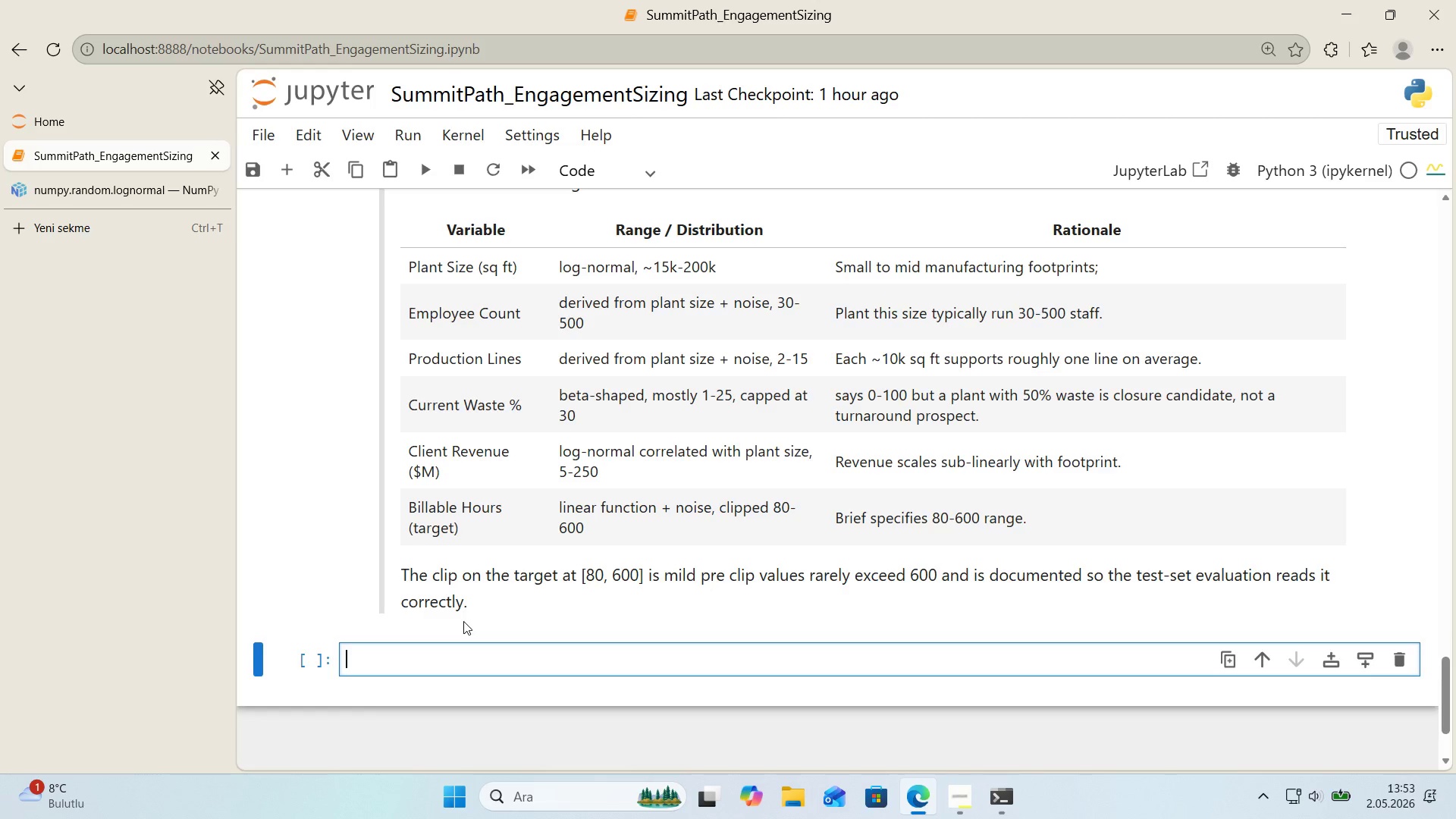 
key(Alt+Control+3)
 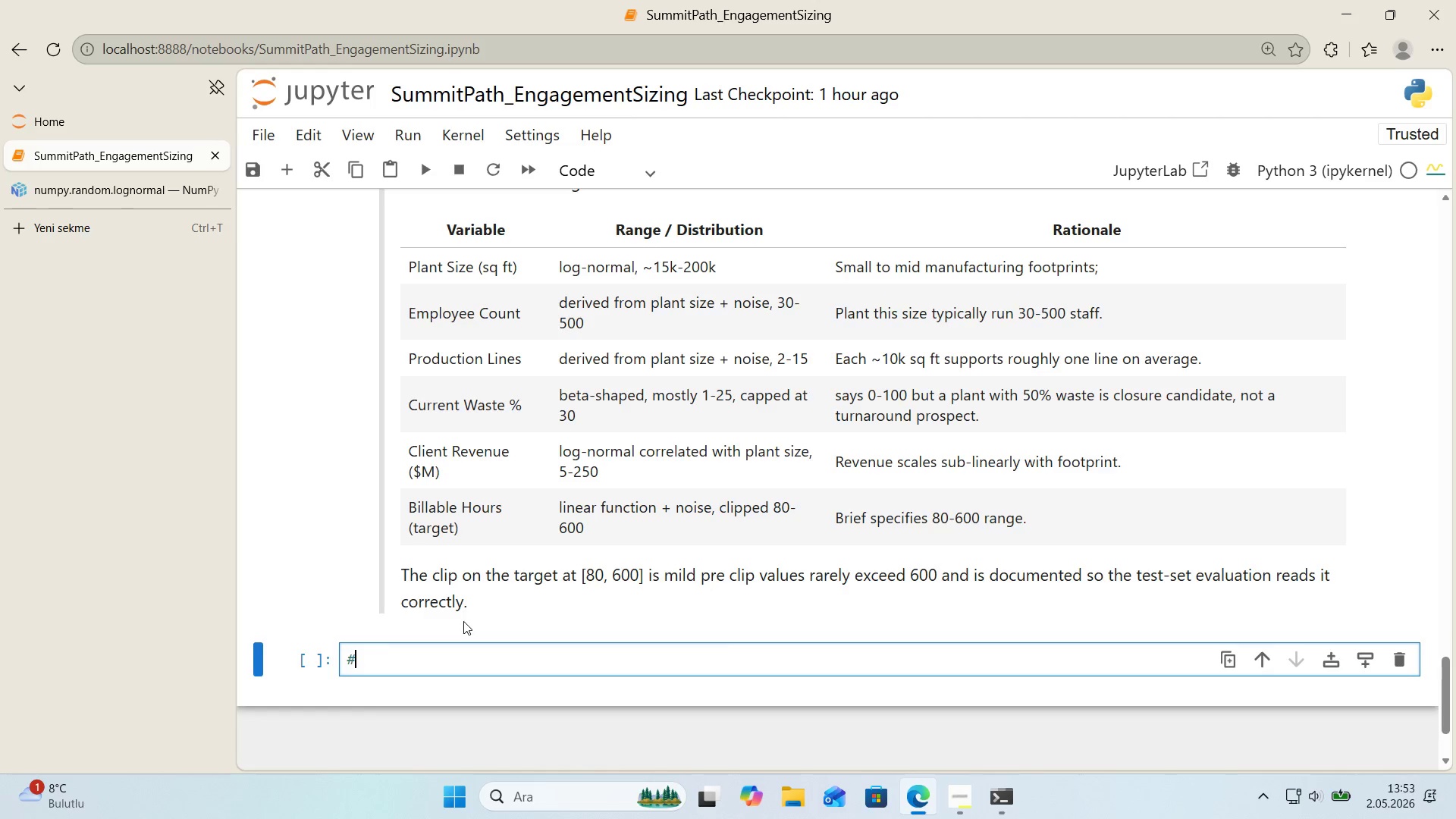 
key(Space)
 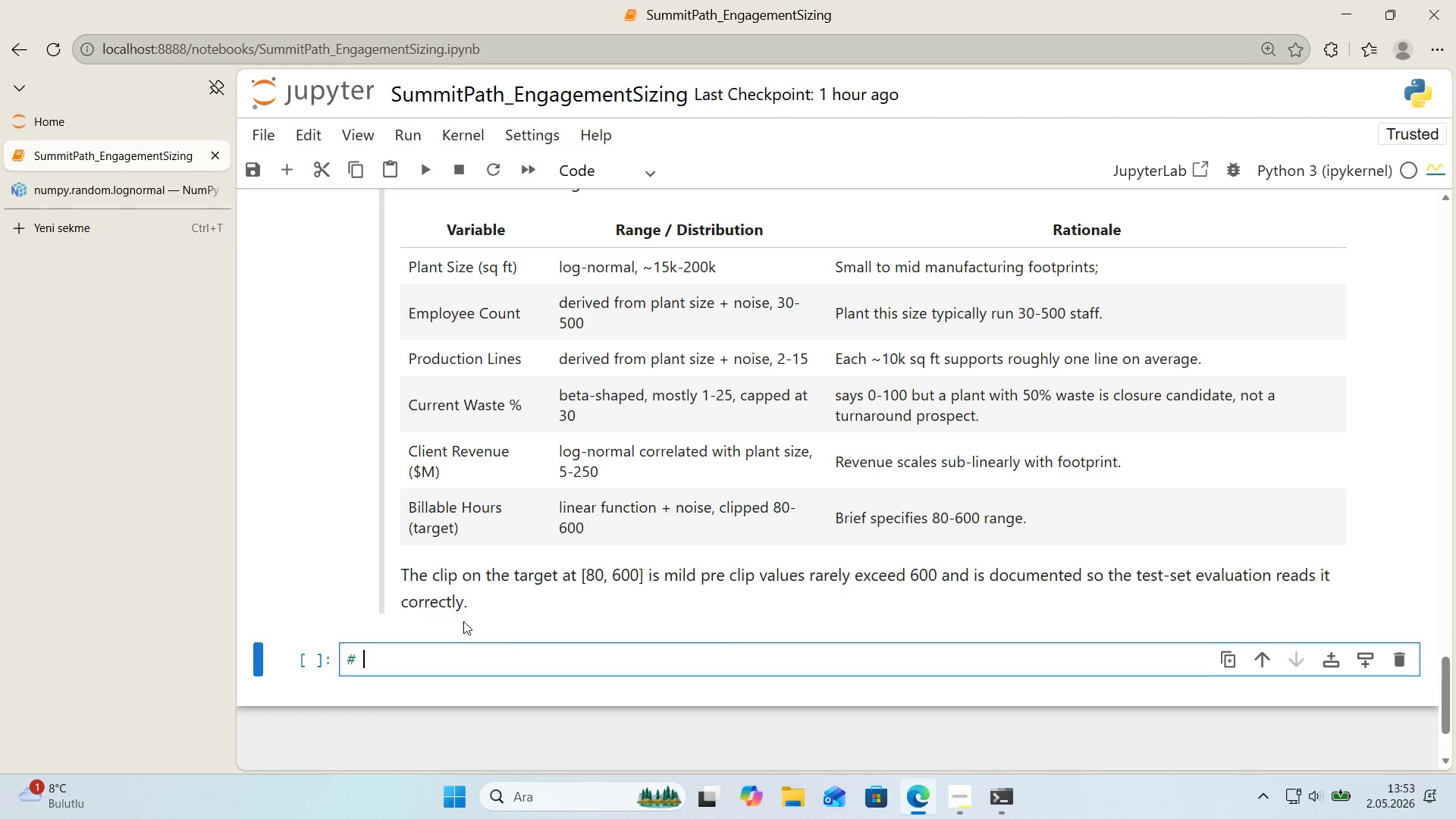 
key(NumpadSubtract)
 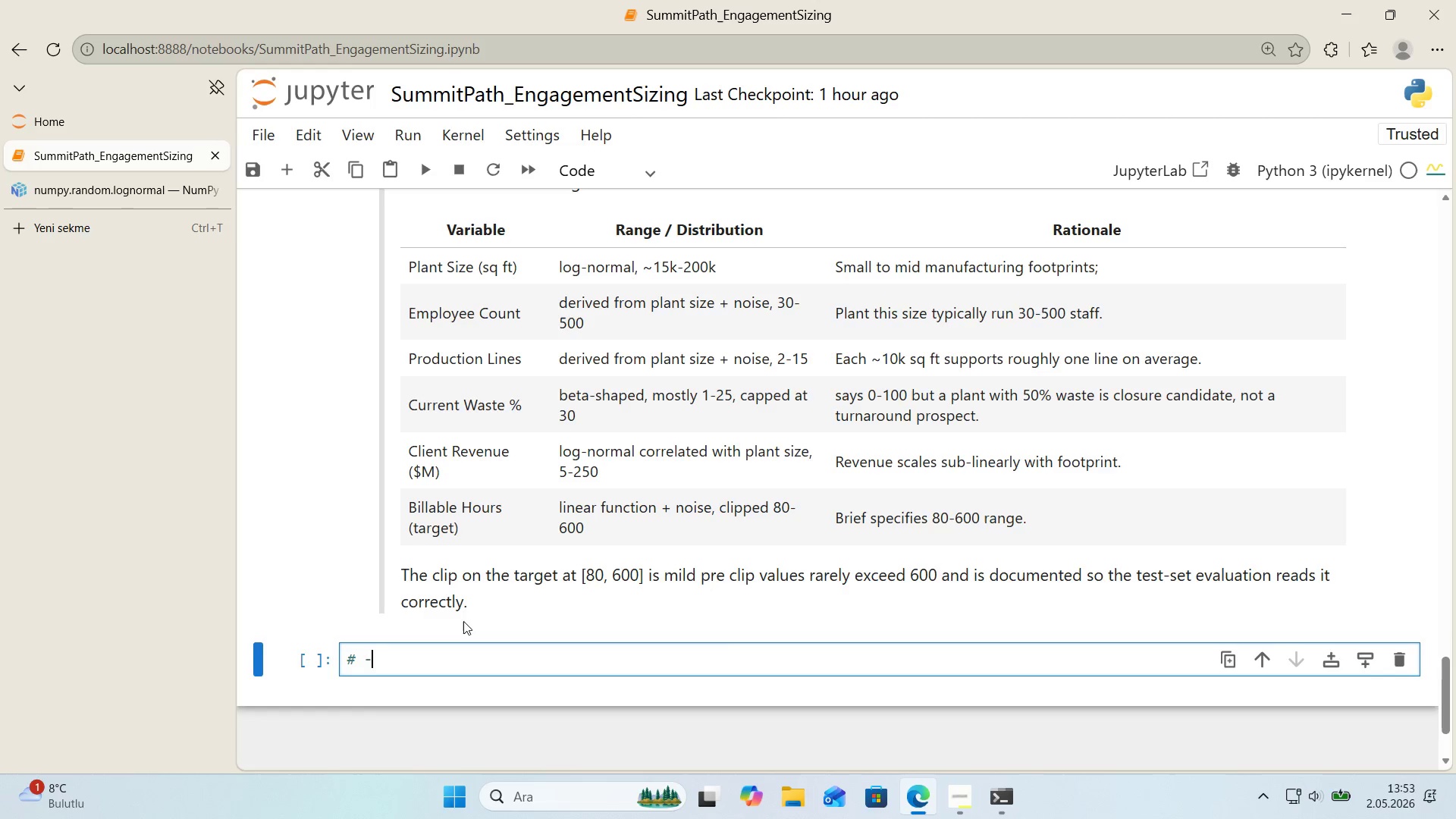 
key(NumpadSubtract)
 